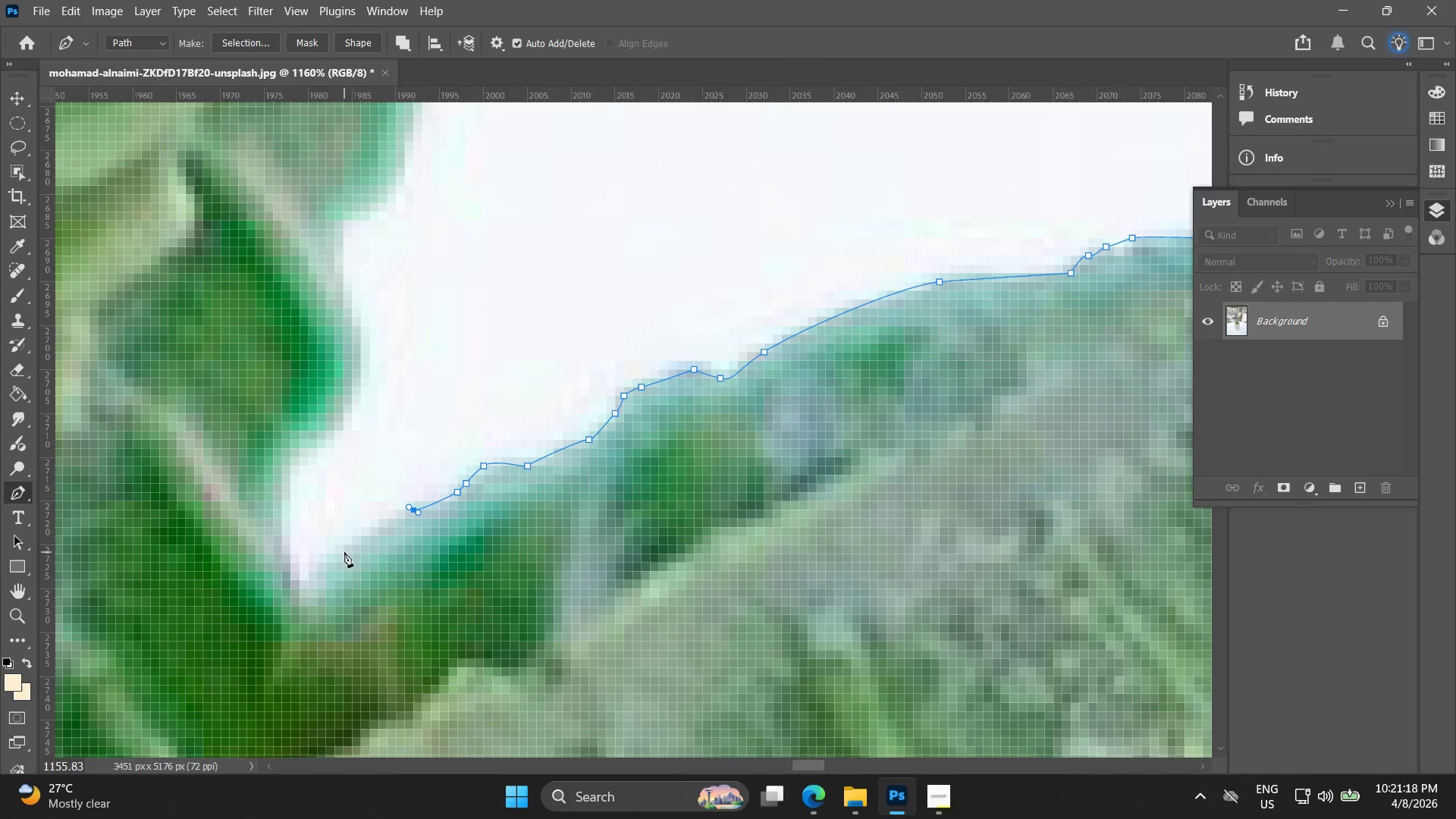 
left_click_drag(start_coordinate=[344, 552], to_coordinate=[340, 554])
 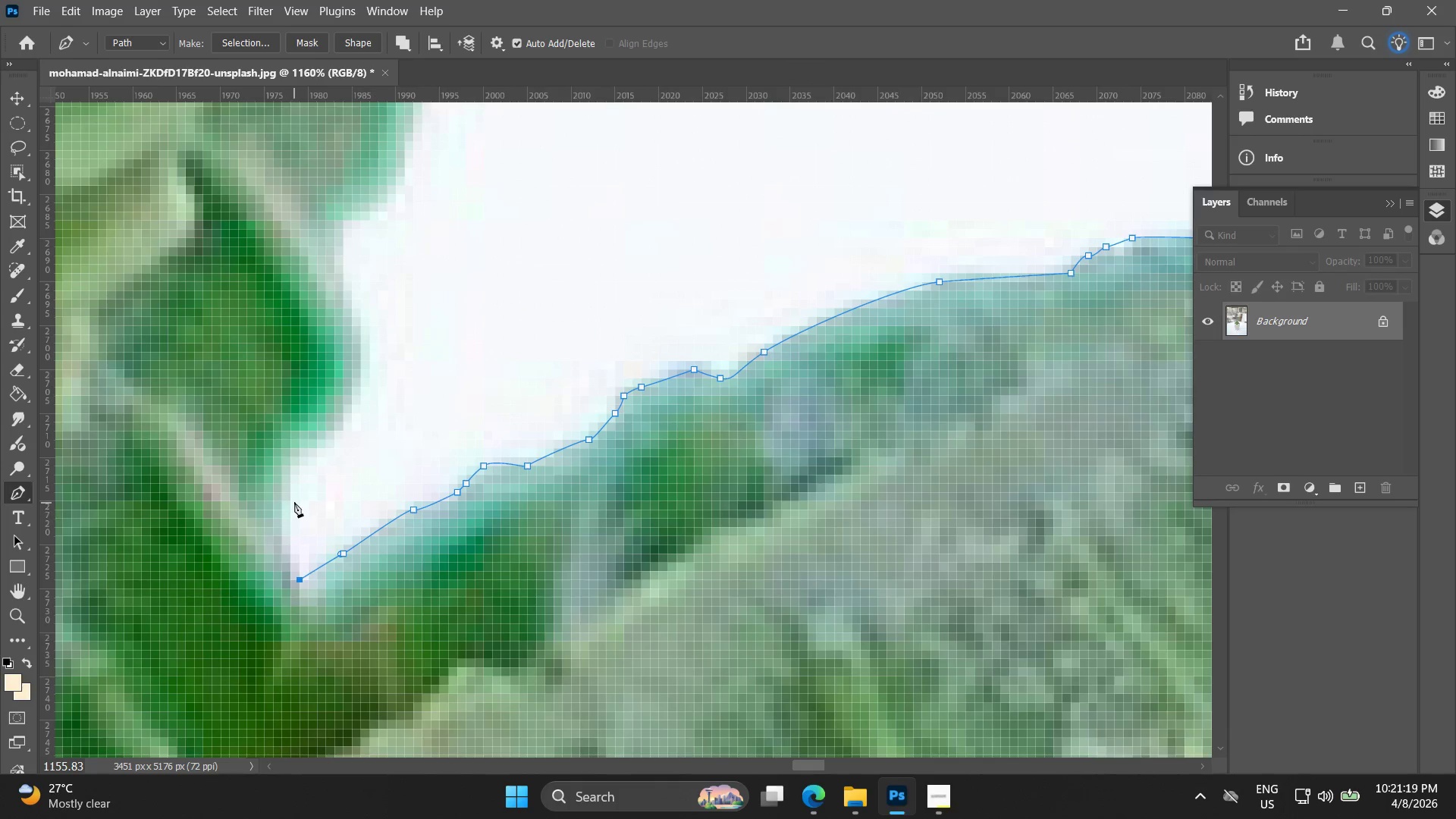 
left_click_drag(start_coordinate=[290, 489], to_coordinate=[303, 457])
 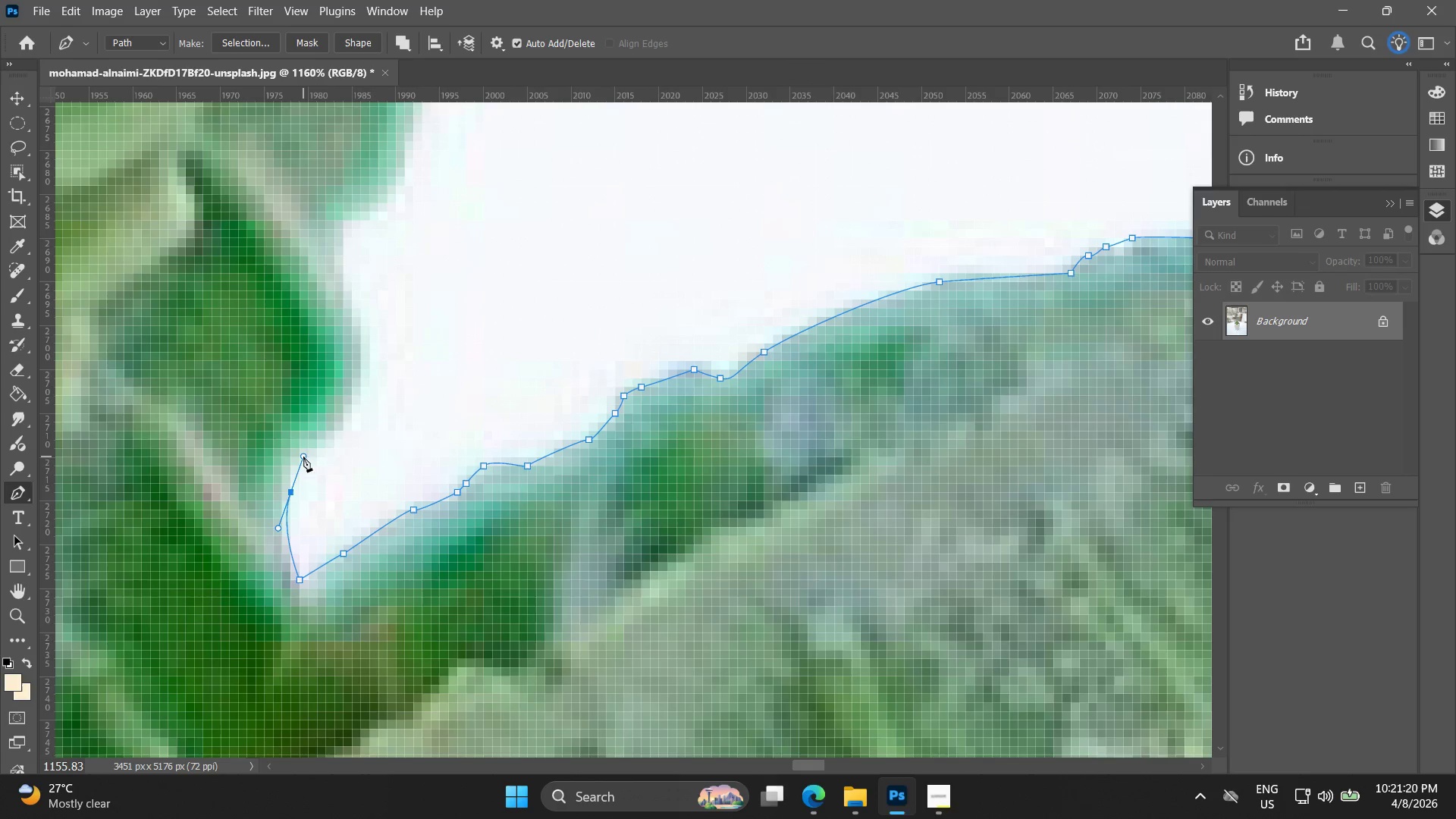 
key(Control+ControlLeft)
 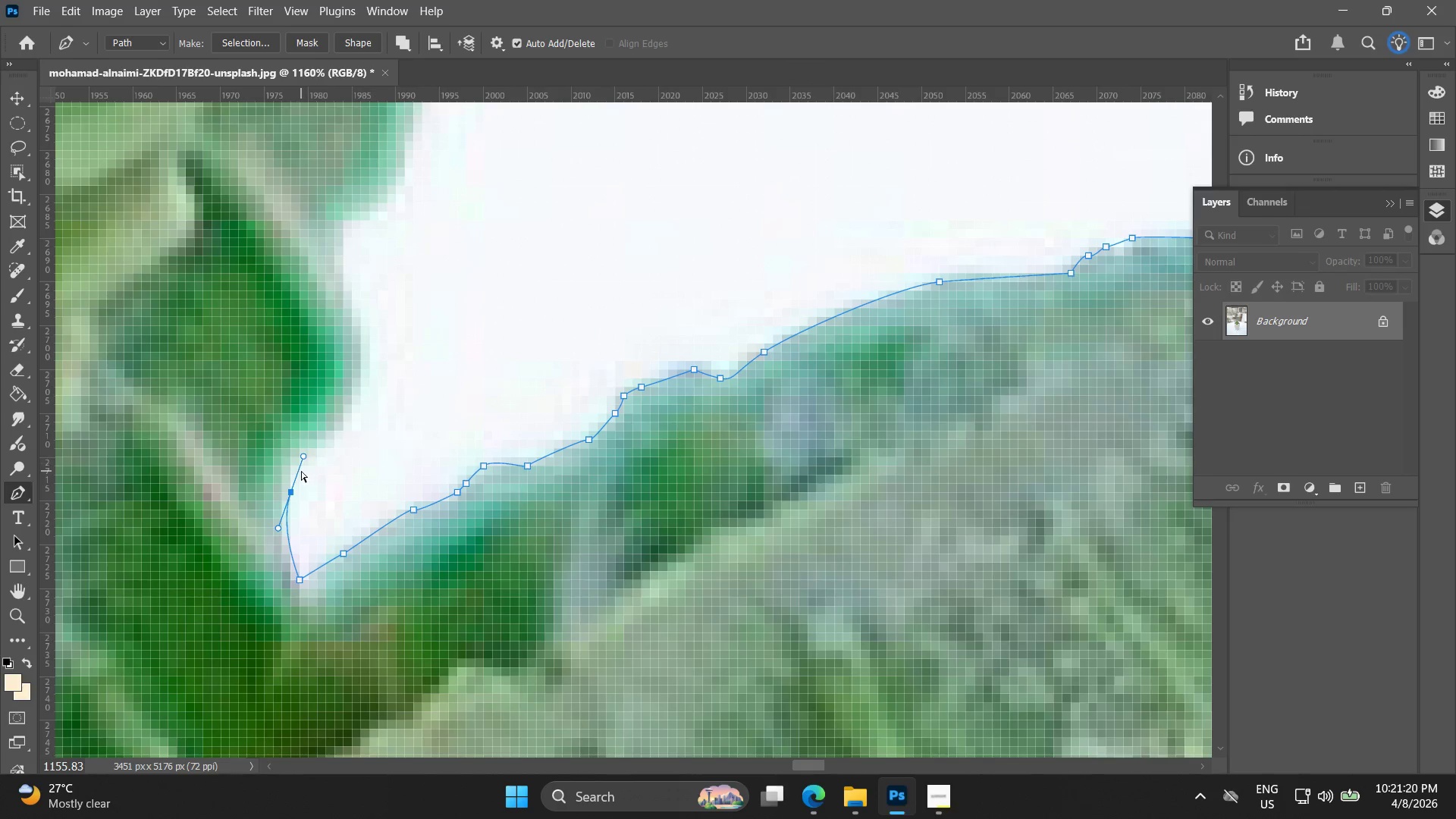 
key(Control+Z)
 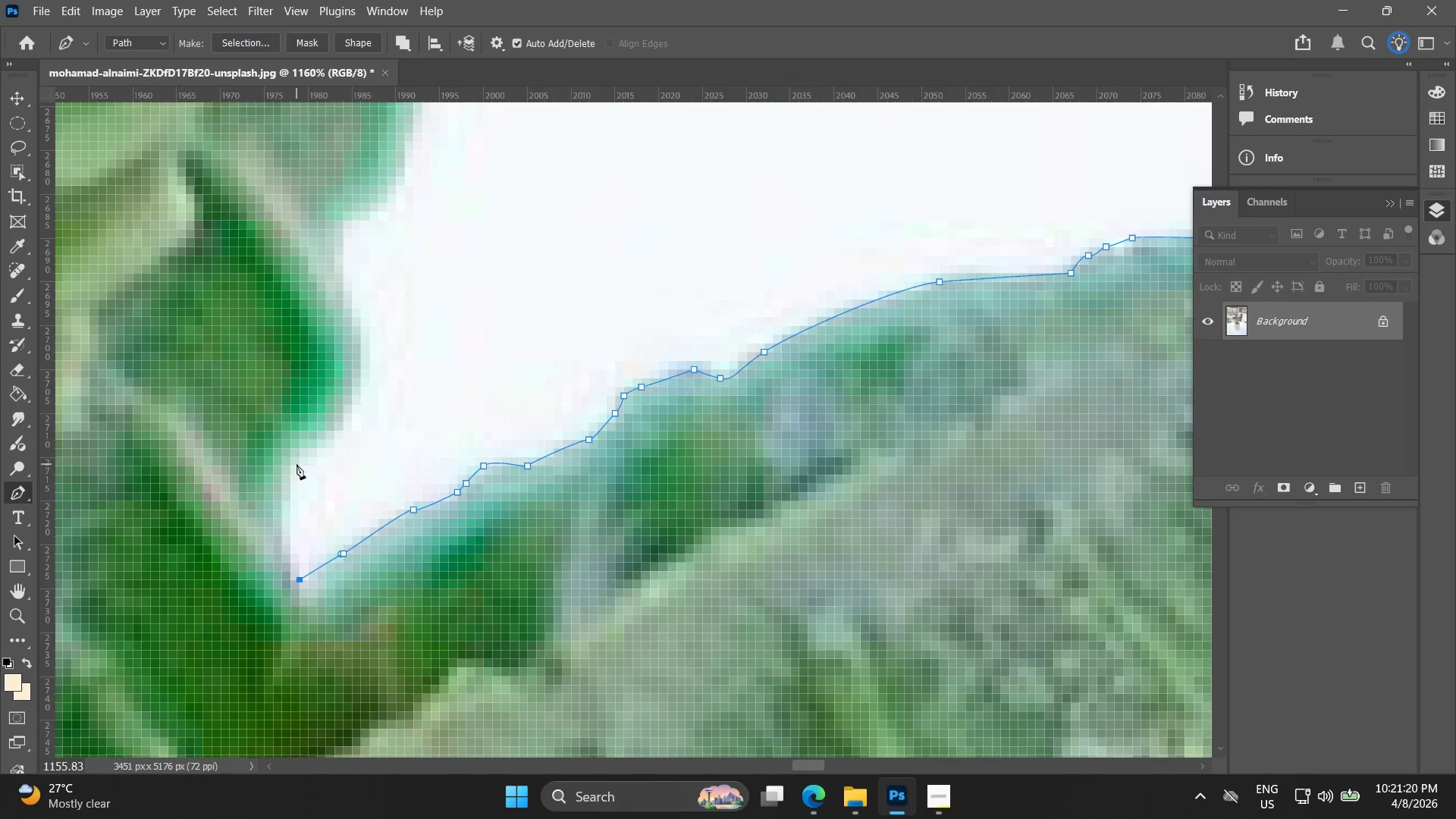 
left_click_drag(start_coordinate=[300, 457], to_coordinate=[339, 424])
 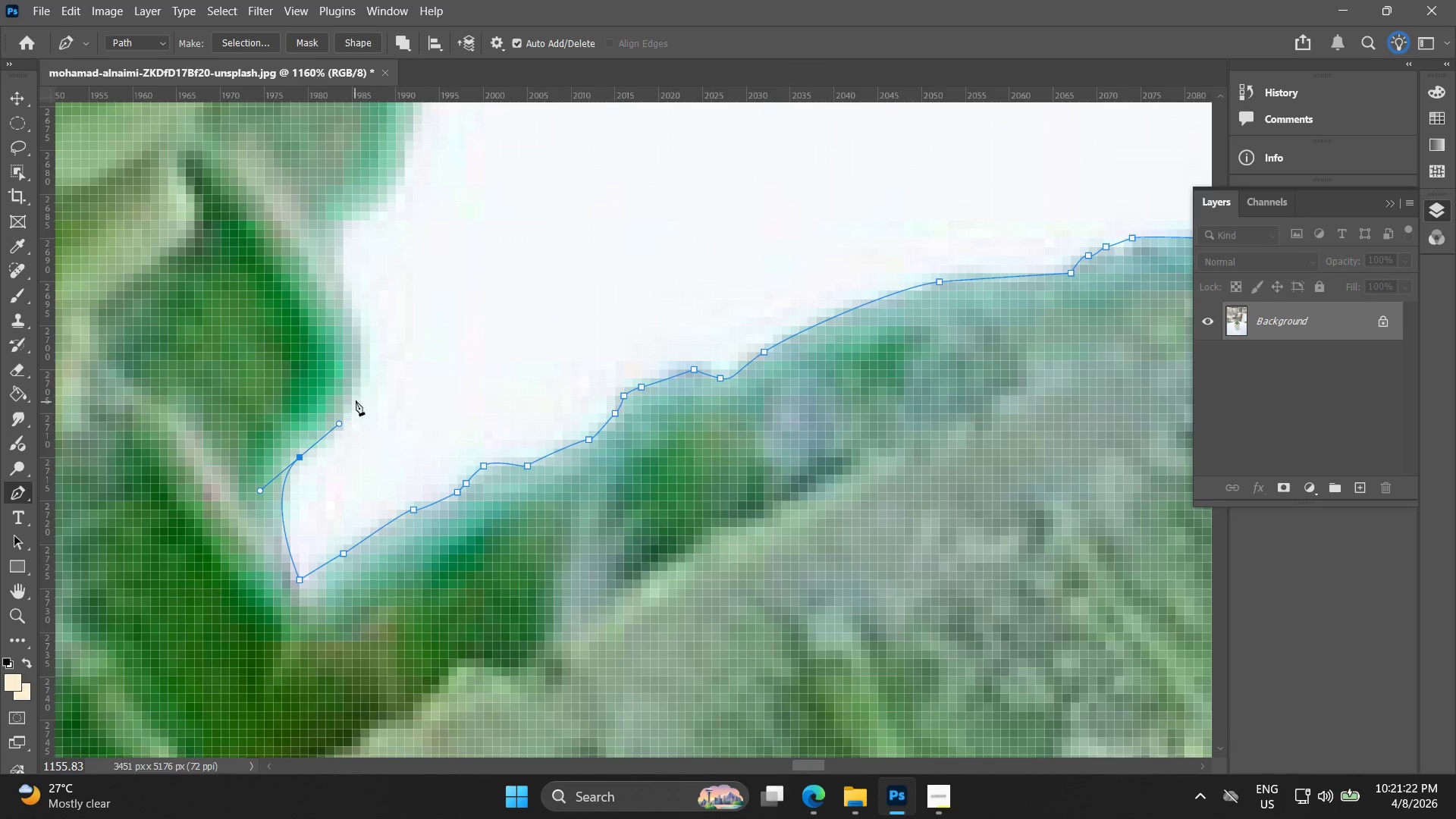 
left_click_drag(start_coordinate=[358, 398], to_coordinate=[366, 355])
 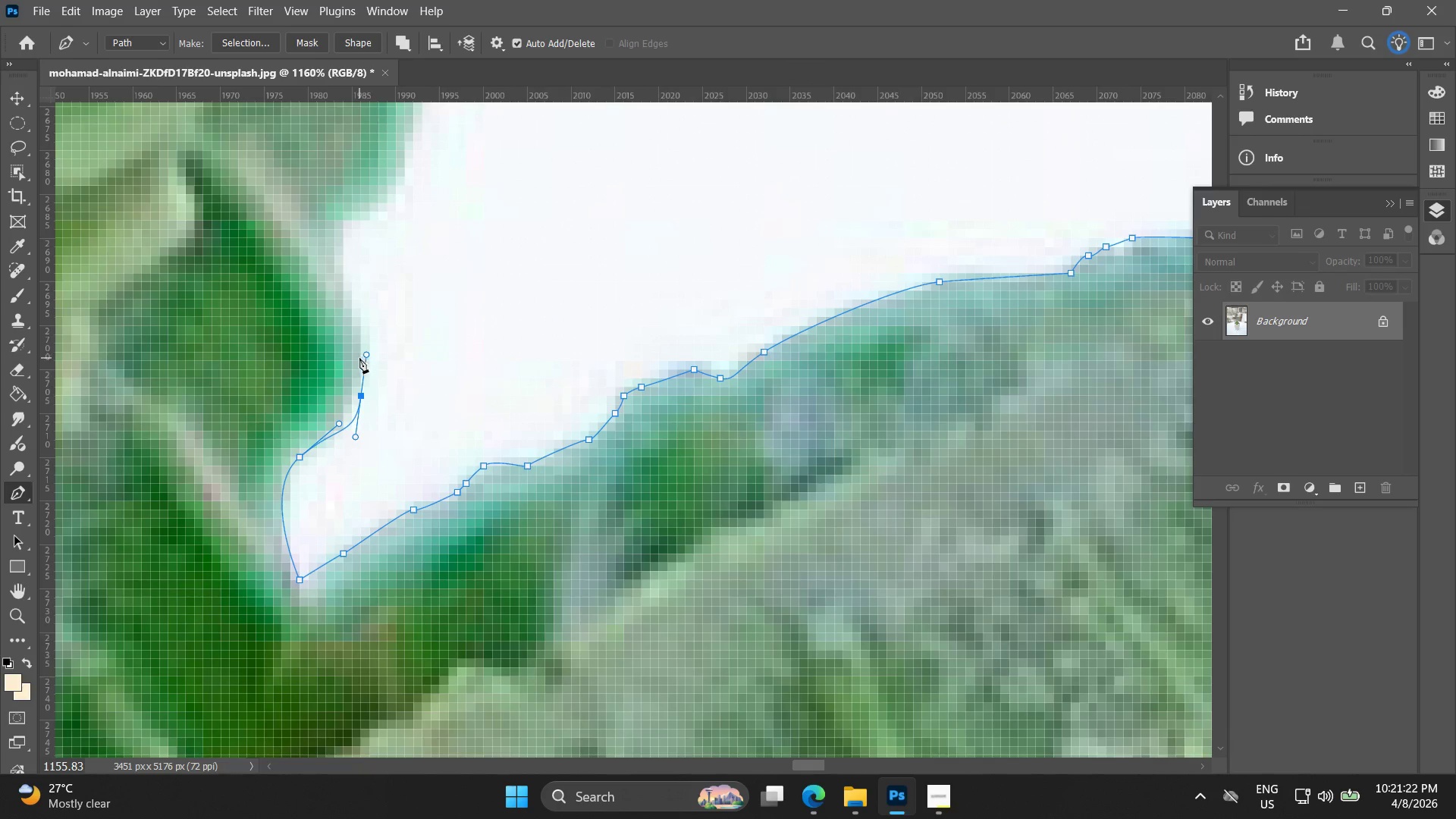 
key(Control+ControlLeft)
 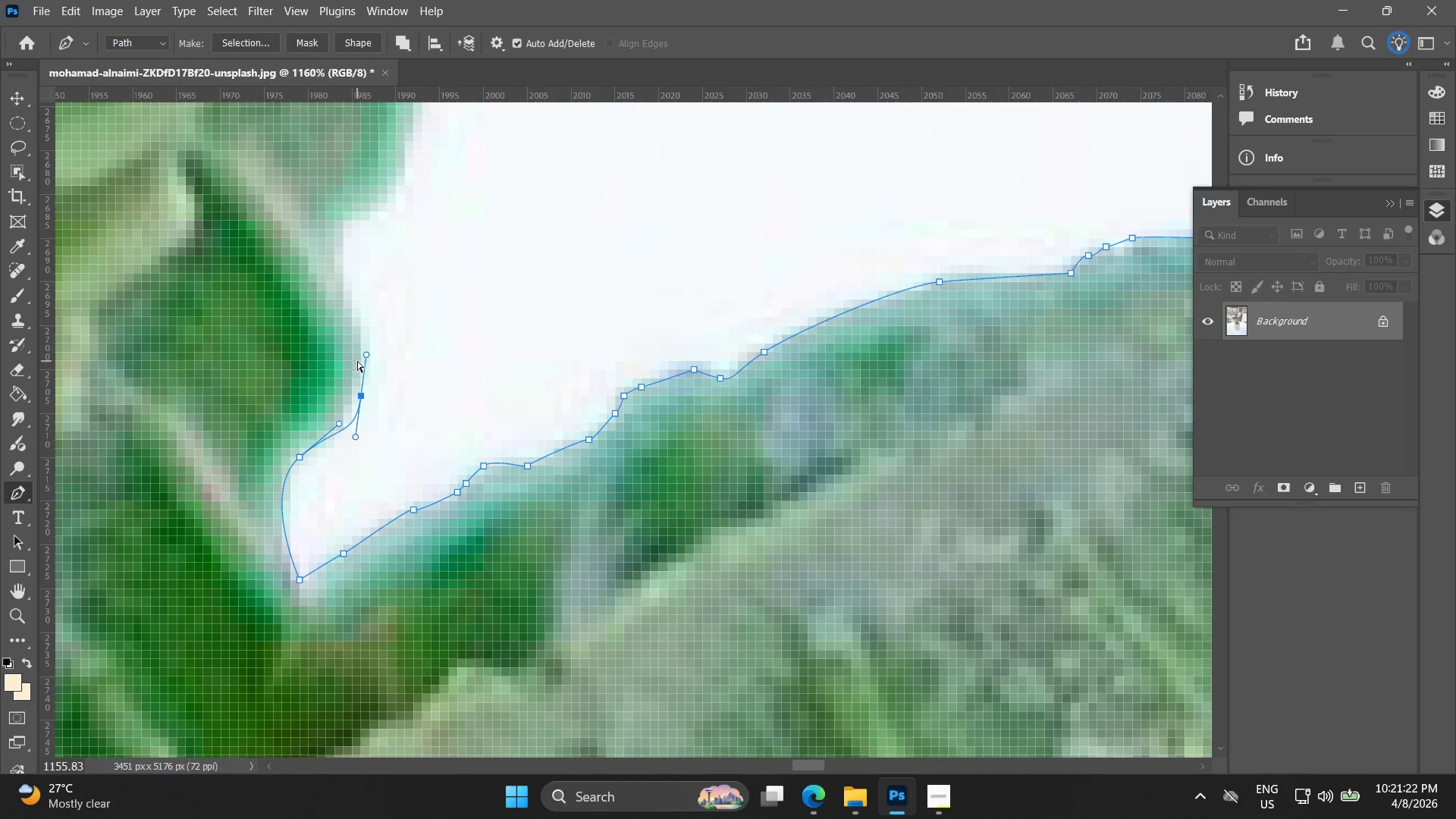 
key(Control+Z)
 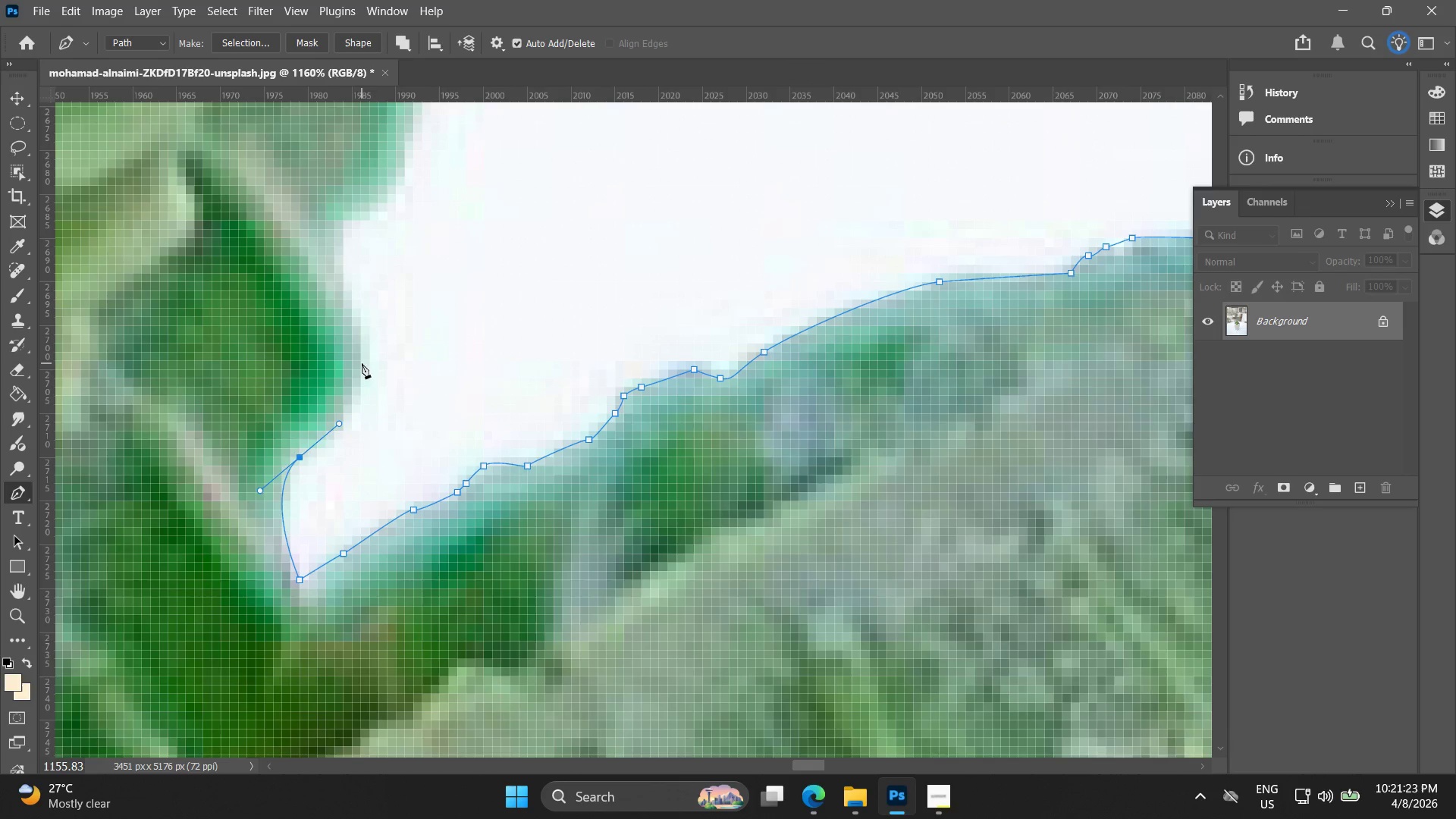 
left_click_drag(start_coordinate=[362, 362], to_coordinate=[362, 325])
 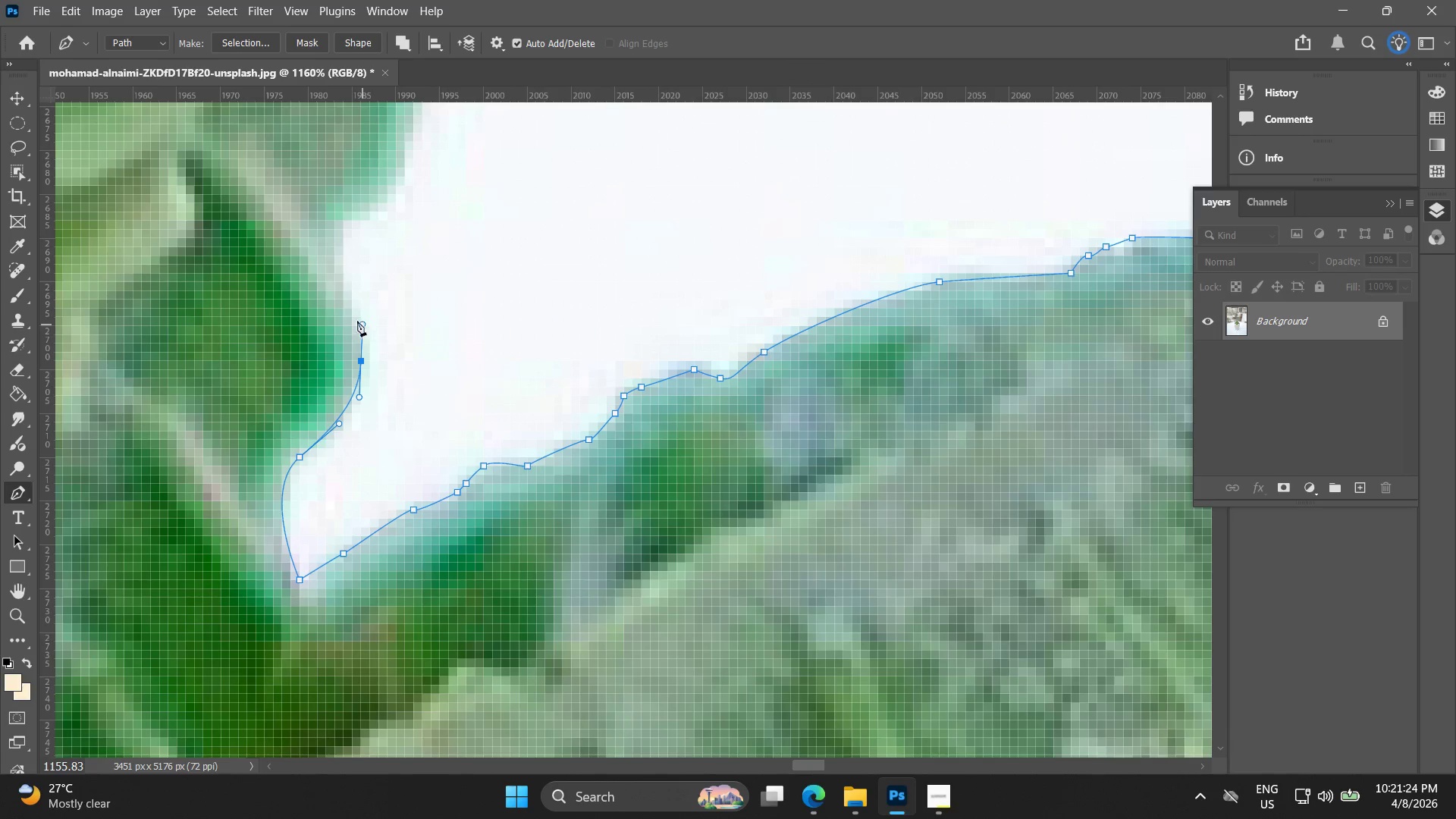 
hold_key(key=Space, duration=0.48)
 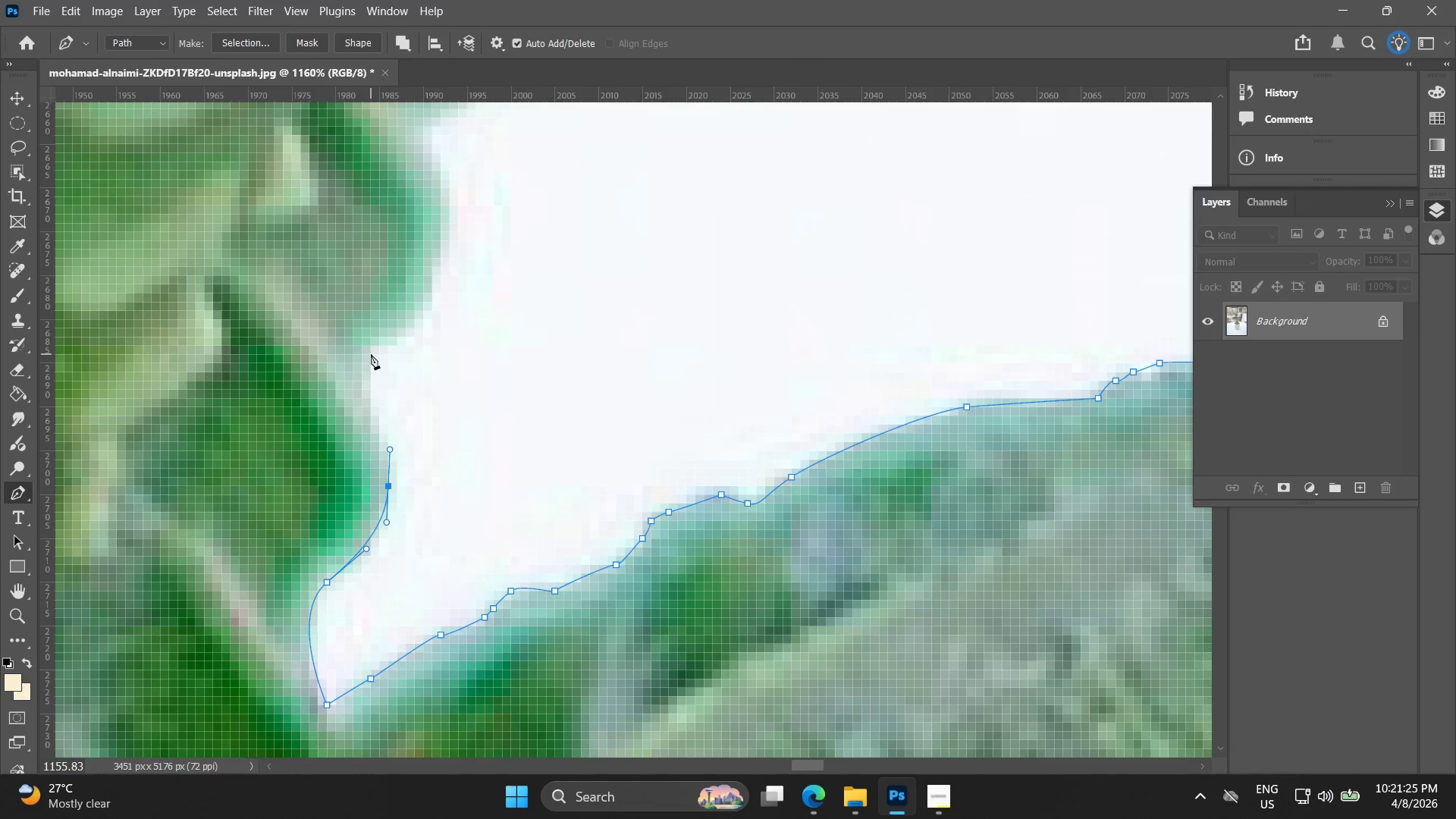 
left_click_drag(start_coordinate=[348, 317], to_coordinate=[367, 421])
 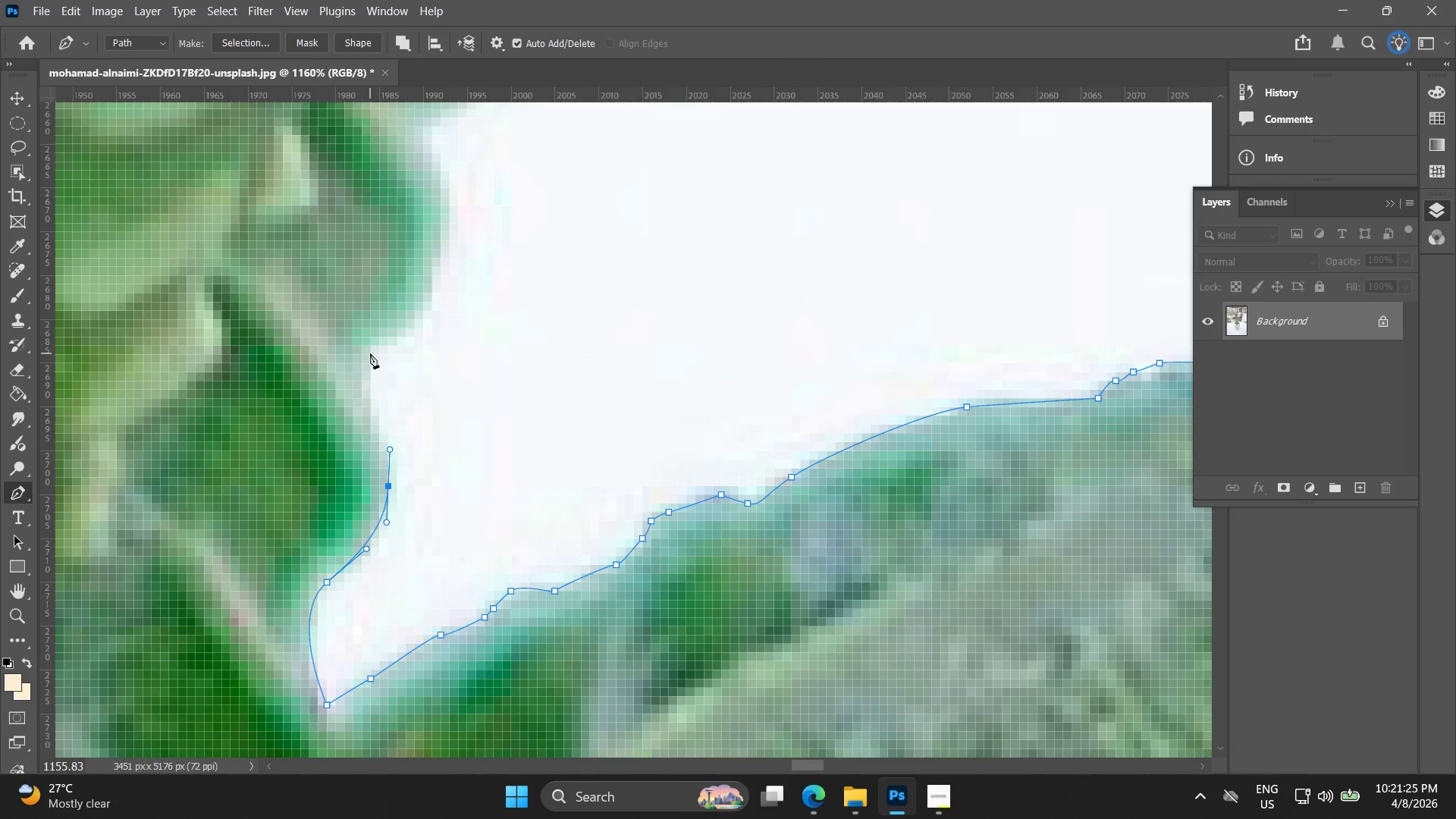 
left_click_drag(start_coordinate=[372, 354], to_coordinate=[393, 340])
 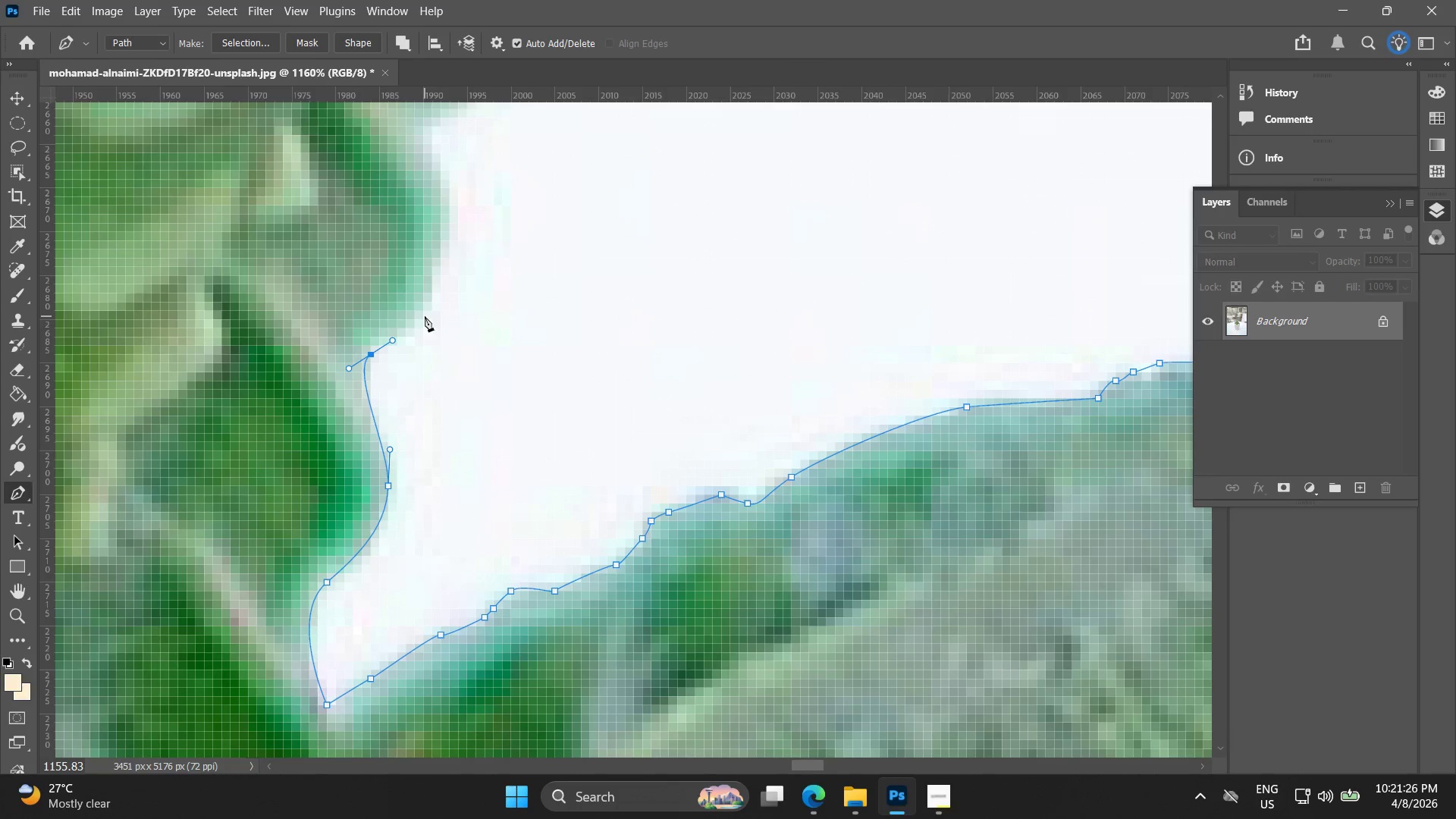 
left_click_drag(start_coordinate=[425, 316], to_coordinate=[432, 293])
 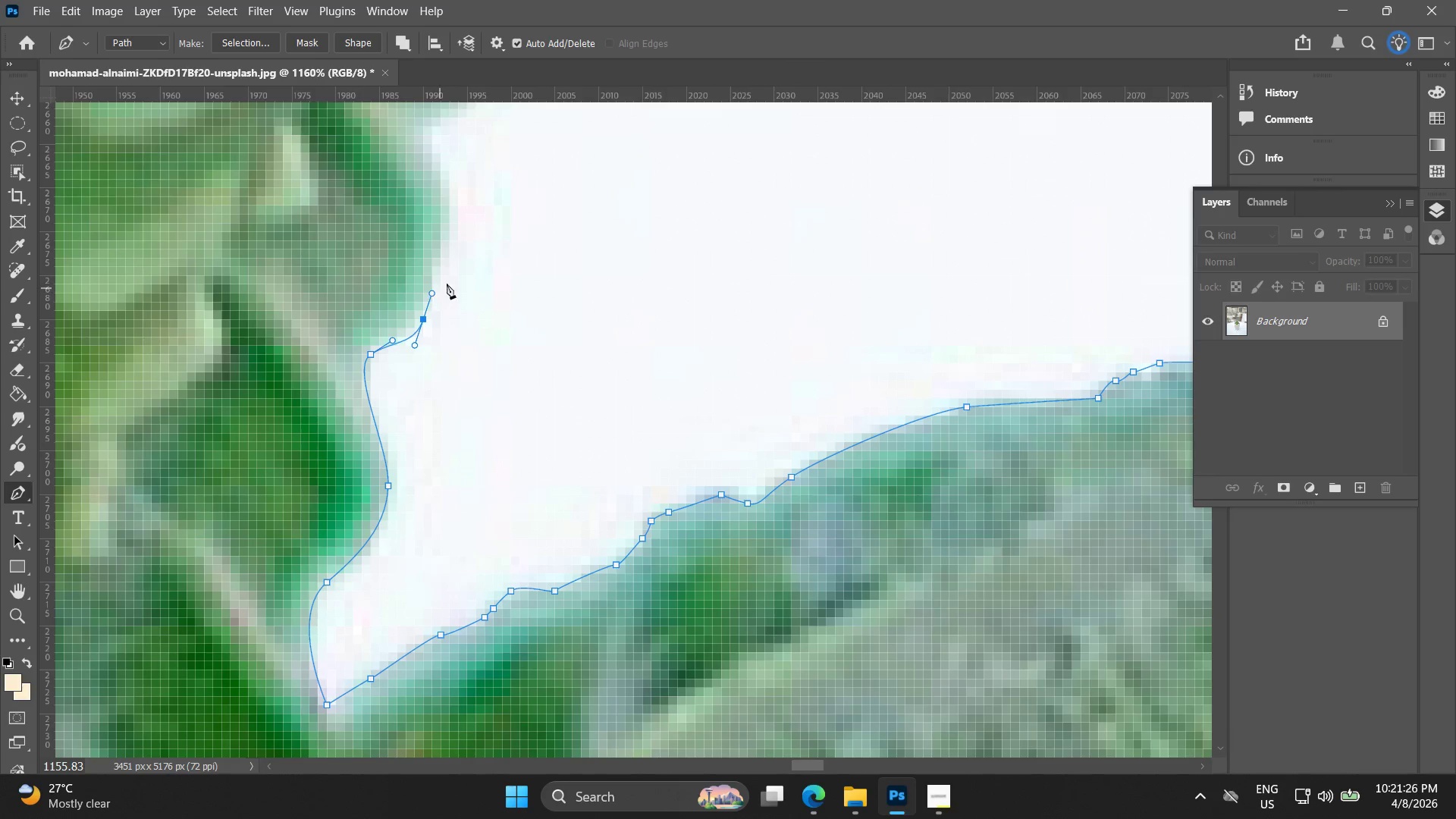 
hold_key(key=Space, duration=0.47)
 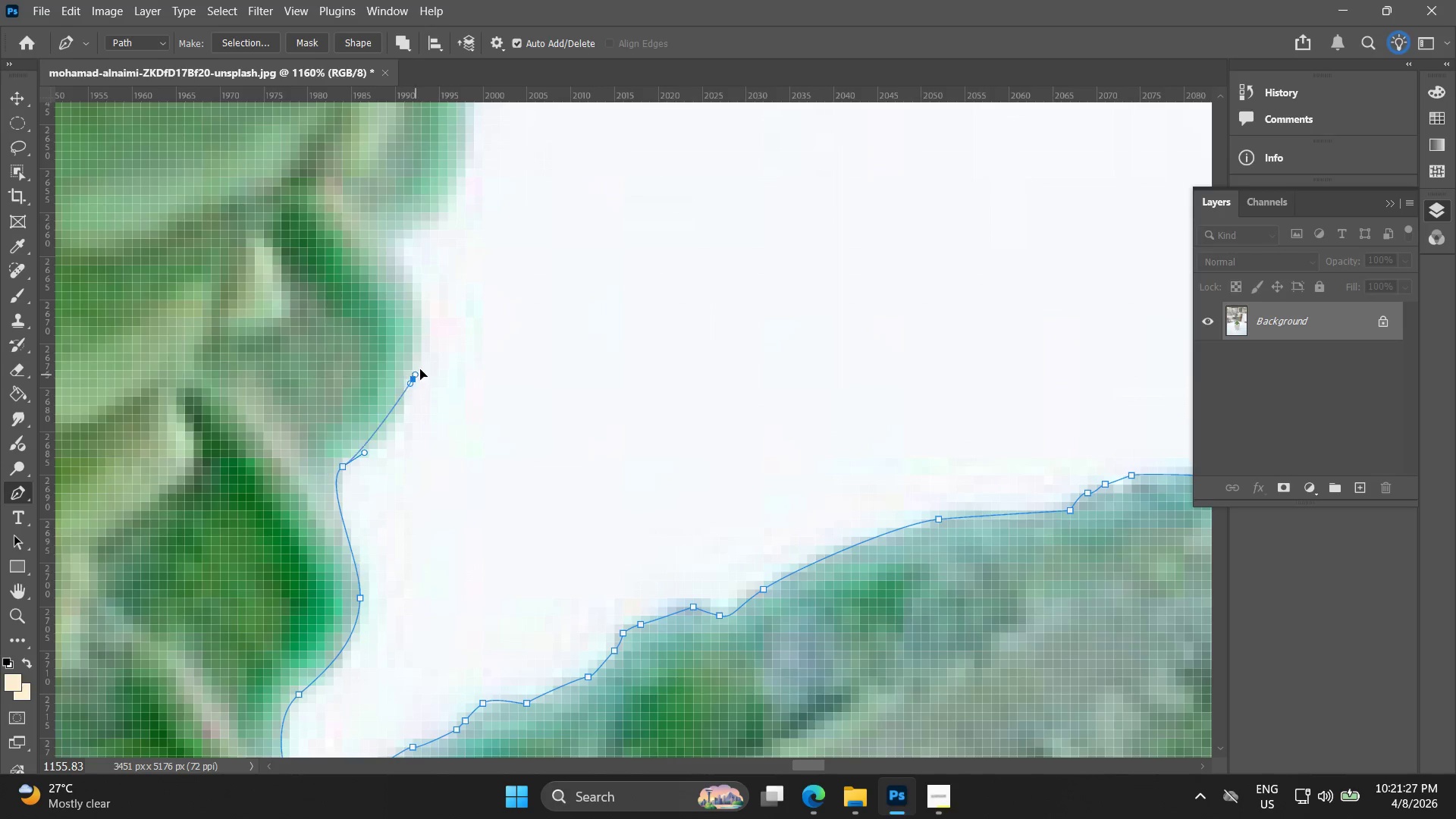 
left_click_drag(start_coordinate=[435, 259], to_coordinate=[407, 372])
 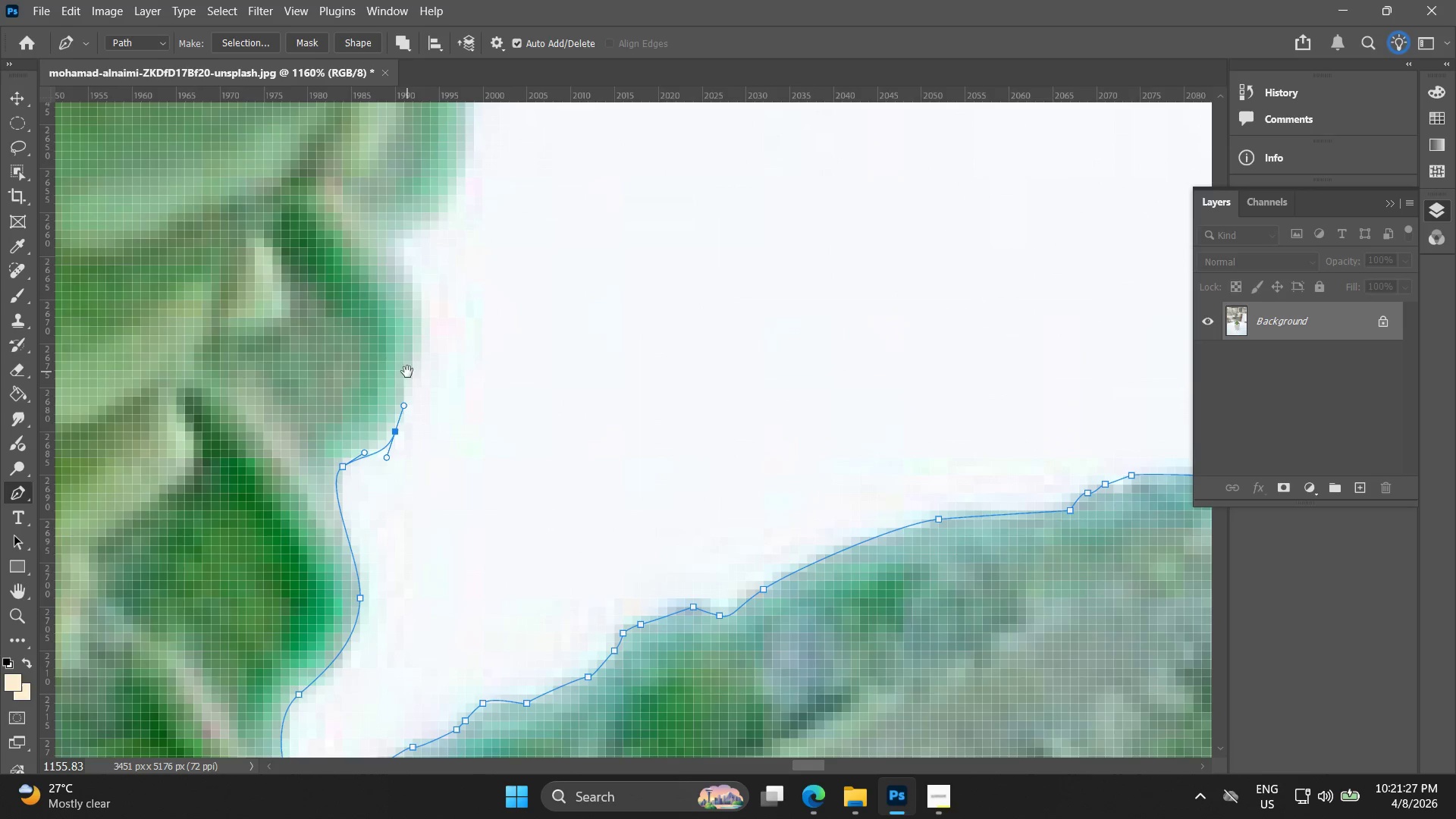 
key(Control+ControlLeft)
 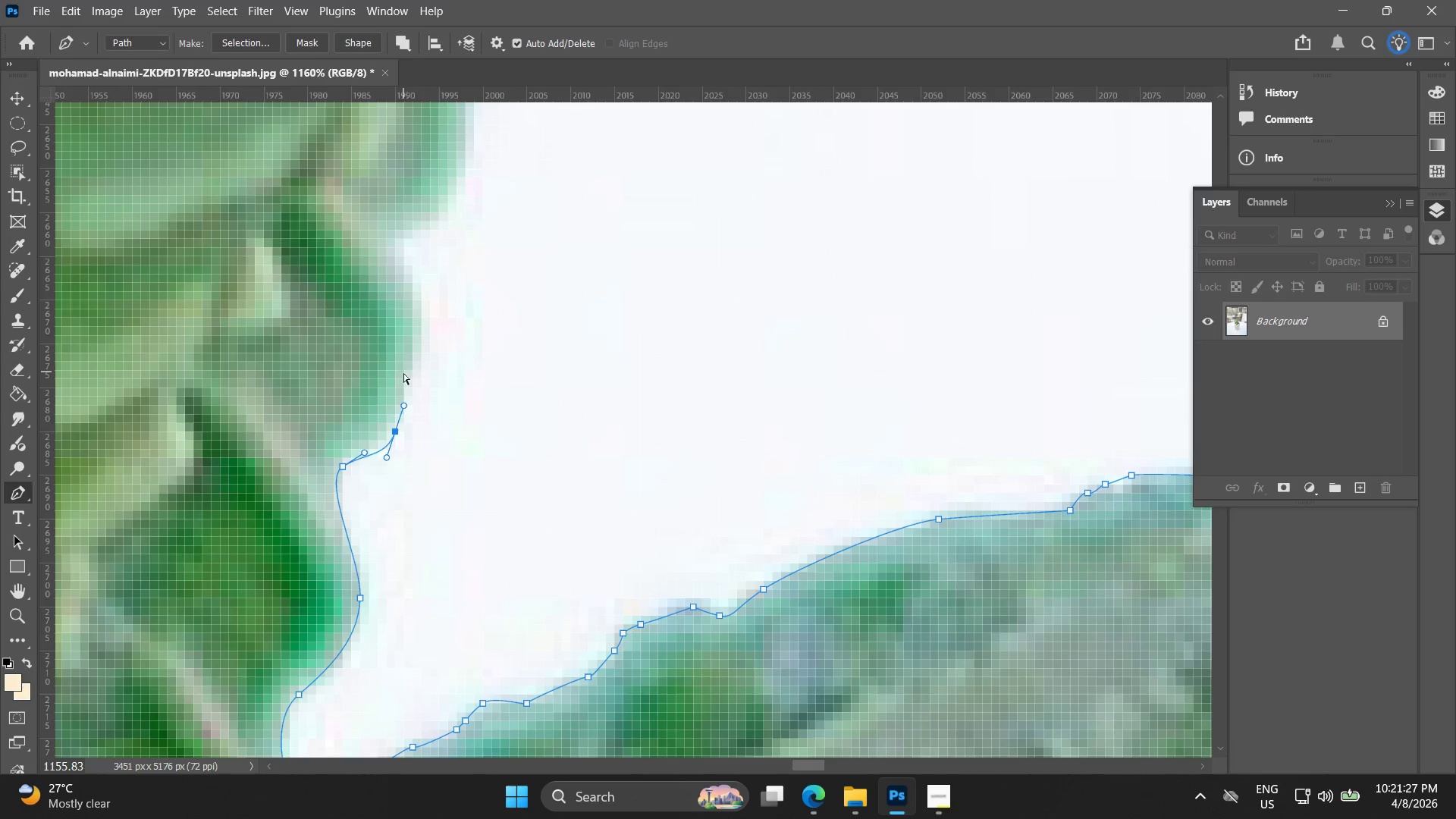 
key(Control+Z)
 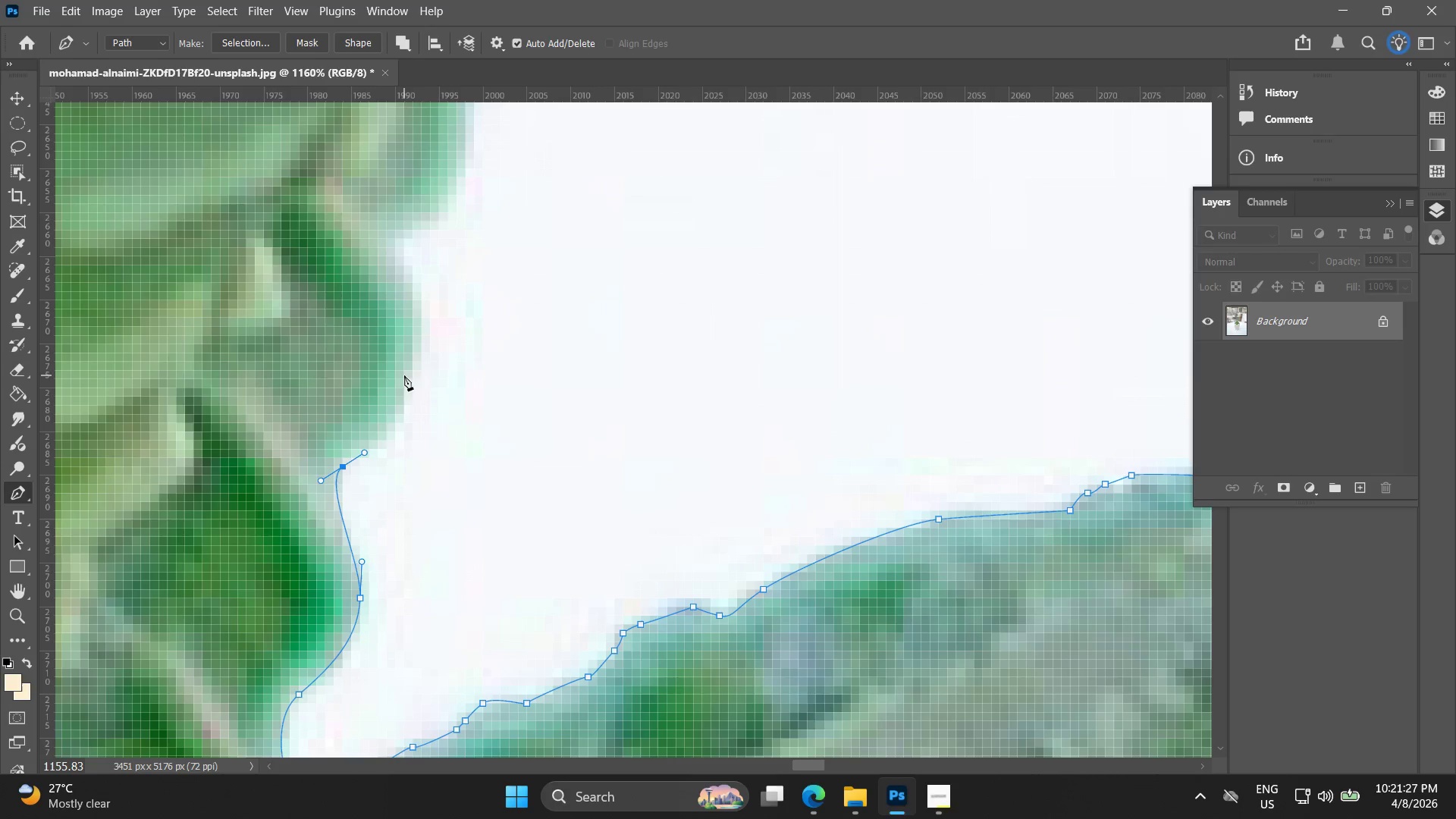 
left_click_drag(start_coordinate=[410, 375], to_coordinate=[420, 326])
 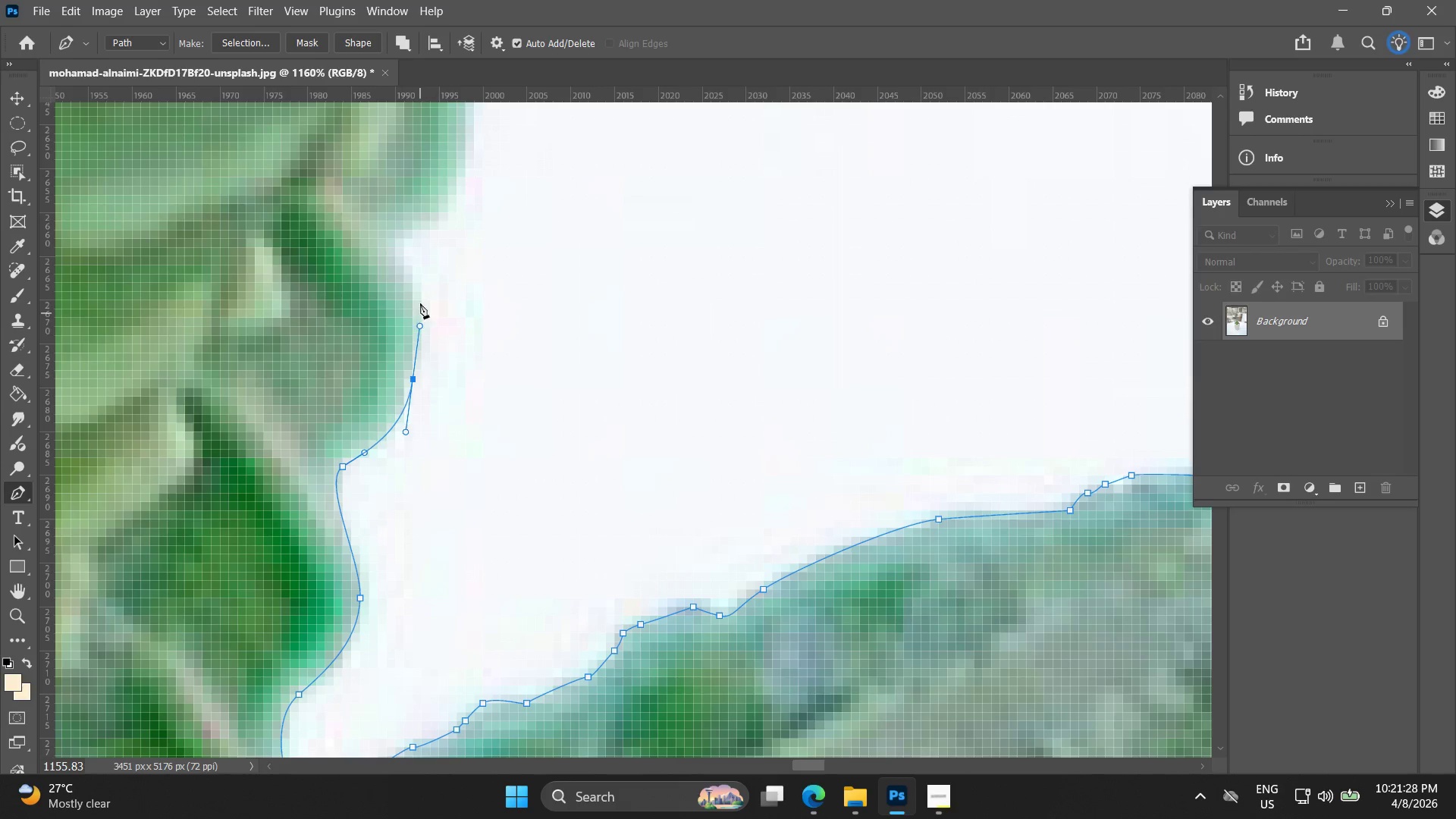 
hold_key(key=Space, duration=0.45)
 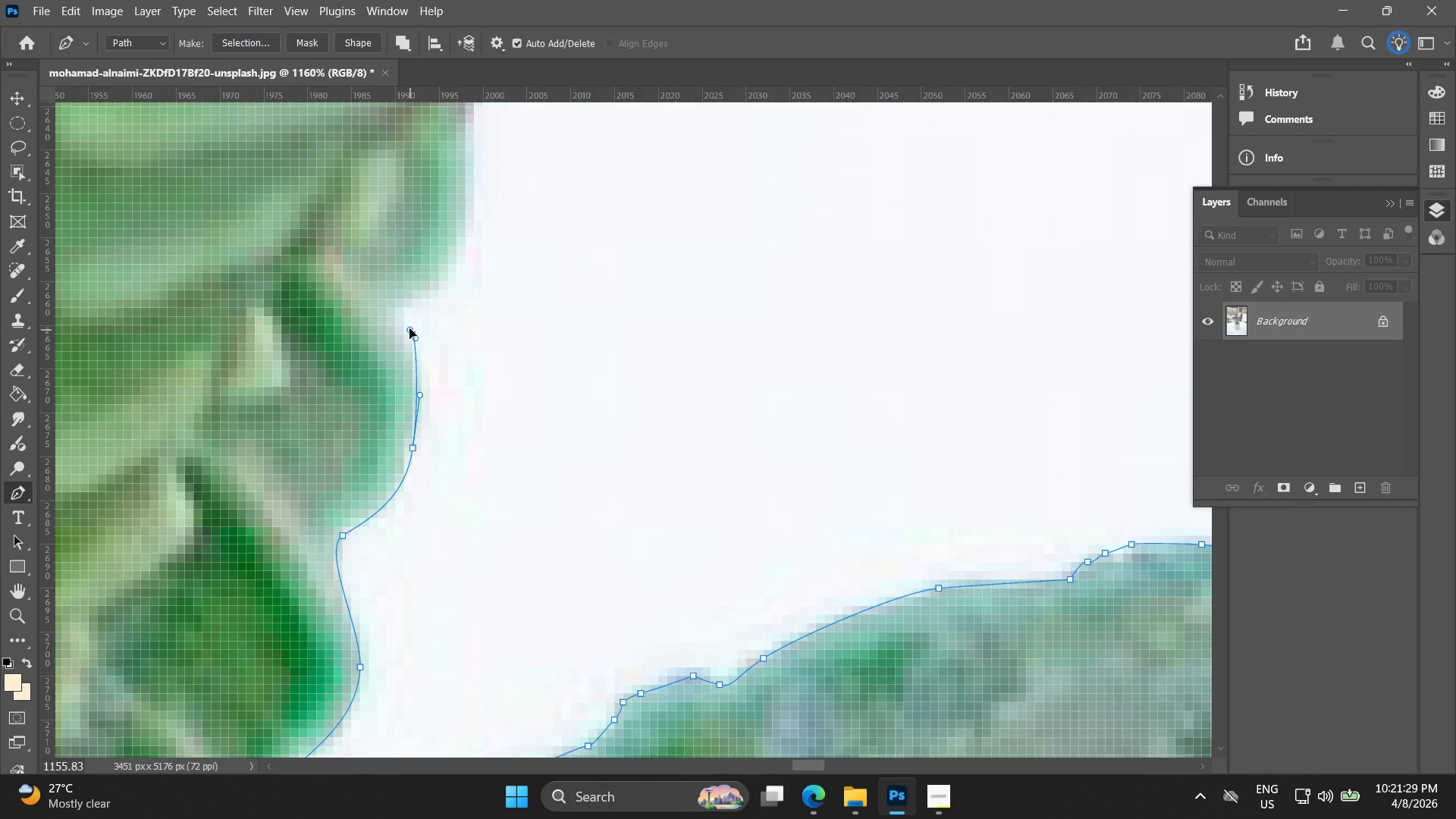 
left_click_drag(start_coordinate=[419, 297], to_coordinate=[419, 366])
 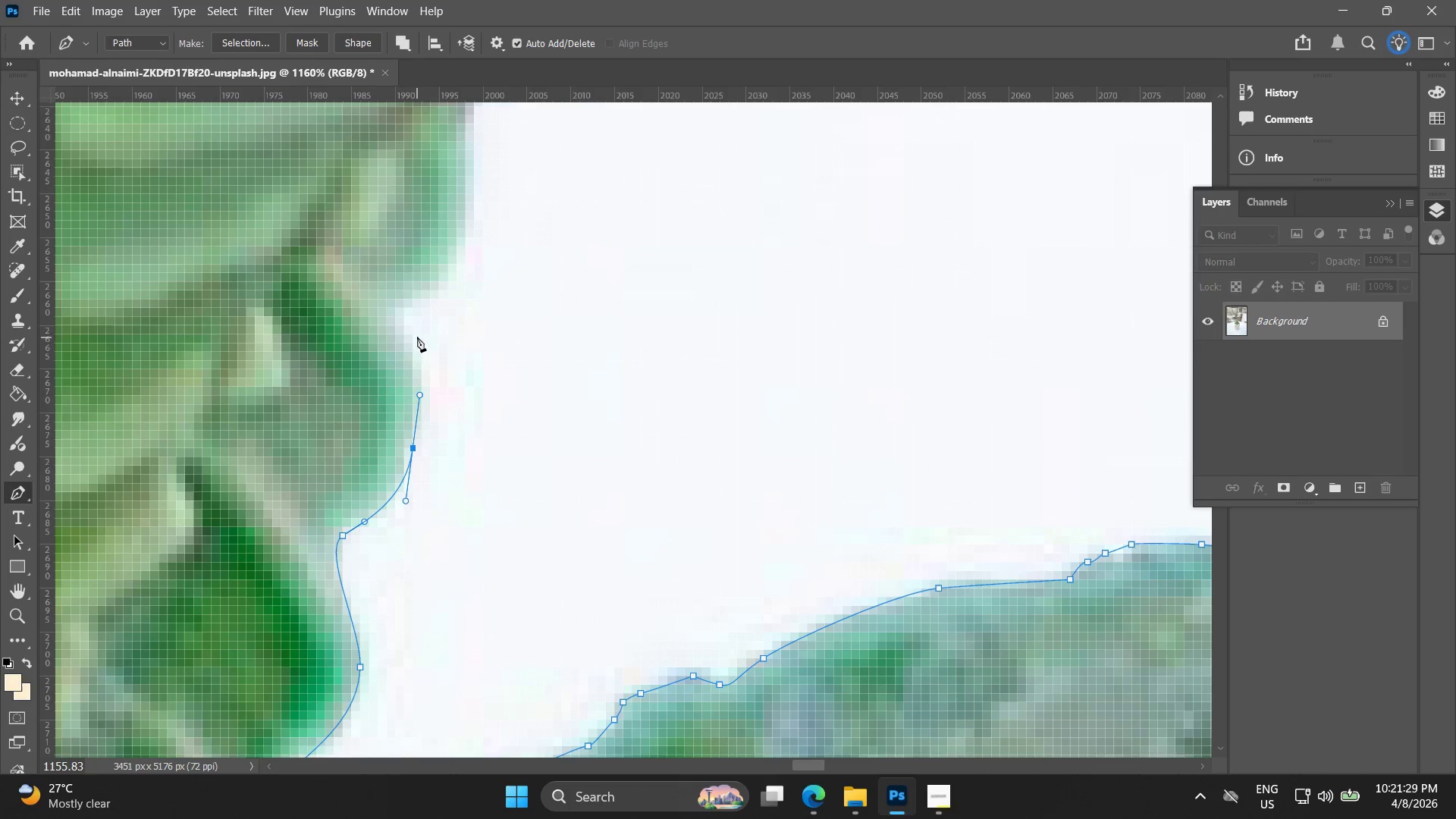 
left_click_drag(start_coordinate=[414, 333], to_coordinate=[407, 325])
 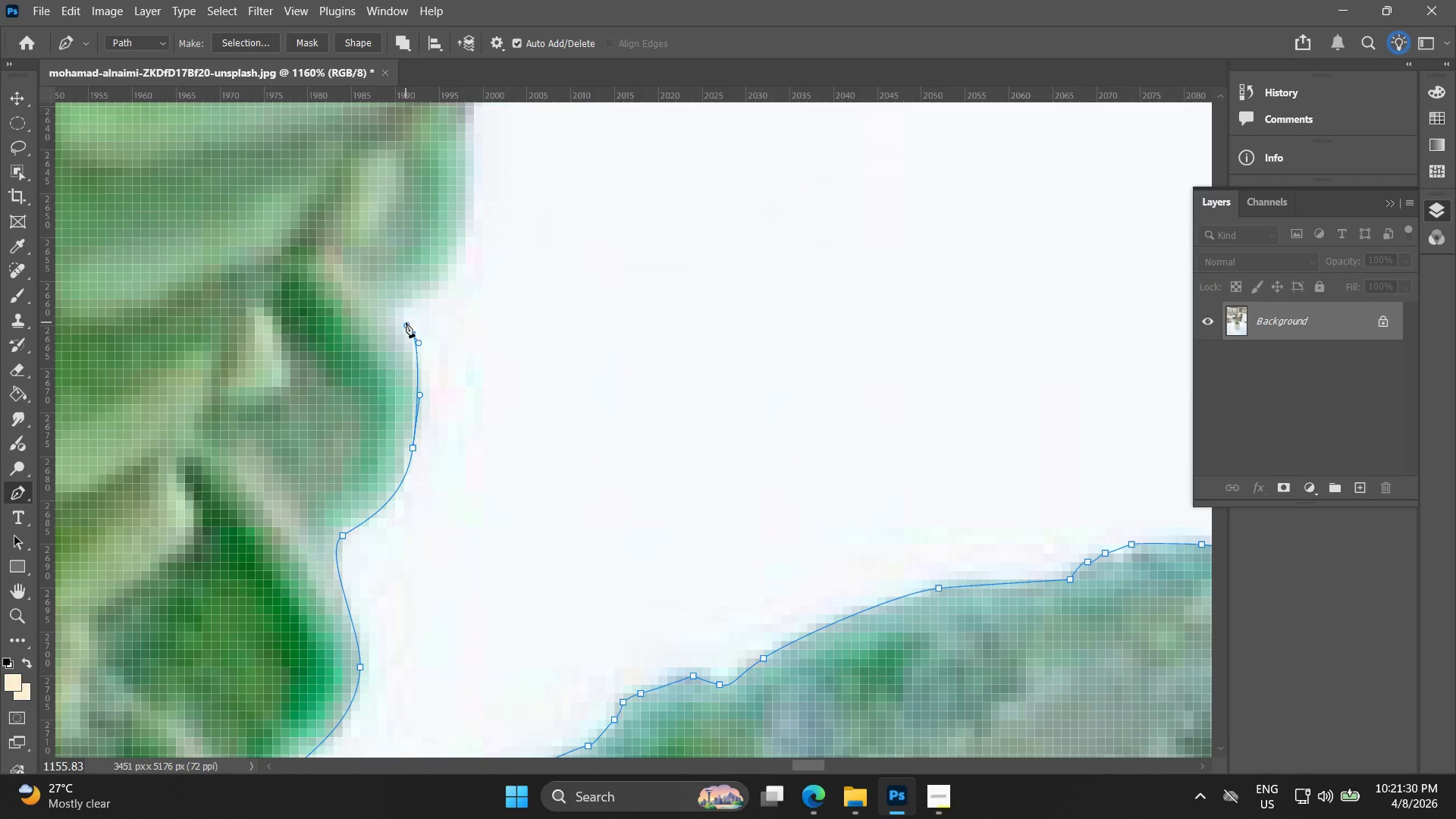 
key(Control+ControlLeft)
 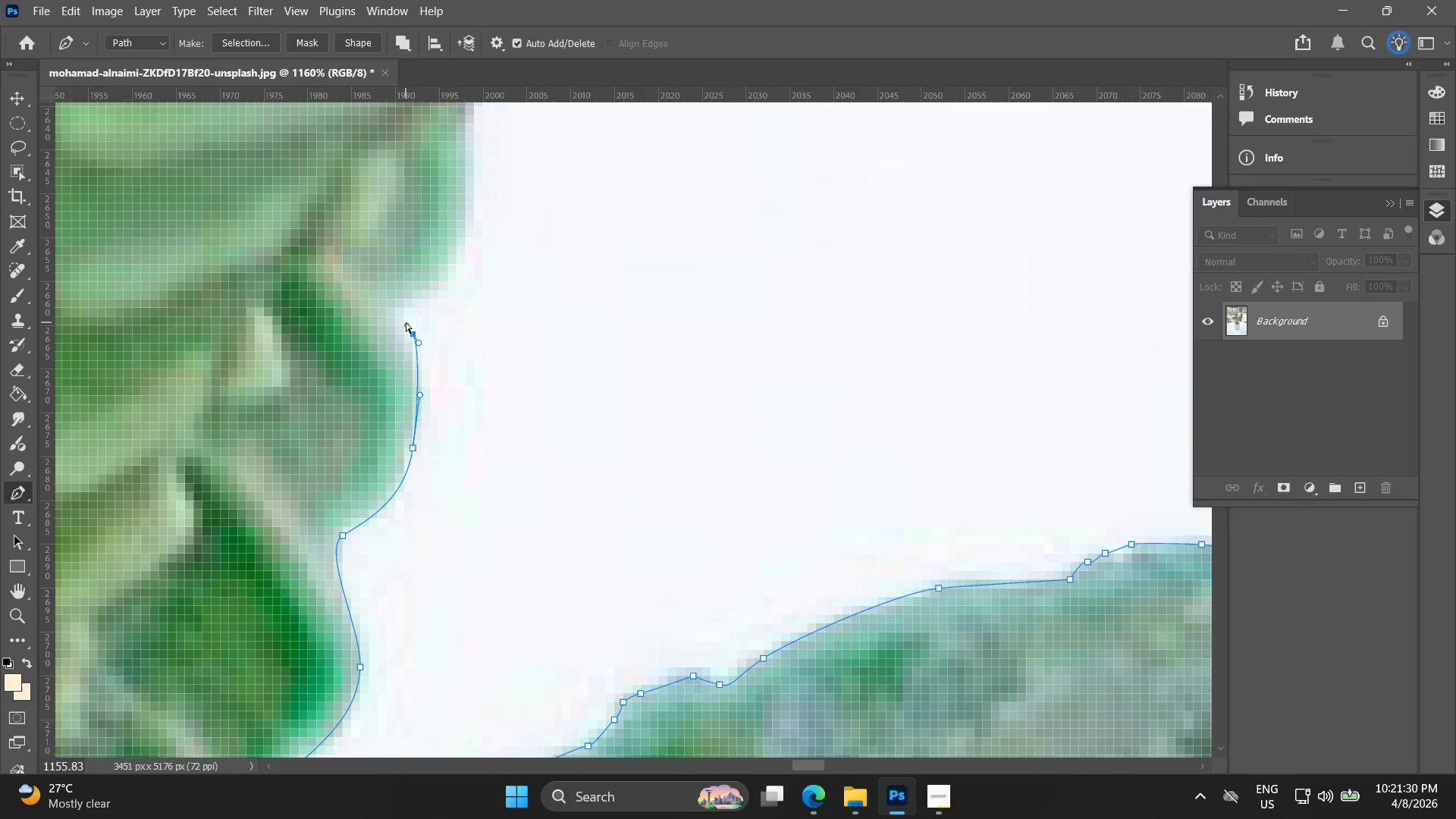 
key(Control+Z)
 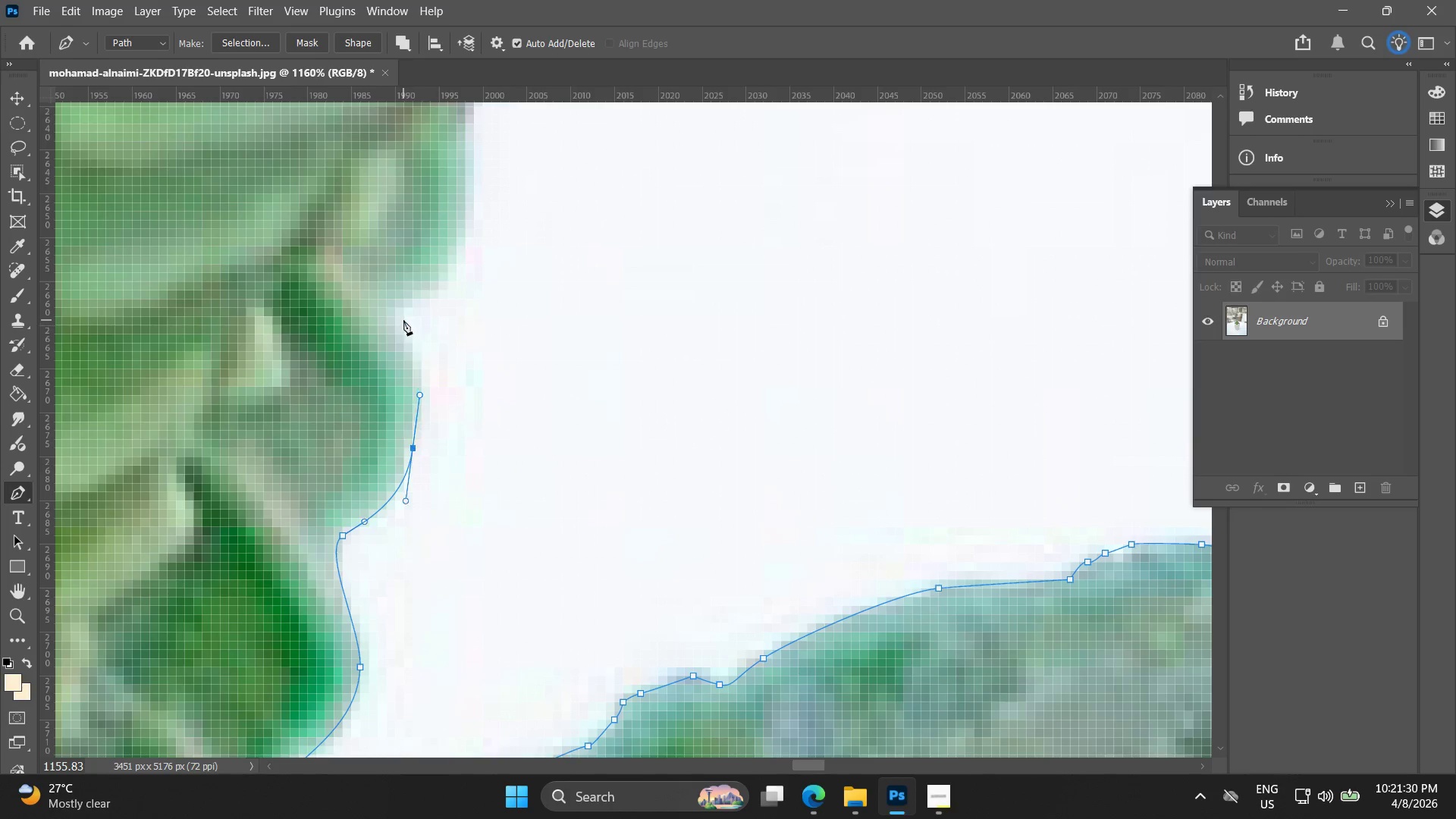 
left_click_drag(start_coordinate=[403, 320], to_coordinate=[391, 310])
 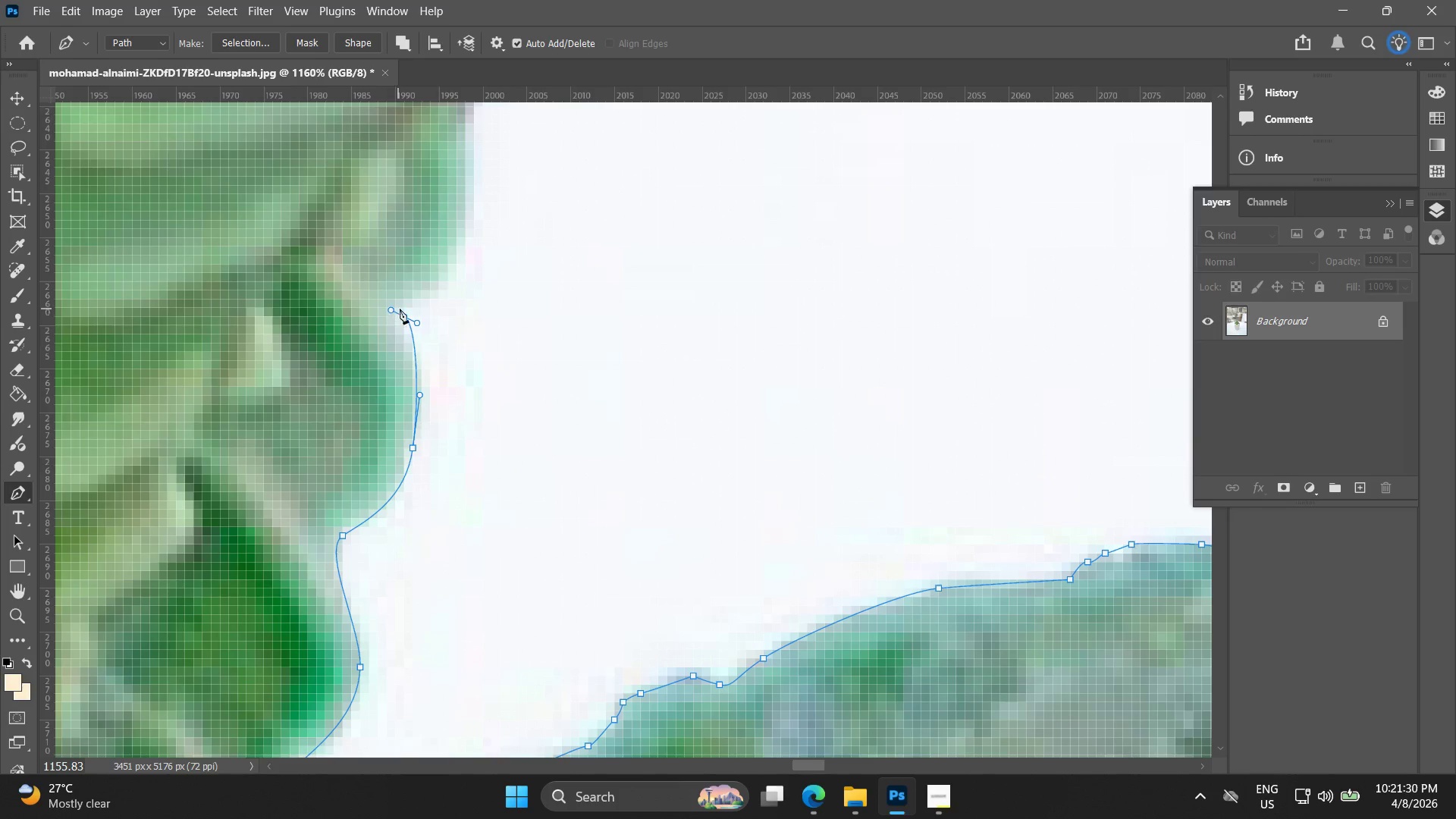 
key(Control+ControlLeft)
 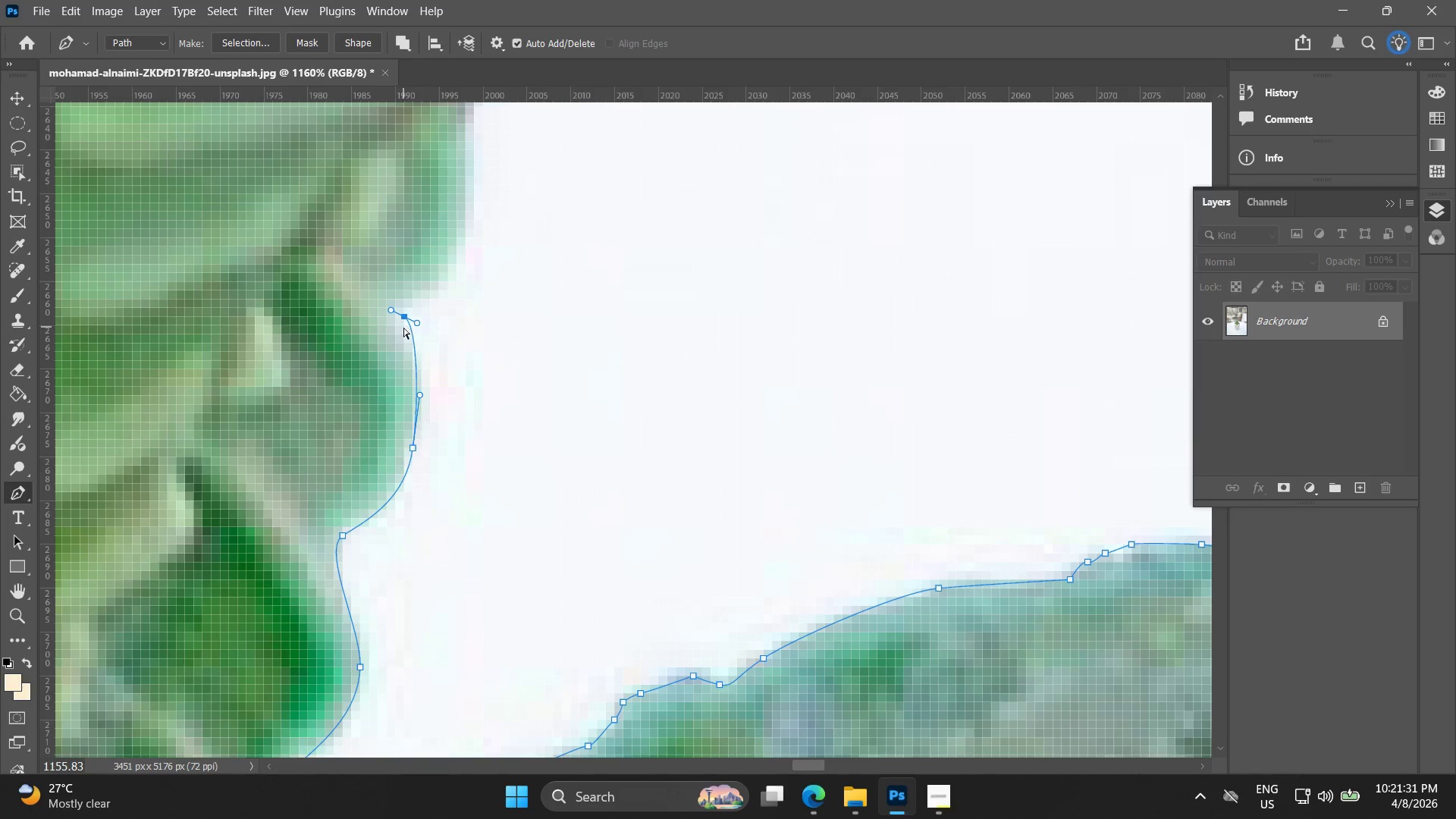 
key(Control+Z)
 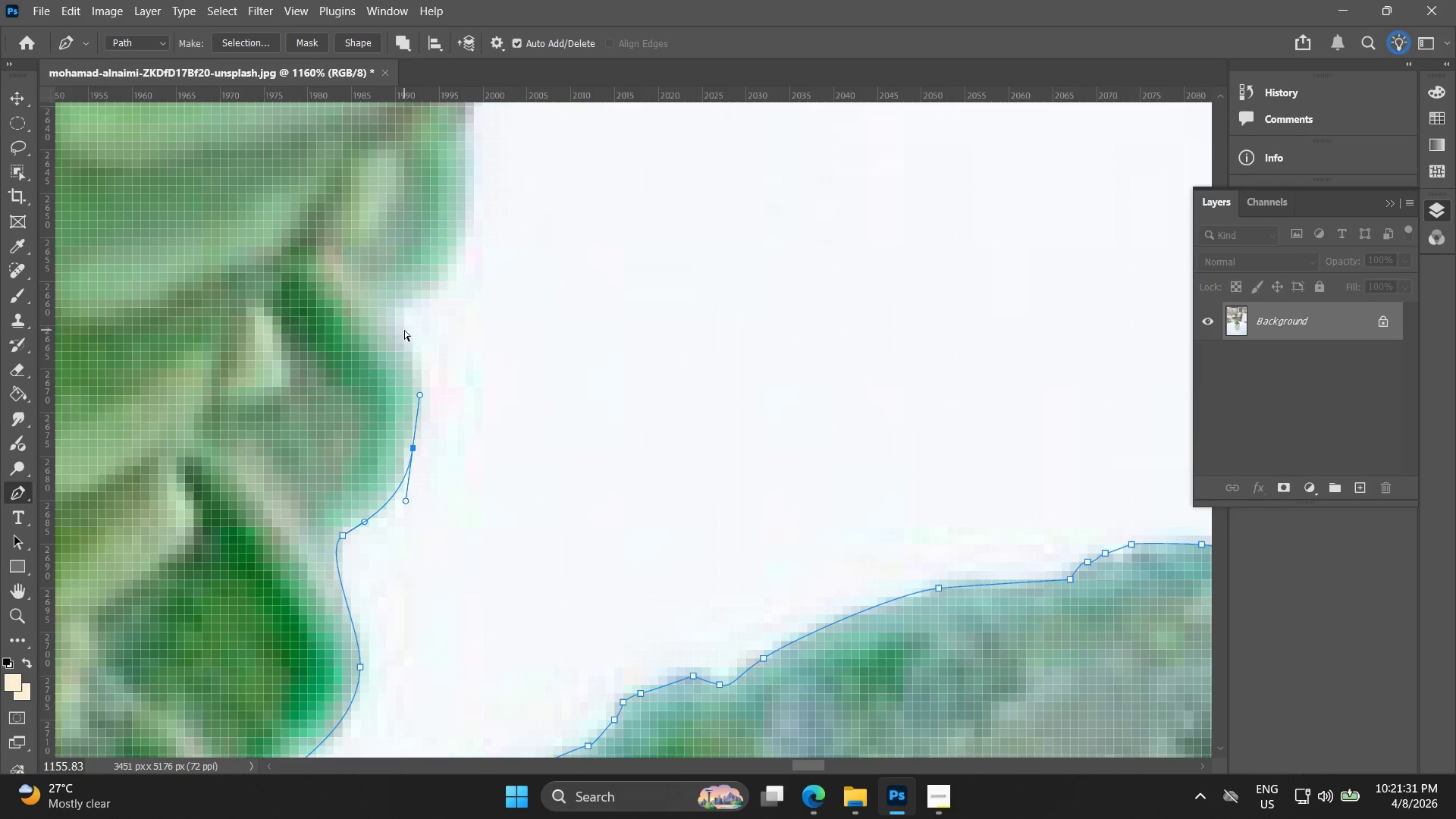 
left_click_drag(start_coordinate=[402, 328], to_coordinate=[394, 310])
 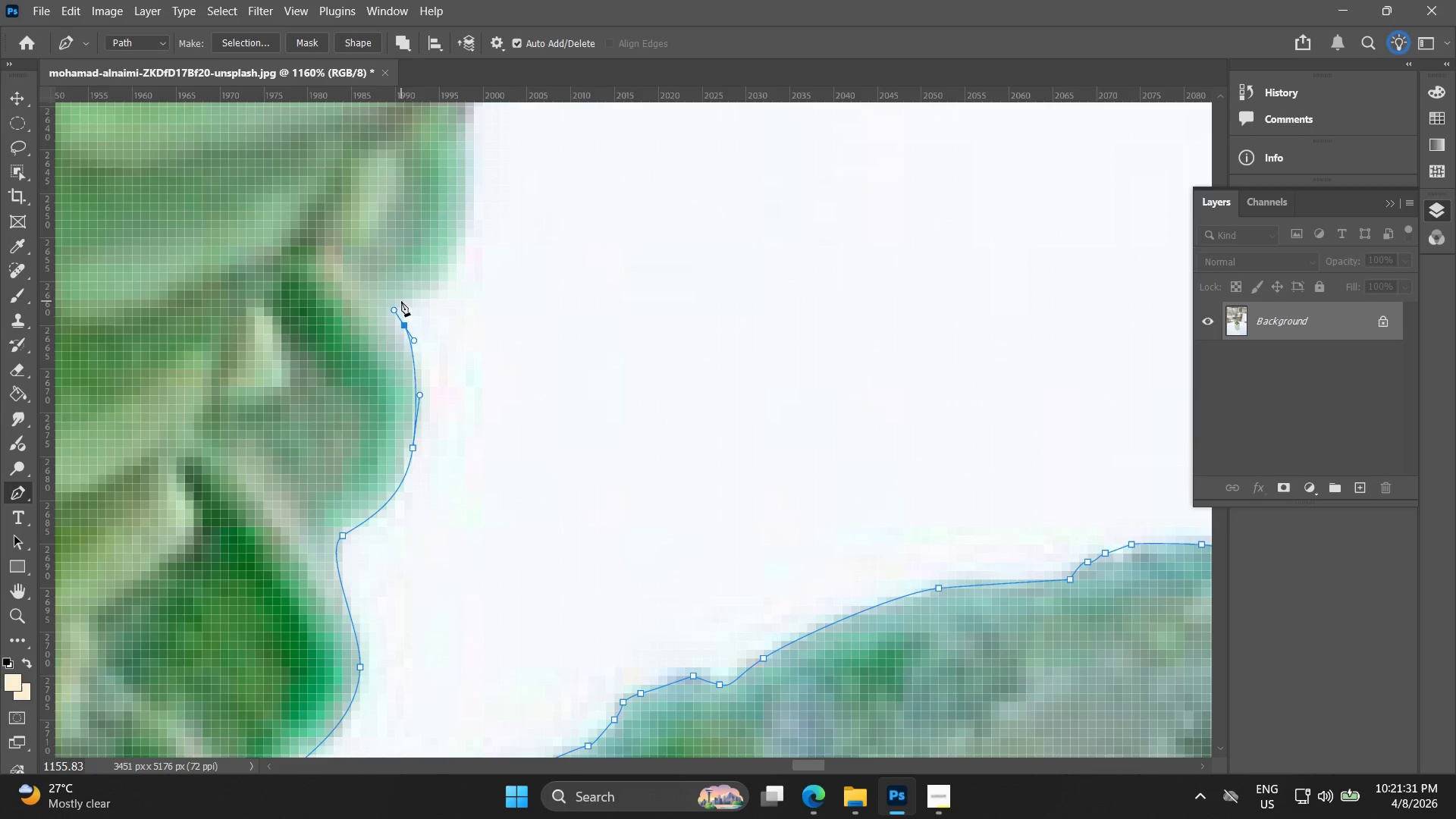 
left_click_drag(start_coordinate=[405, 300], to_coordinate=[419, 299])
 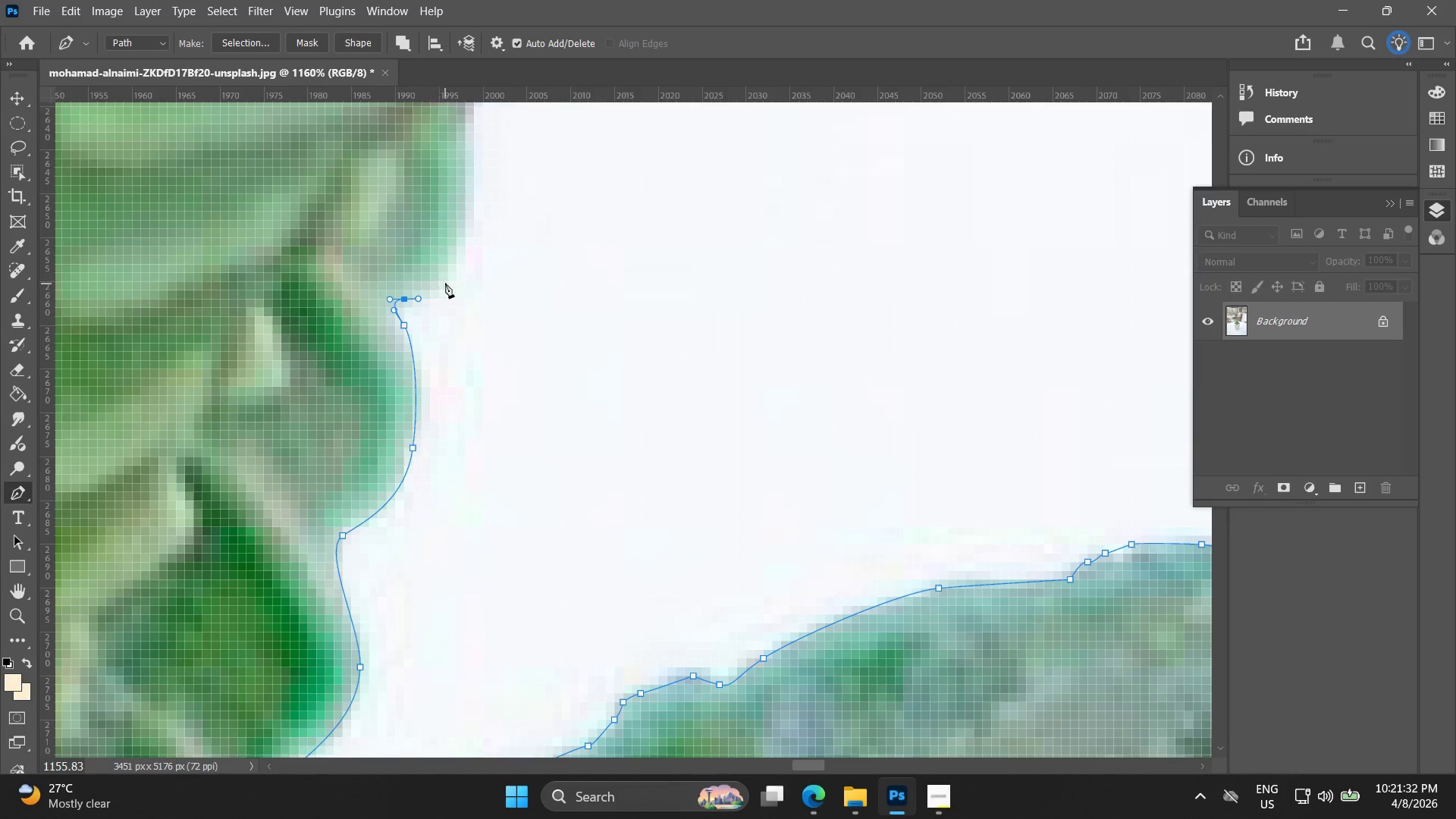 
left_click_drag(start_coordinate=[448, 279], to_coordinate=[453, 267])
 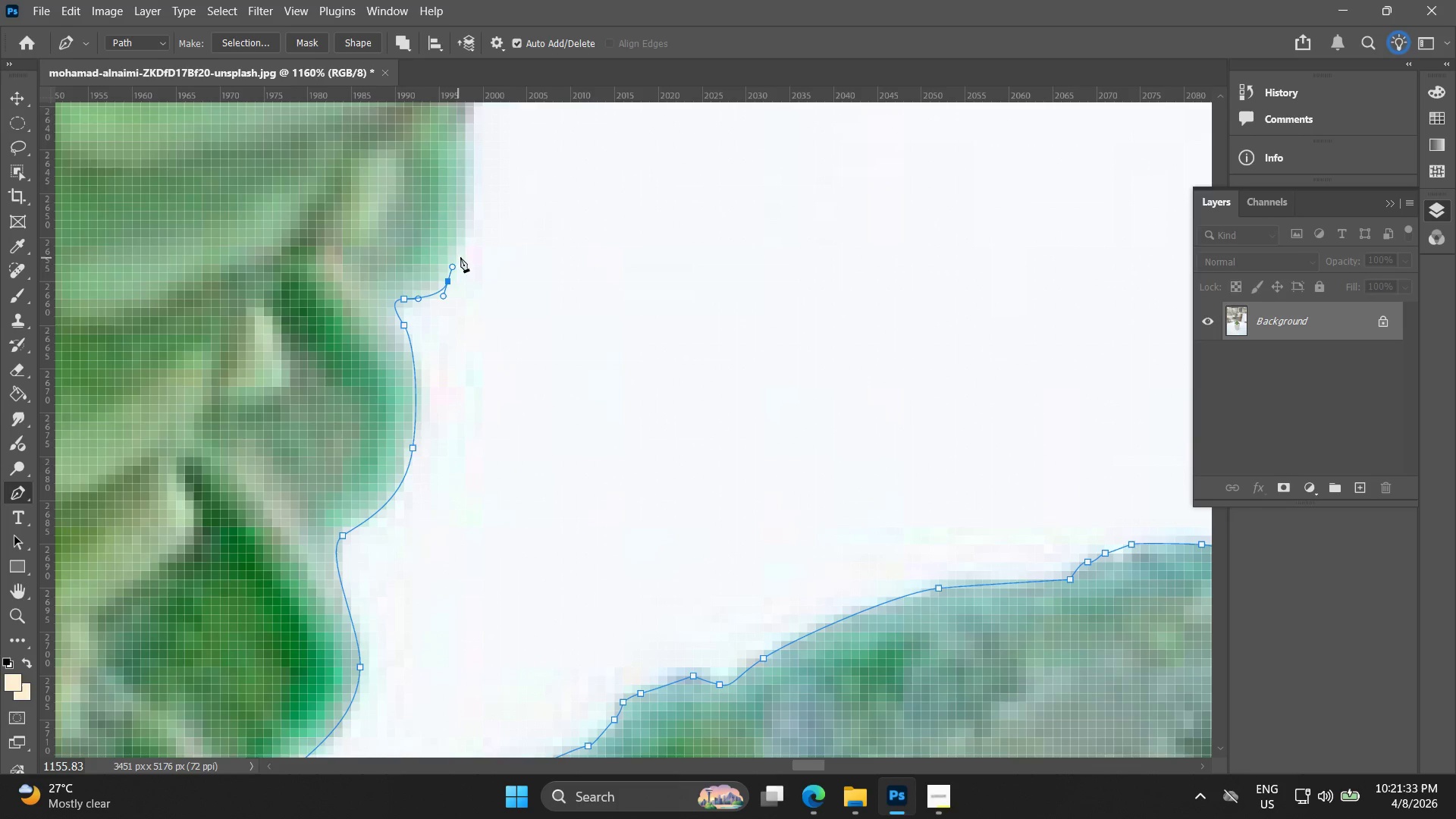 
hold_key(key=Space, duration=0.52)
 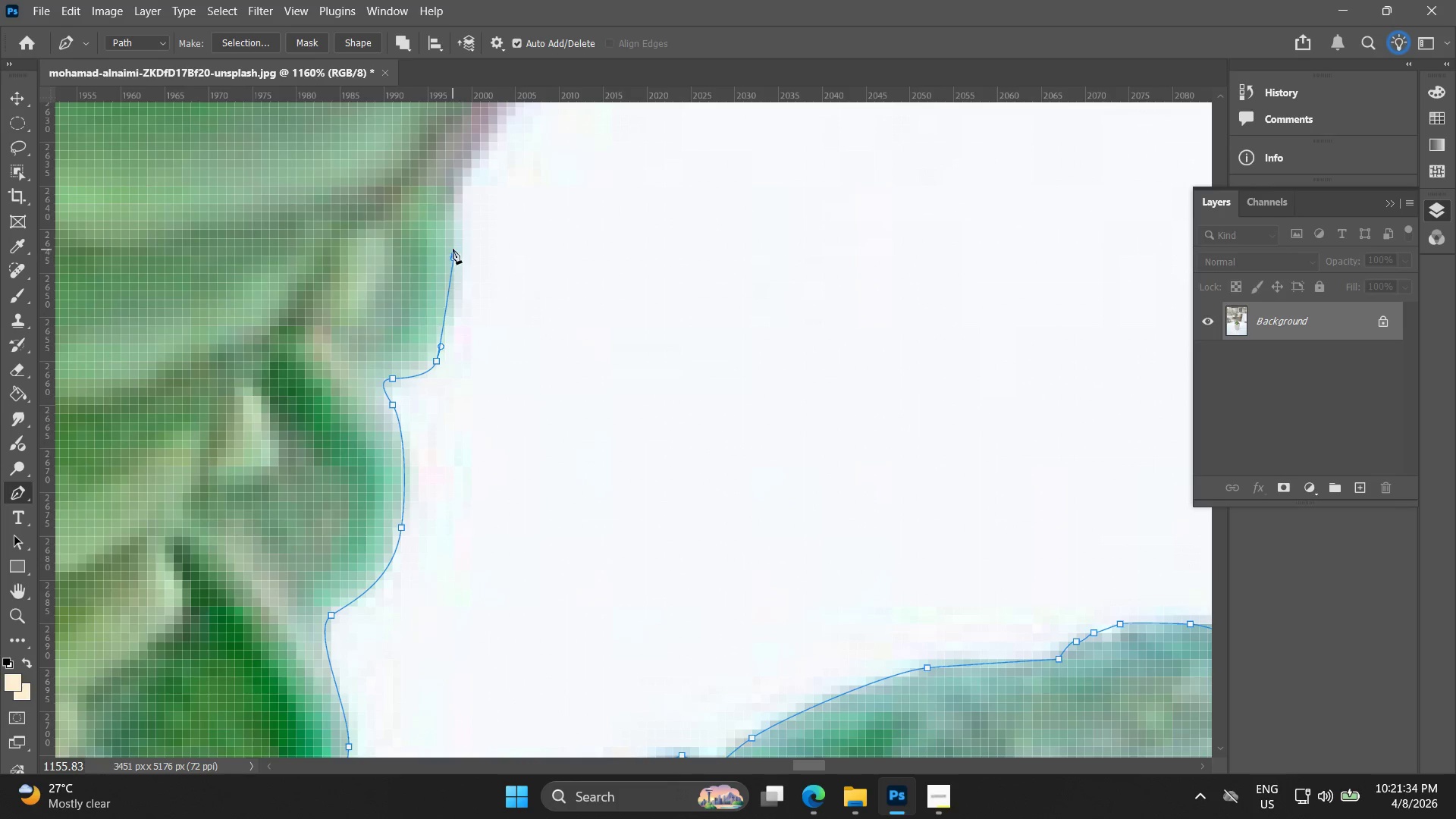 
left_click_drag(start_coordinate=[466, 246], to_coordinate=[454, 326])
 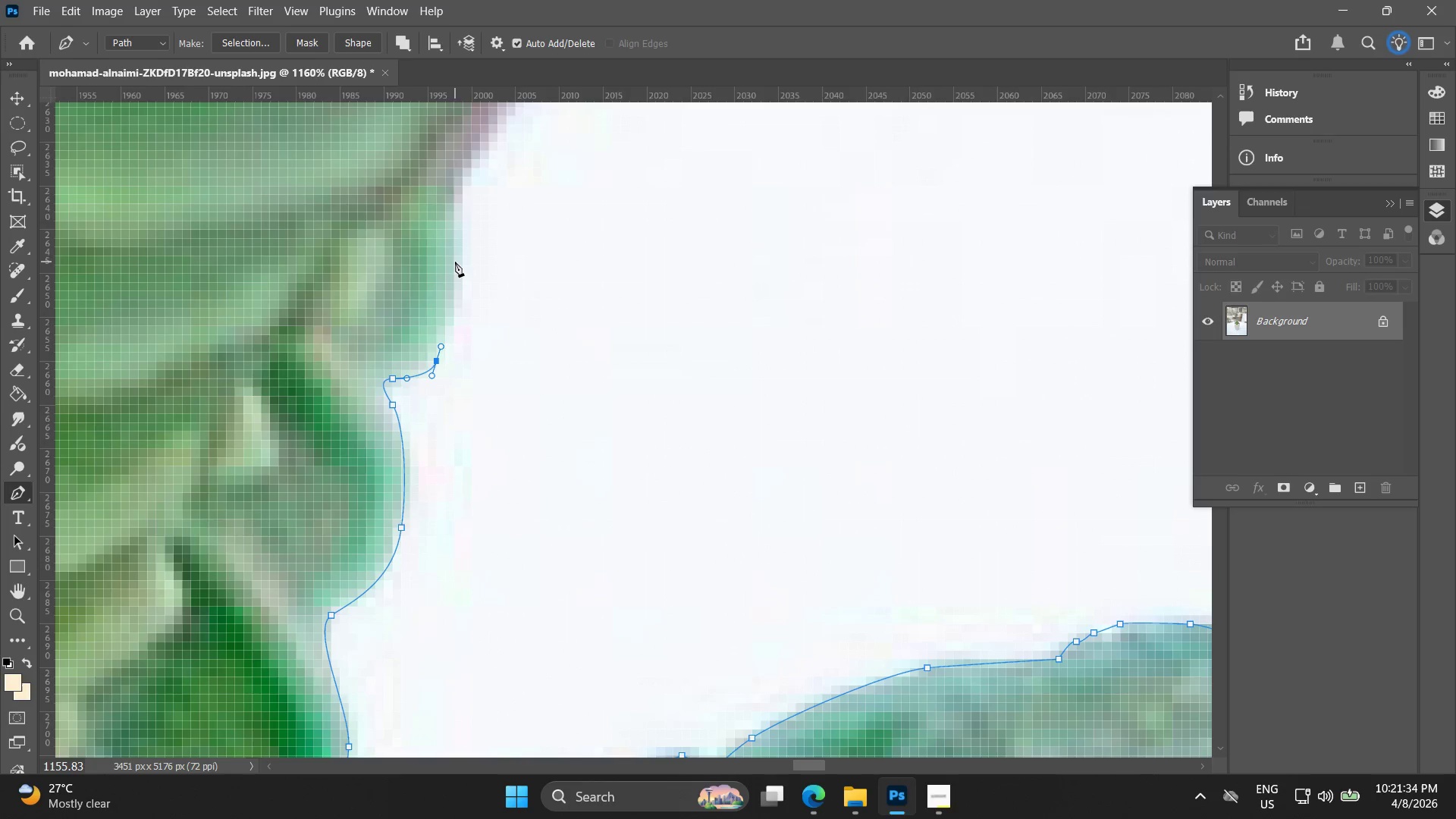 
left_click_drag(start_coordinate=[457, 259], to_coordinate=[455, 254])
 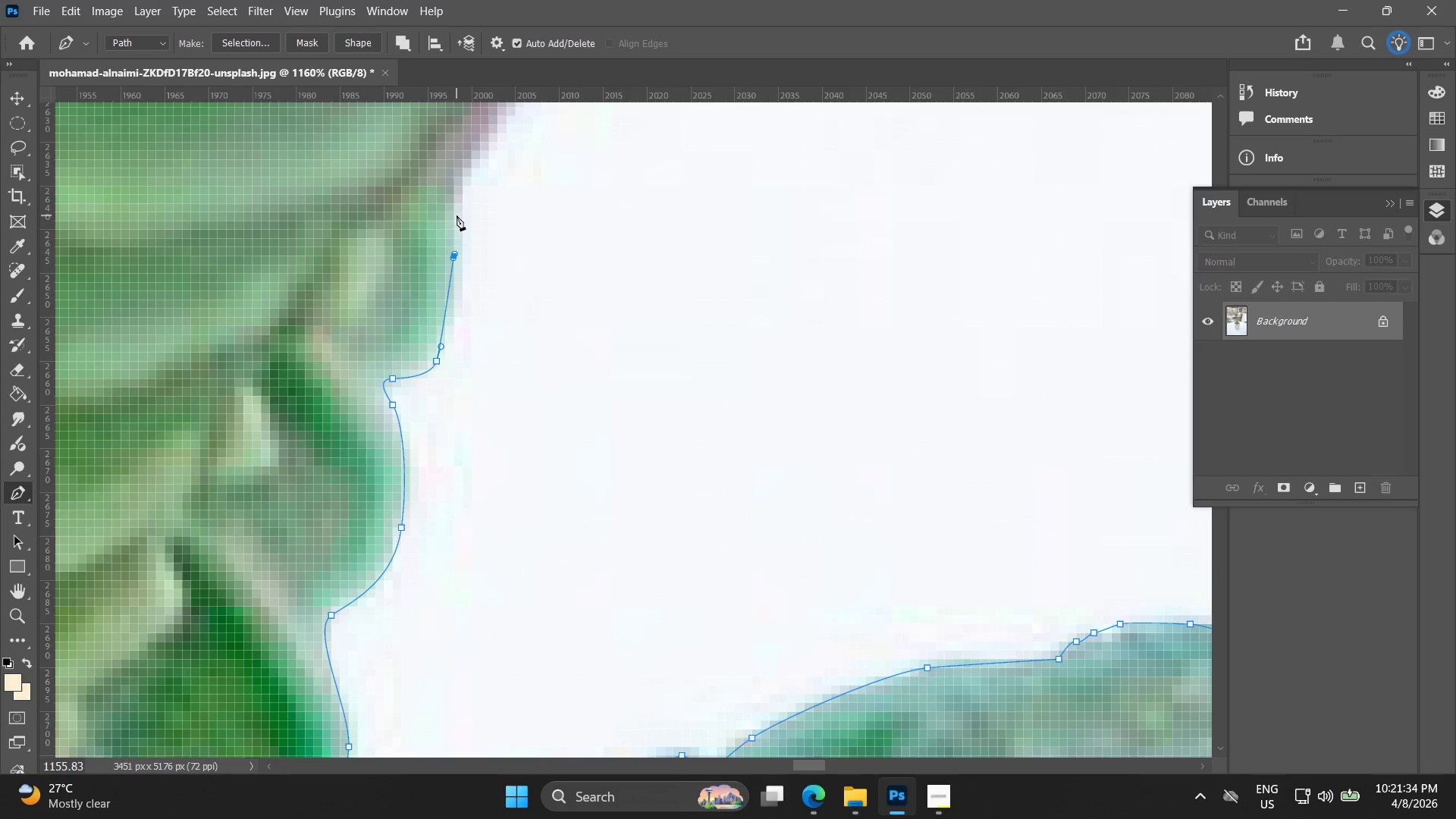 
key(Control+ControlLeft)
 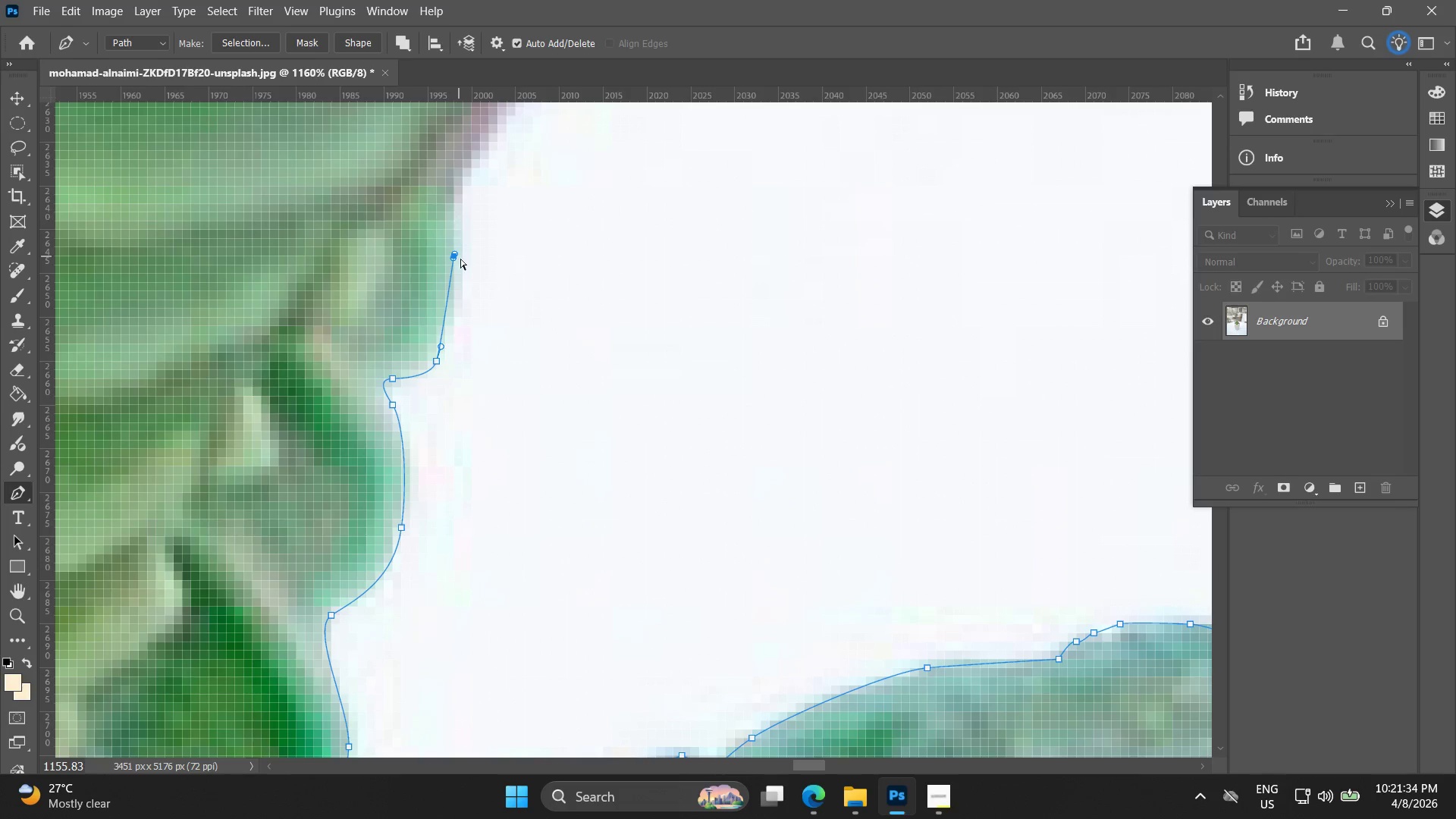 
key(Control+Z)
 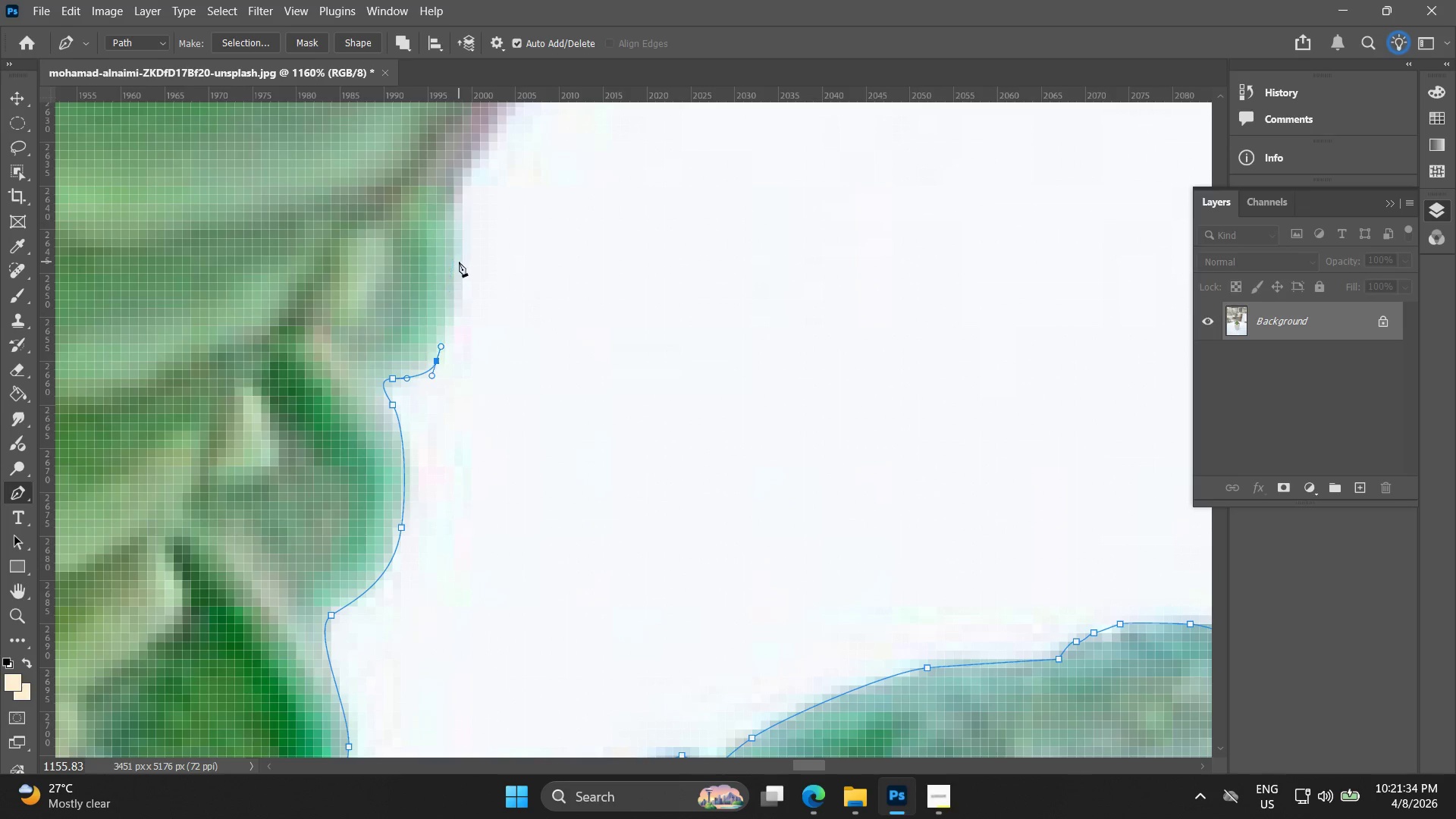 
left_click_drag(start_coordinate=[458, 262], to_coordinate=[453, 211])
 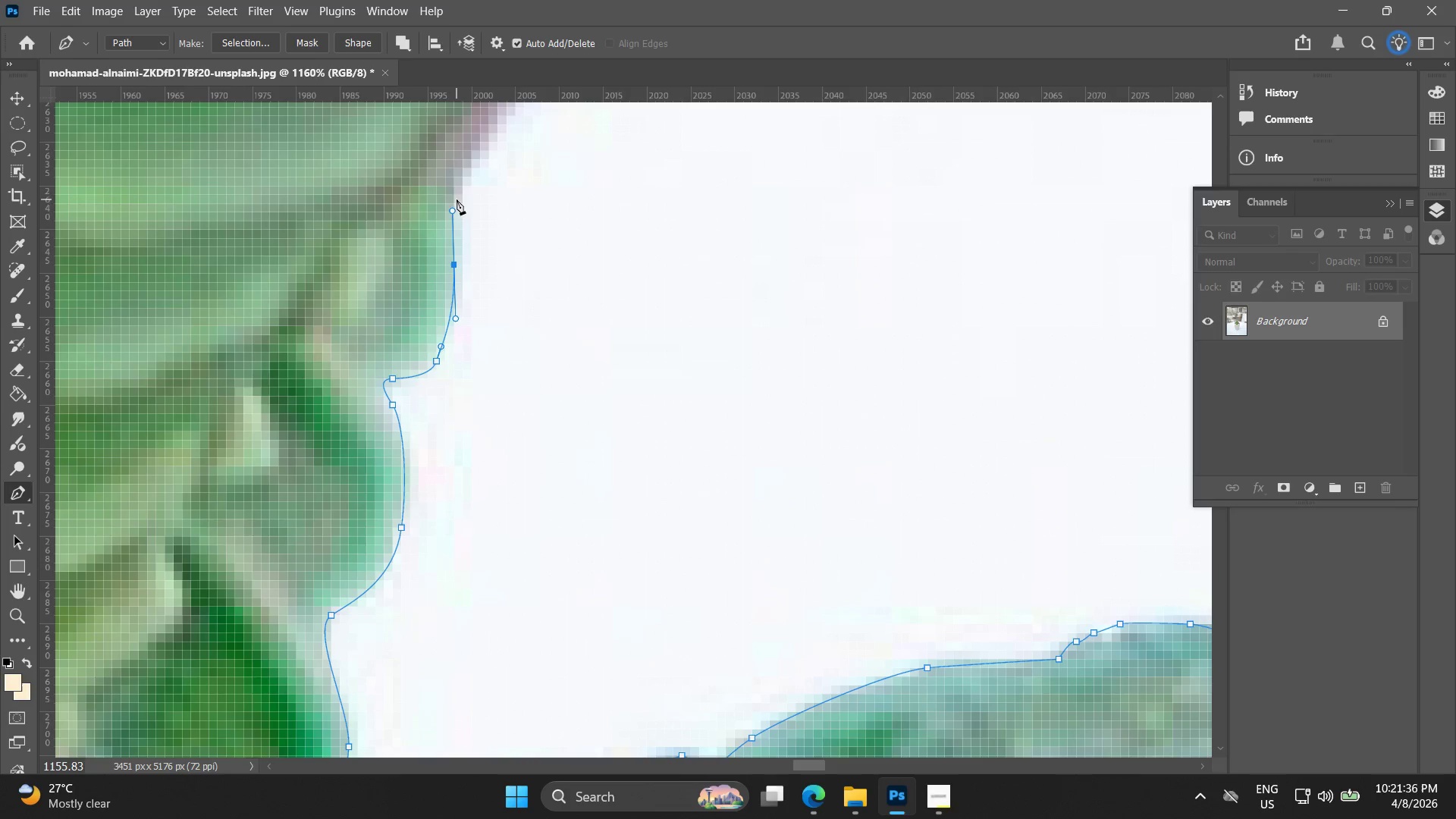 
hold_key(key=Space, duration=0.47)
 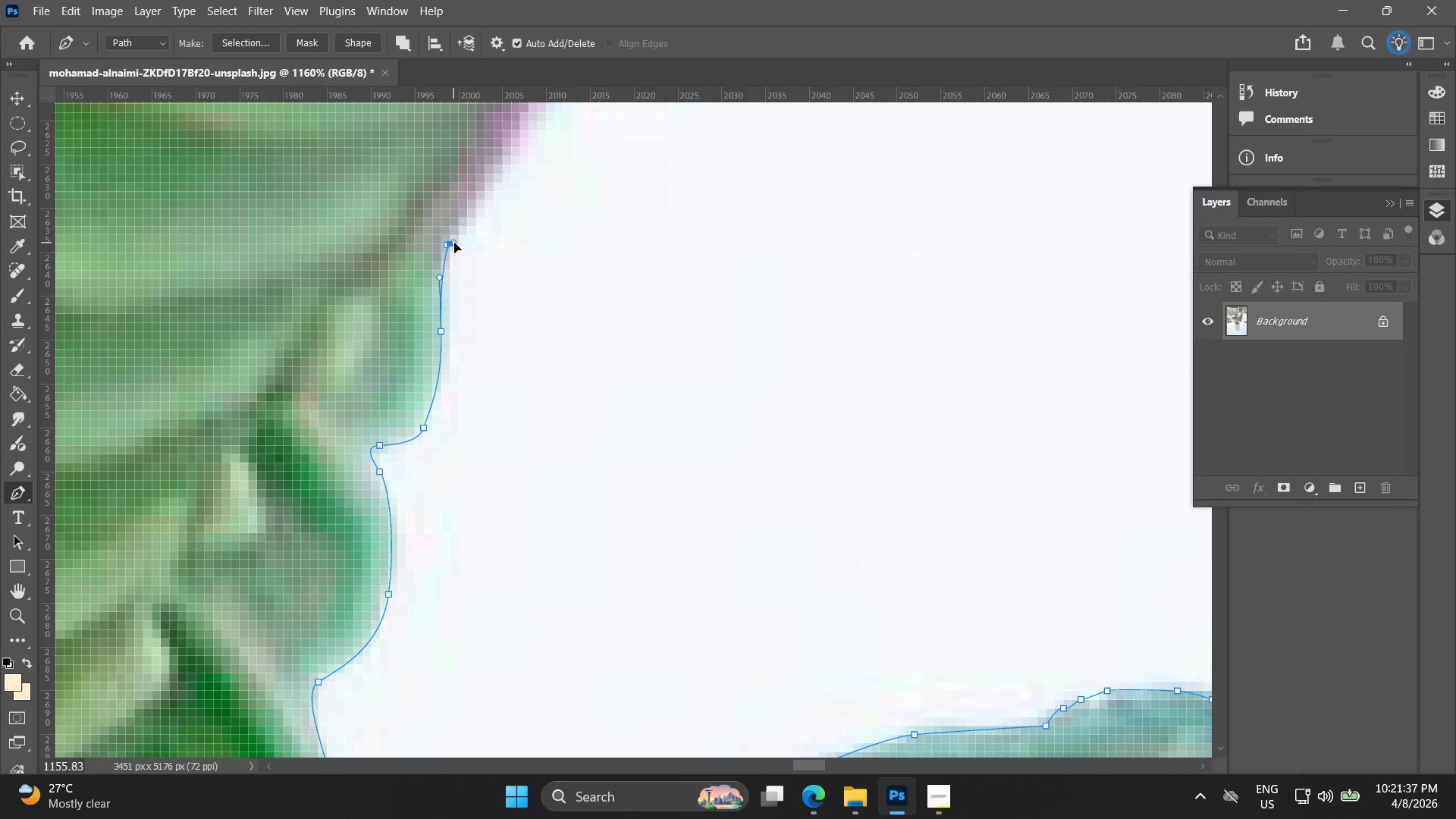 
left_click_drag(start_coordinate=[458, 221], to_coordinate=[445, 288])
 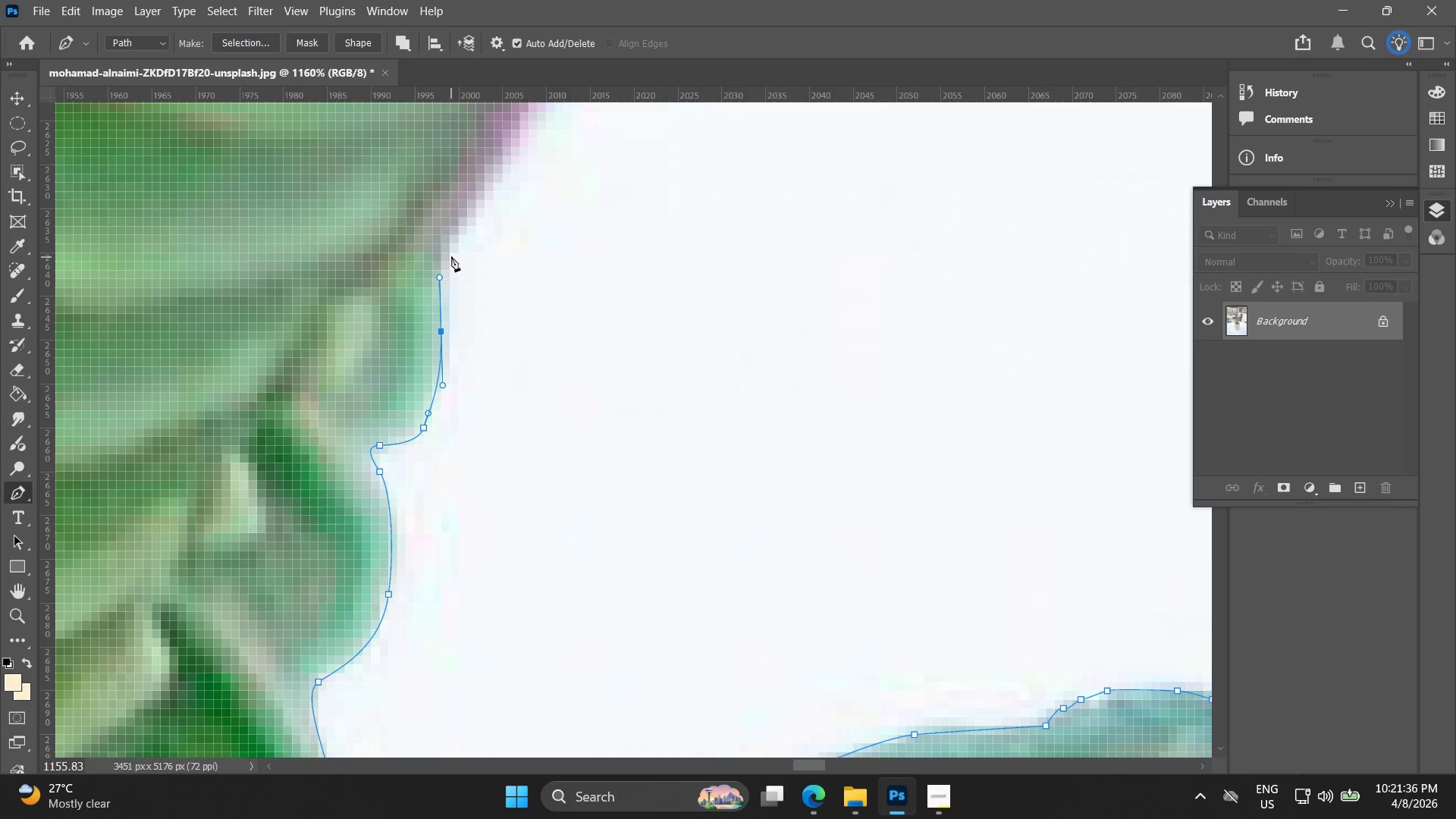 
left_click_drag(start_coordinate=[453, 246], to_coordinate=[456, 241])
 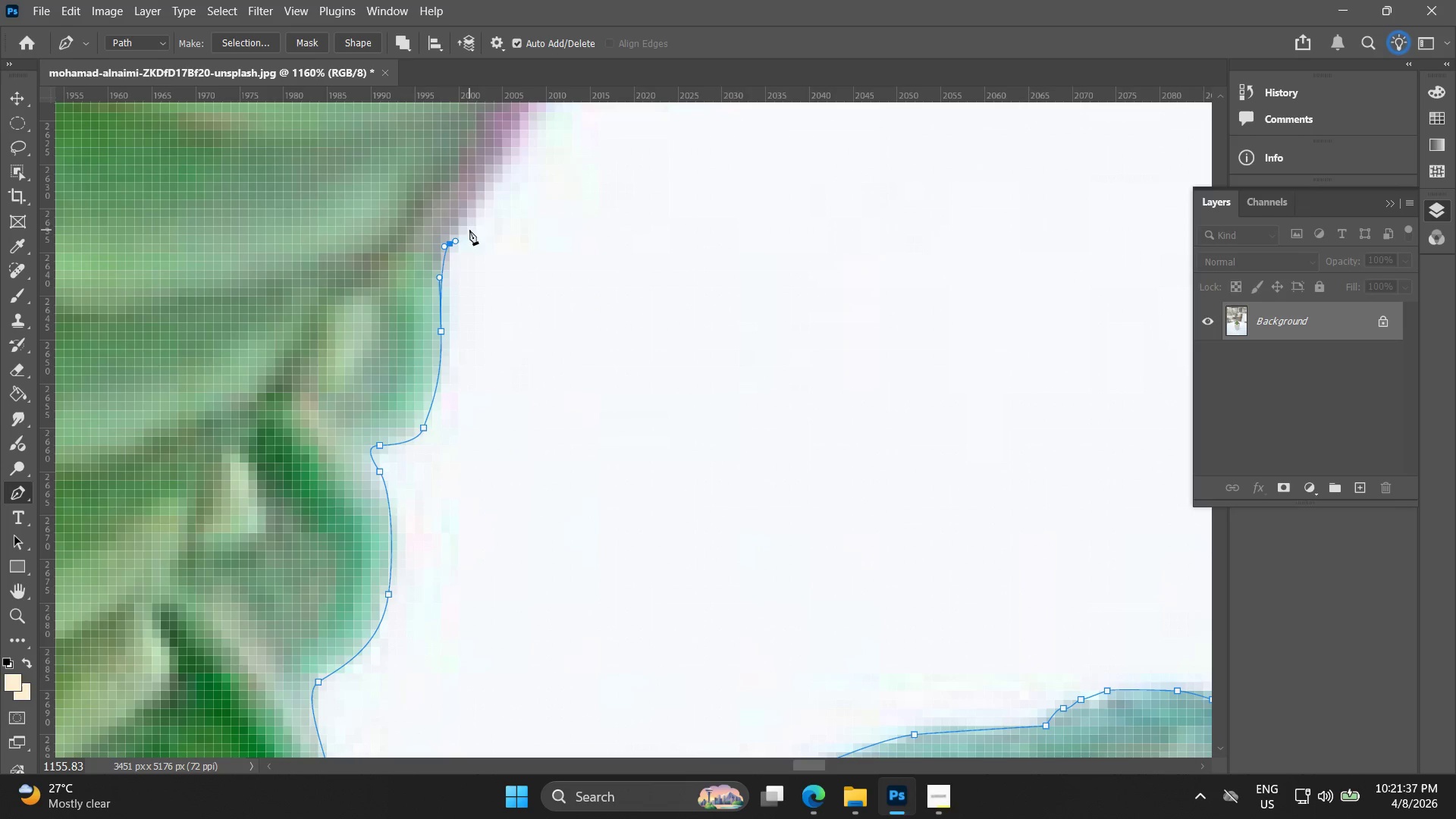 
key(Control+ControlLeft)
 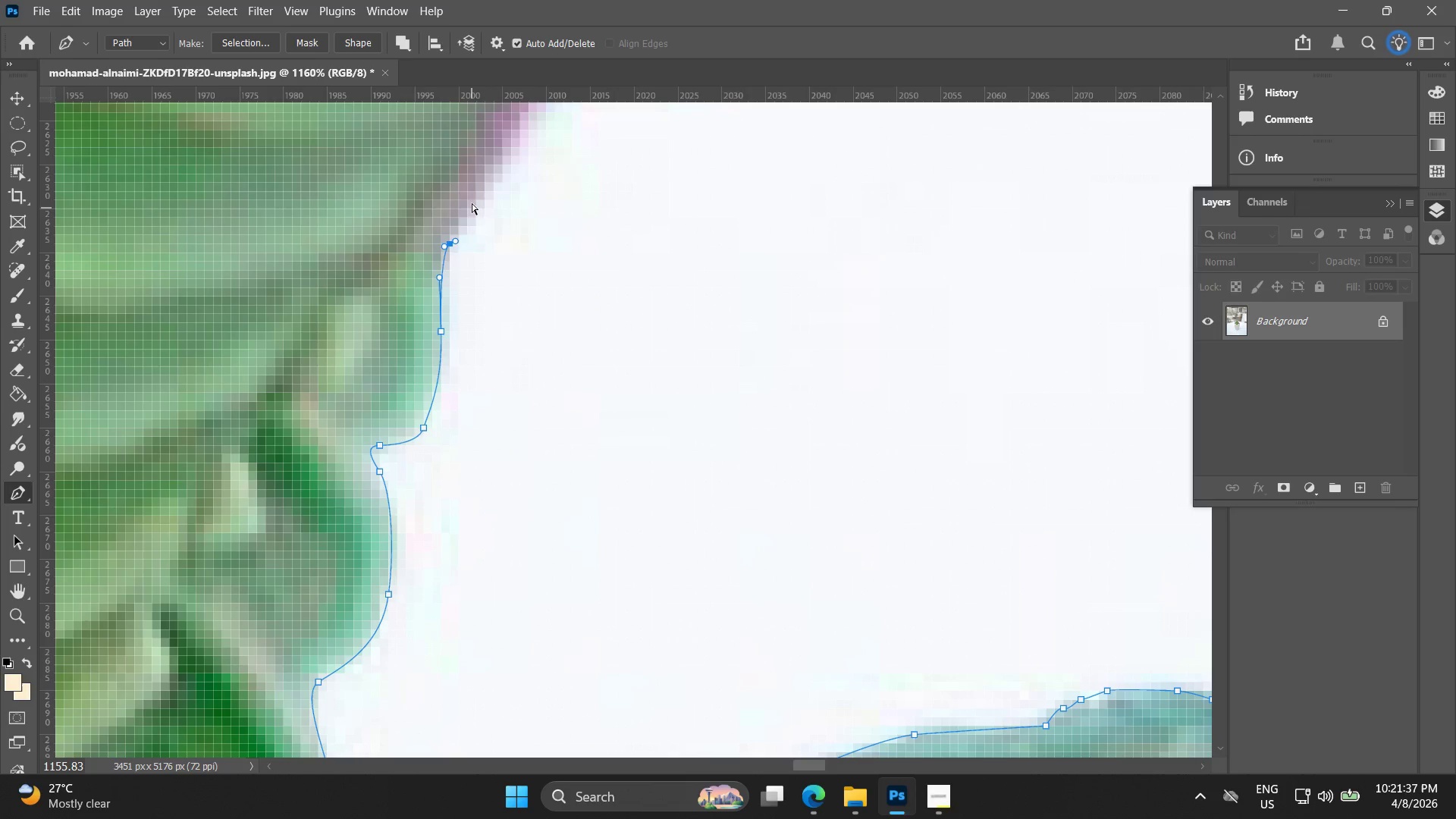 
key(Control+Z)
 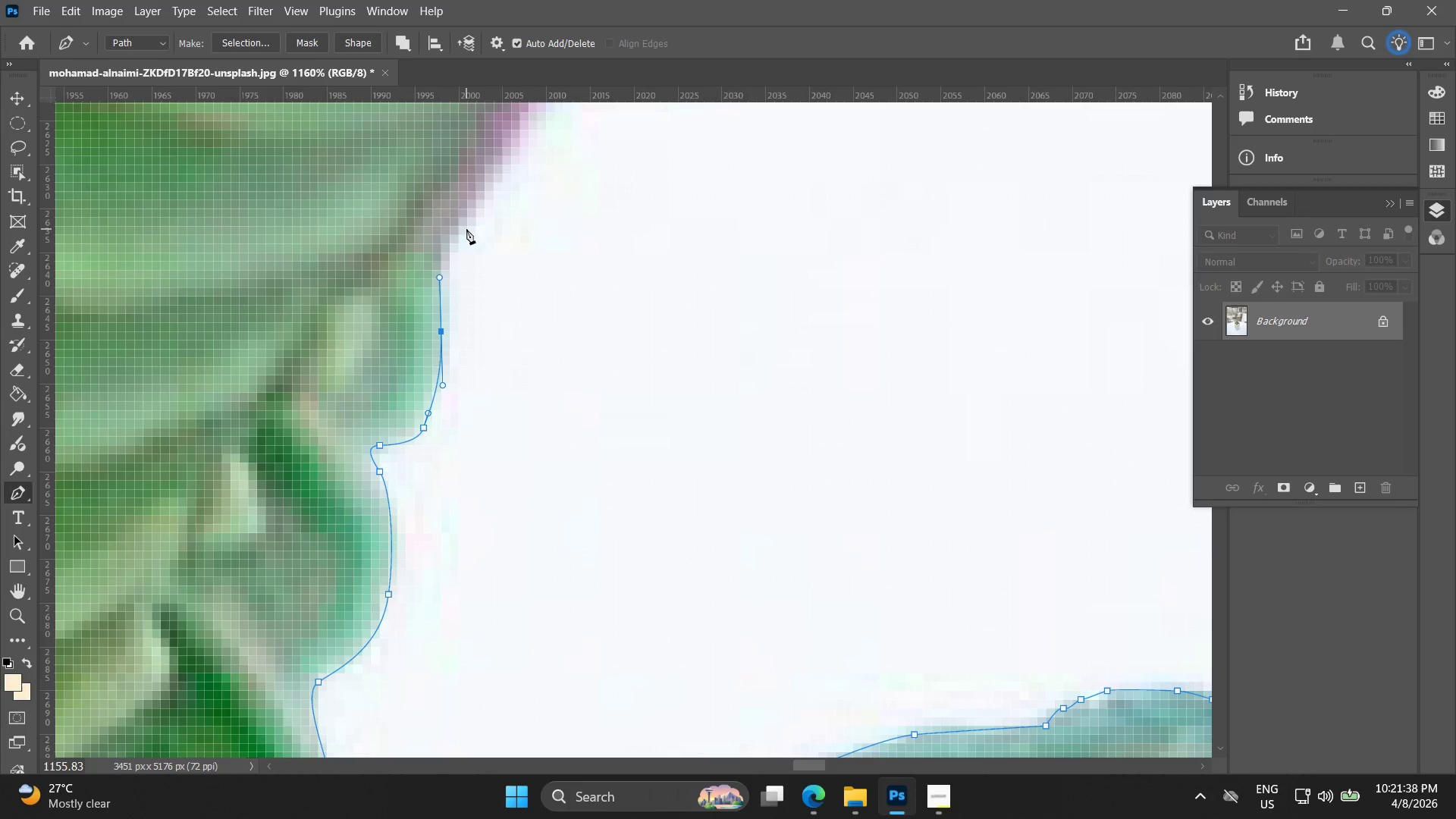 
left_click_drag(start_coordinate=[470, 229], to_coordinate=[482, 199])
 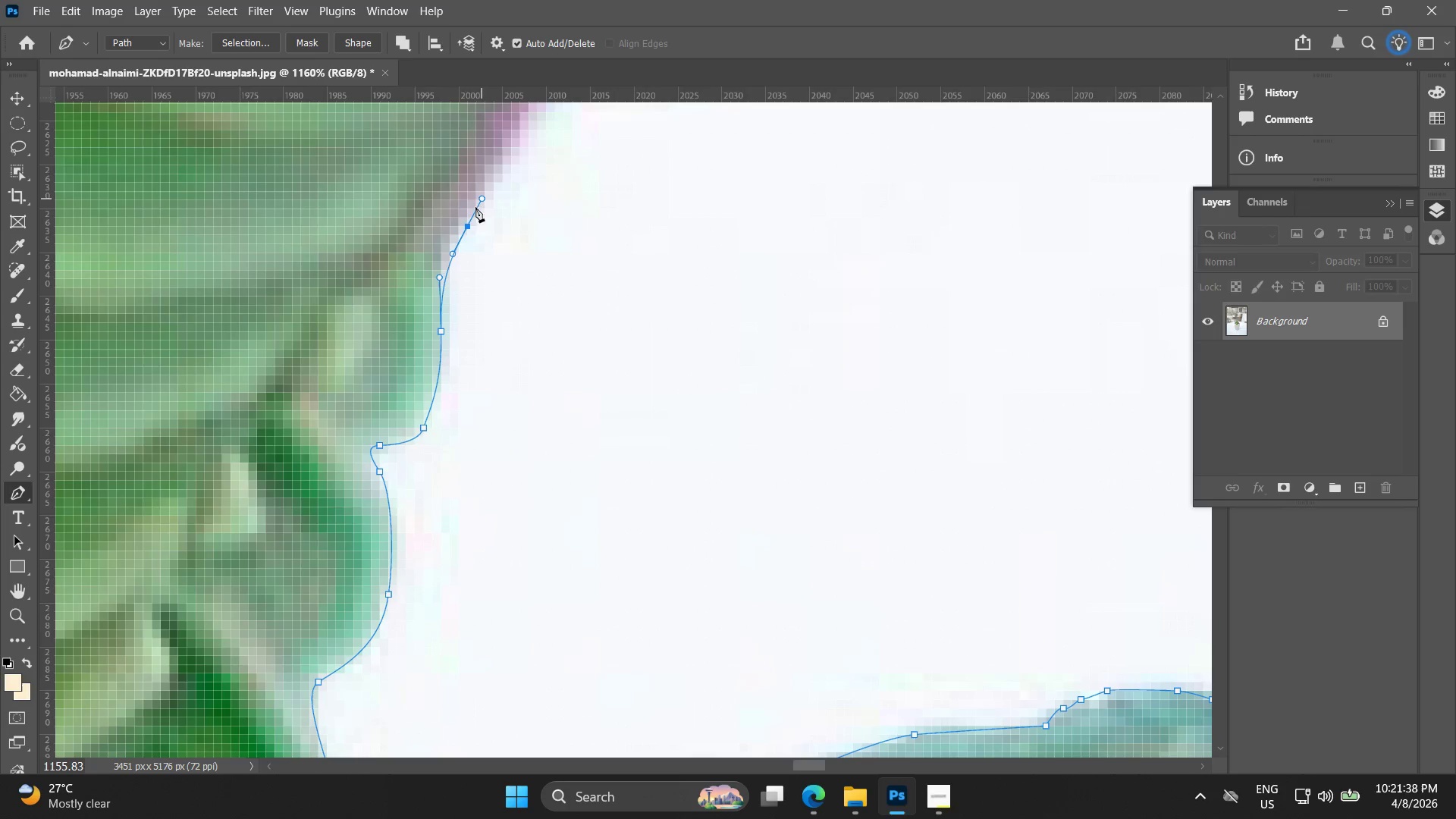 
key(Control+ControlLeft)
 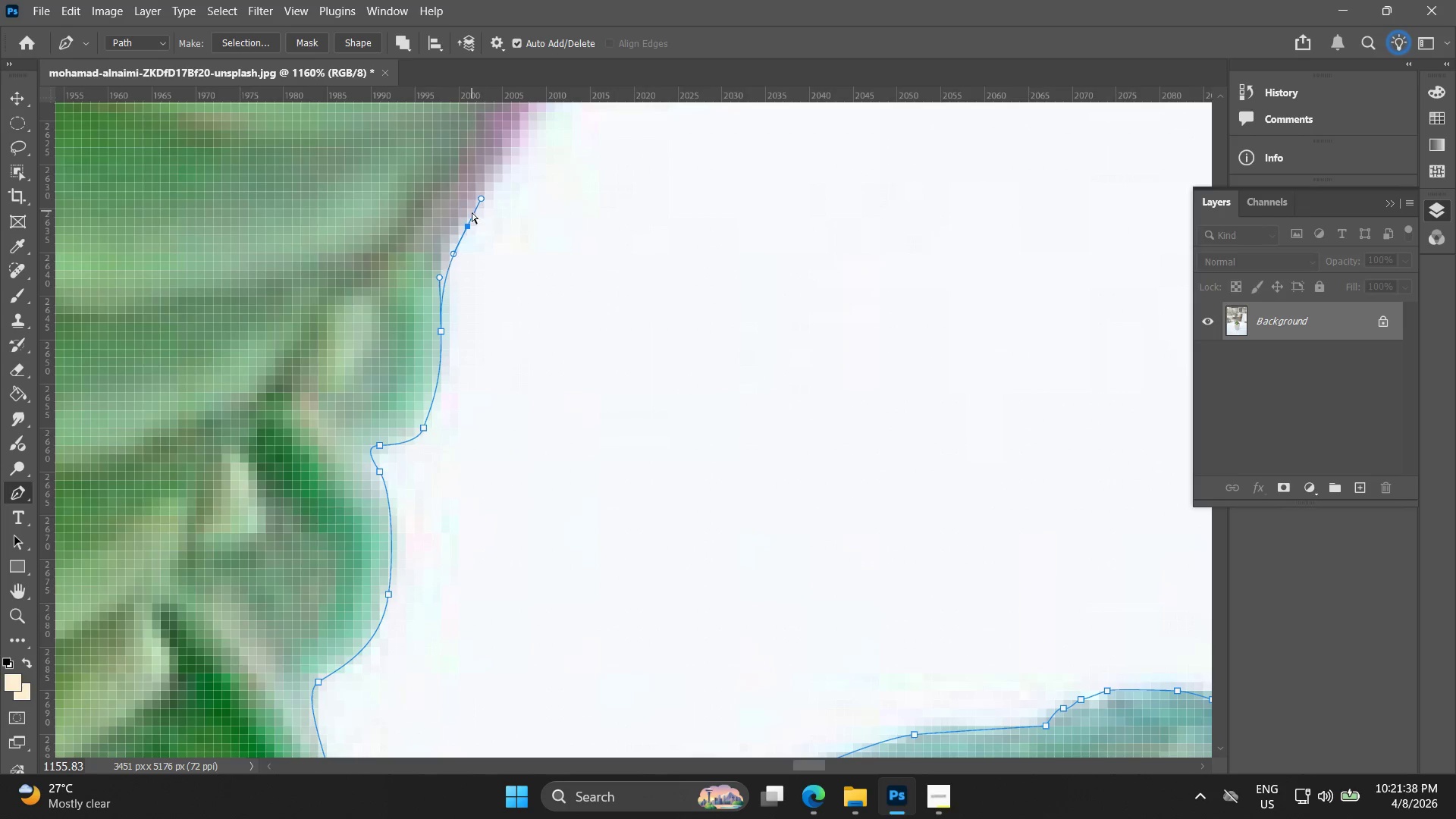 
key(Control+Z)
 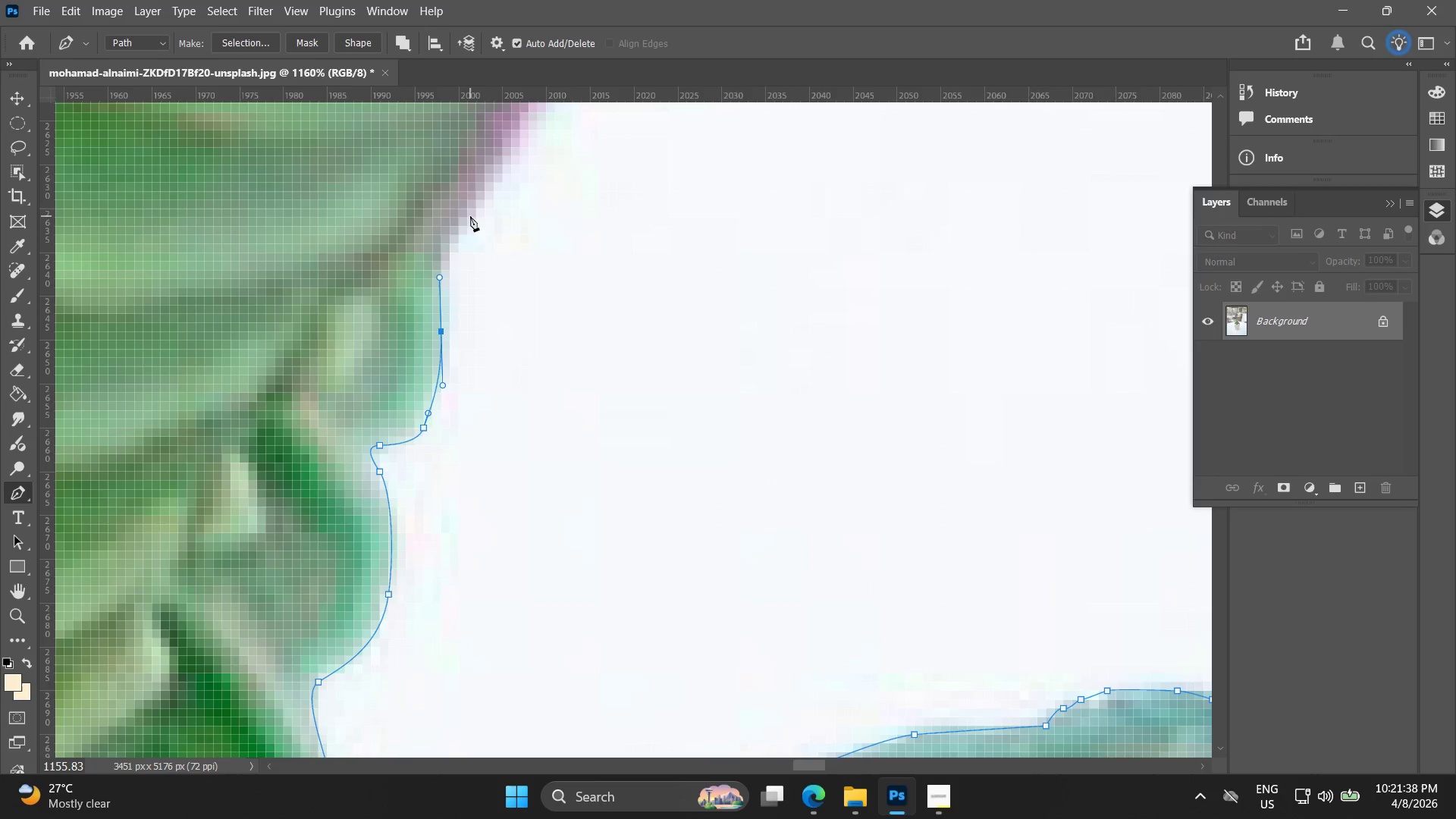 
left_click_drag(start_coordinate=[470, 216], to_coordinate=[488, 187])
 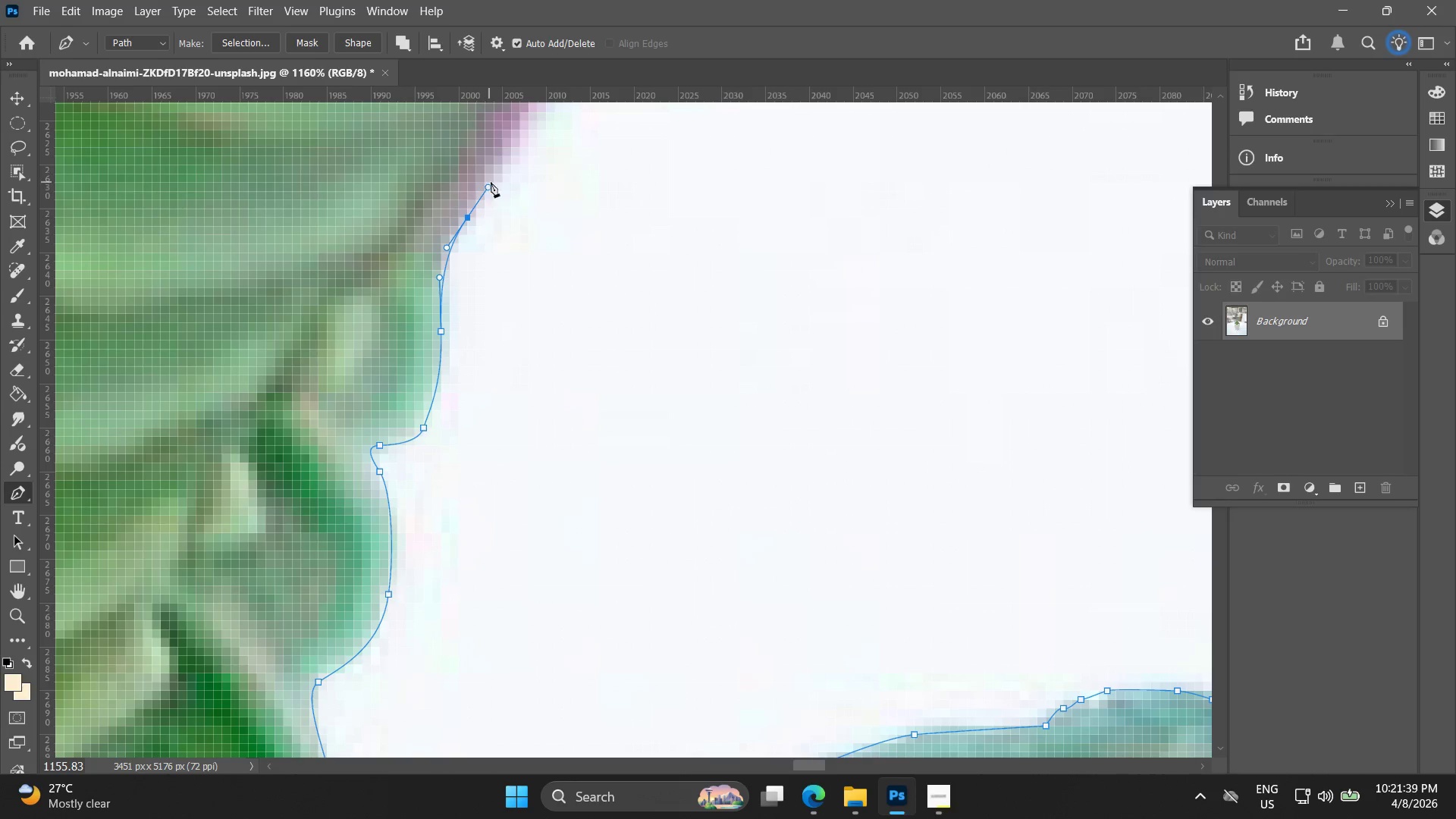 
hold_key(key=Space, duration=0.5)
 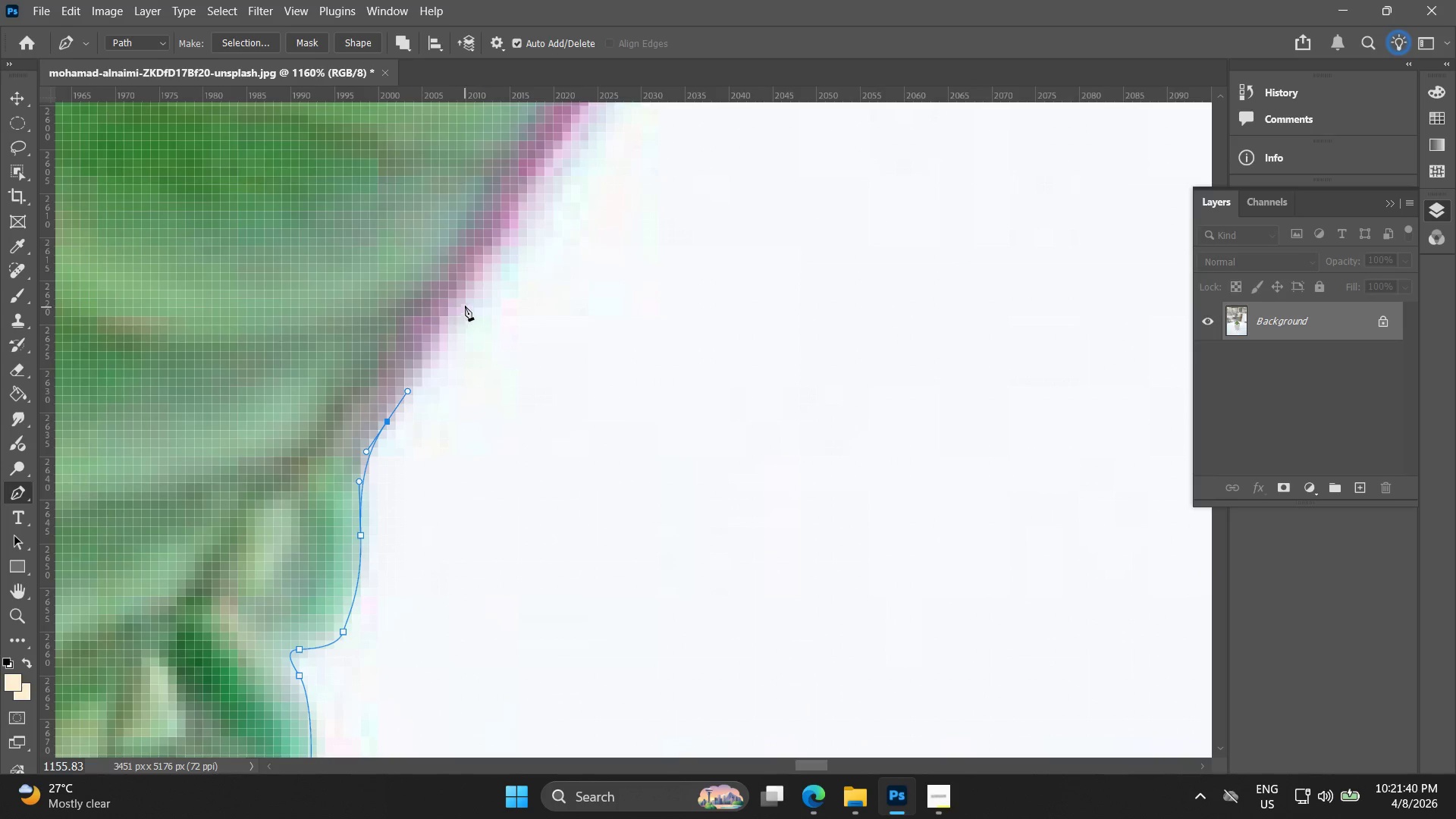 
left_click_drag(start_coordinate=[485, 196], to_coordinate=[404, 400])
 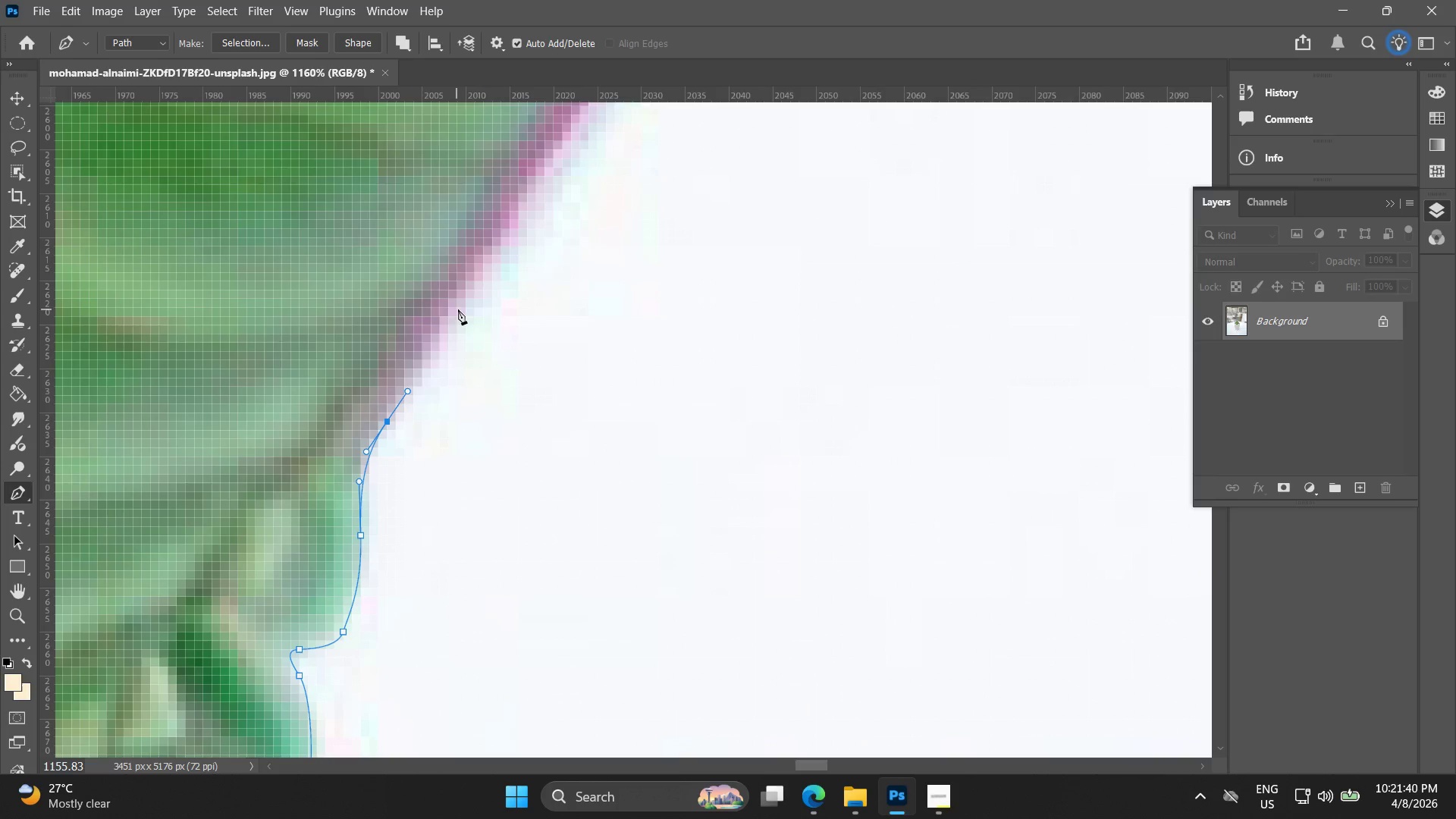 
left_click_drag(start_coordinate=[465, 307], to_coordinate=[469, 287])
 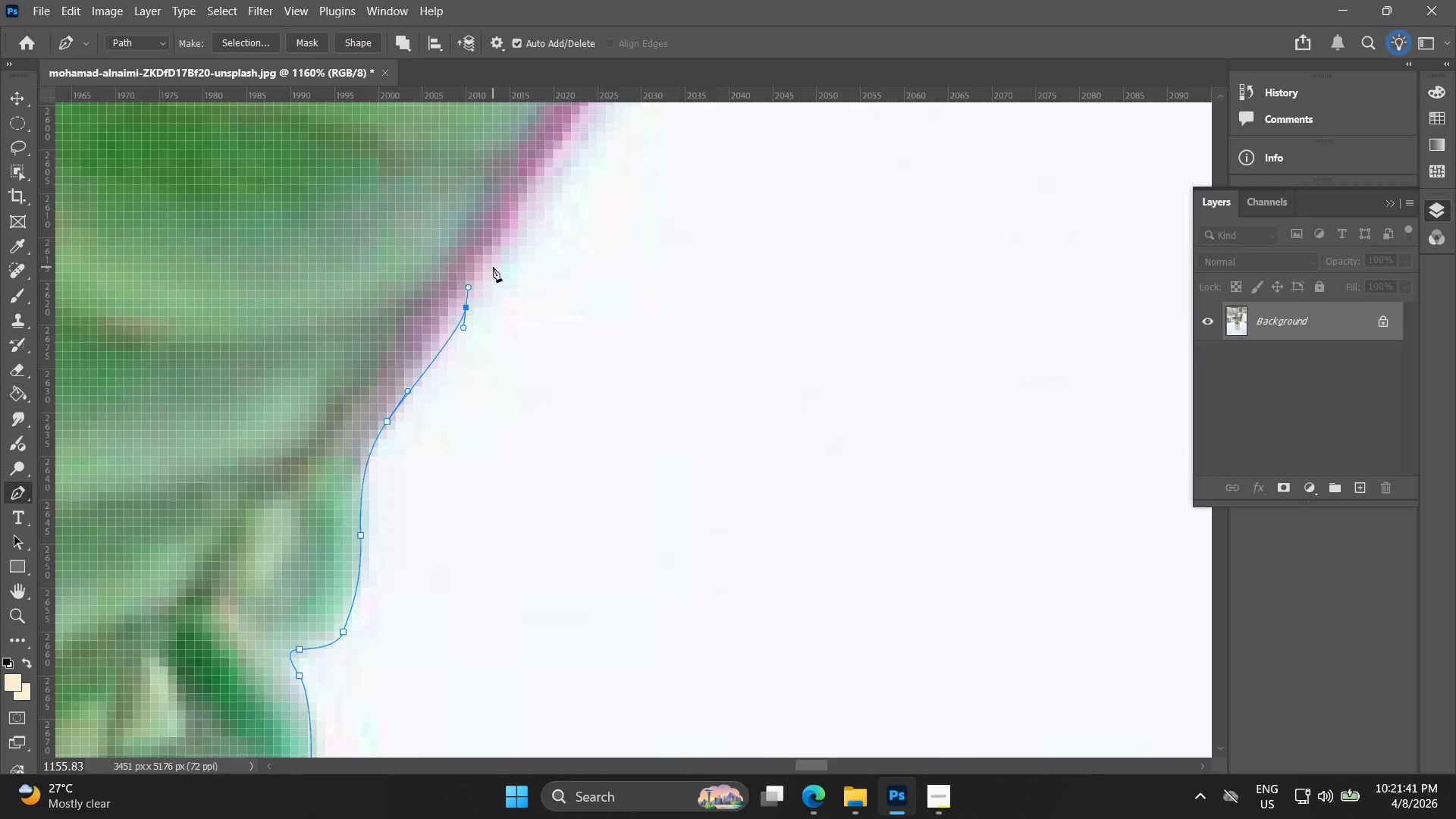 
key(Control+ControlLeft)
 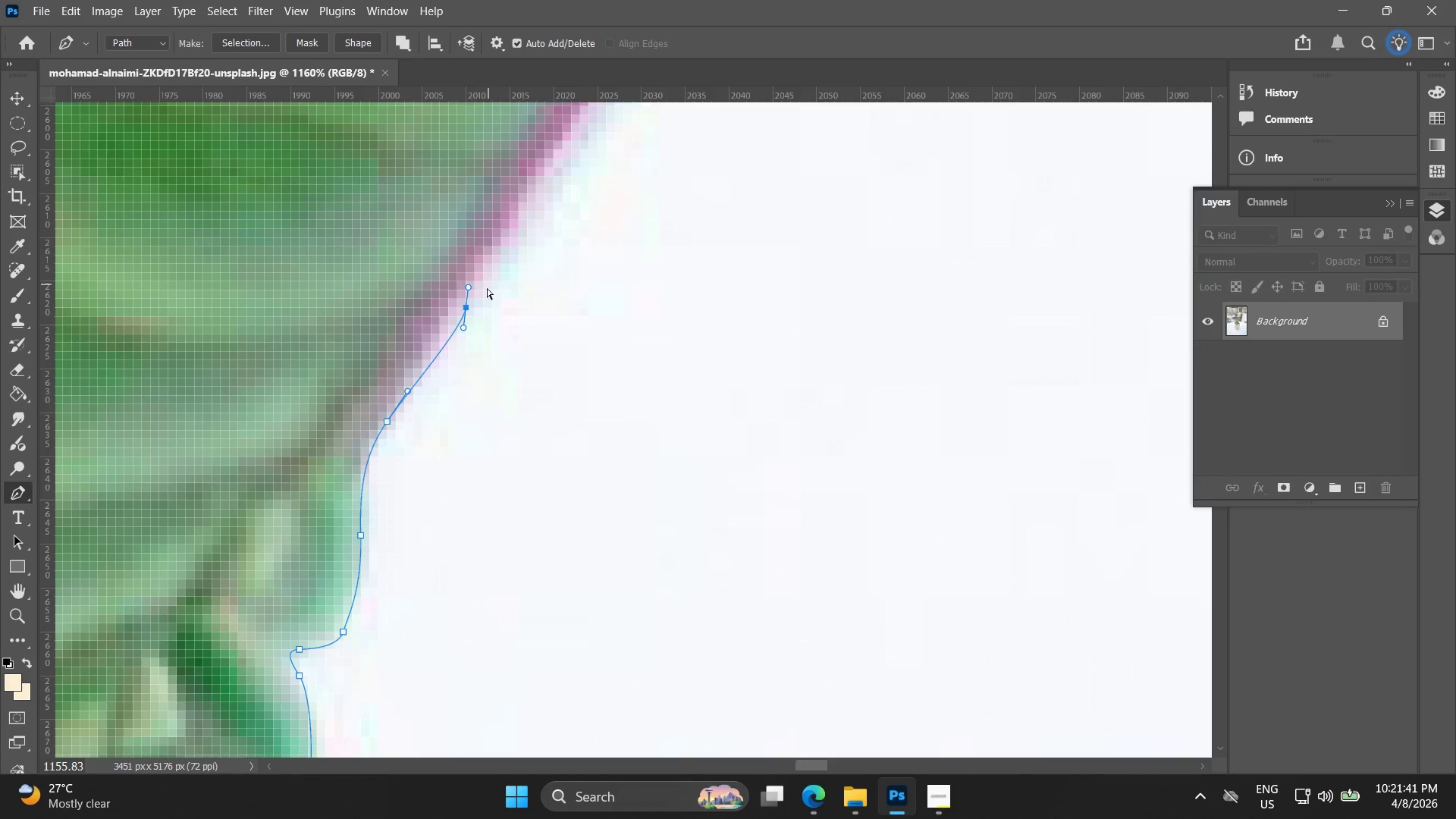 
key(Control+Z)
 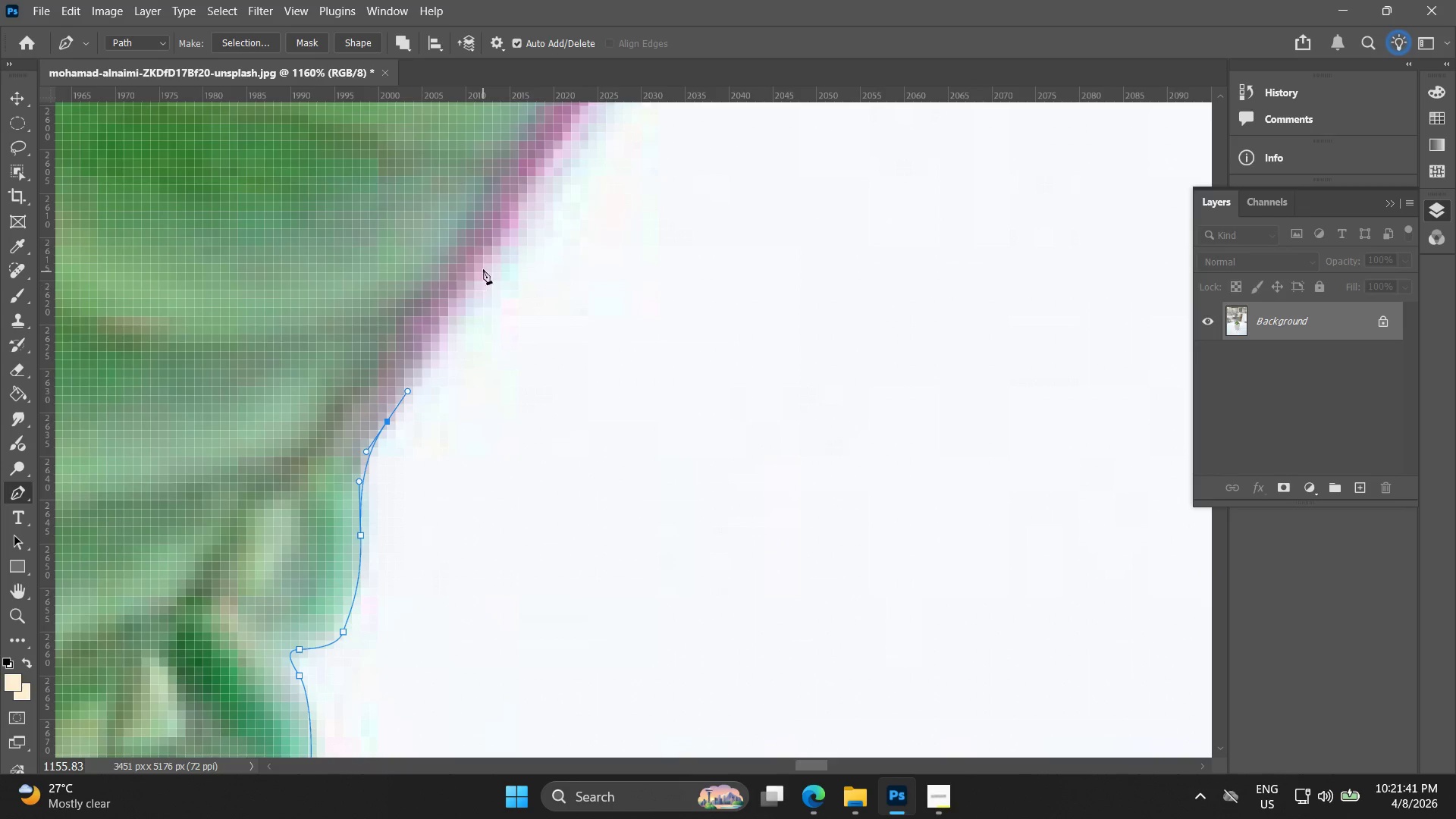 
left_click_drag(start_coordinate=[484, 260], to_coordinate=[497, 241])
 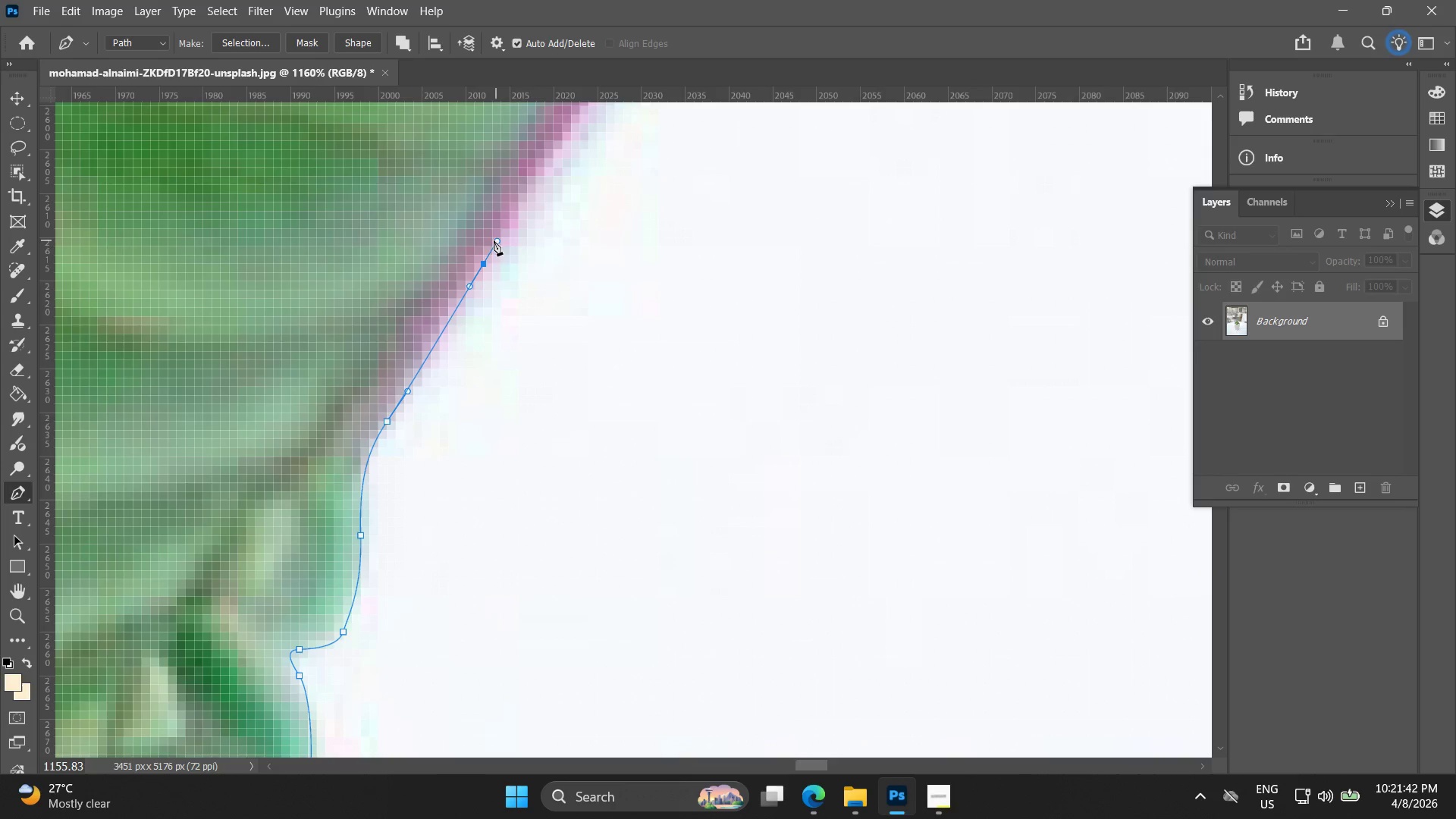 
key(Alt+AltLeft)
 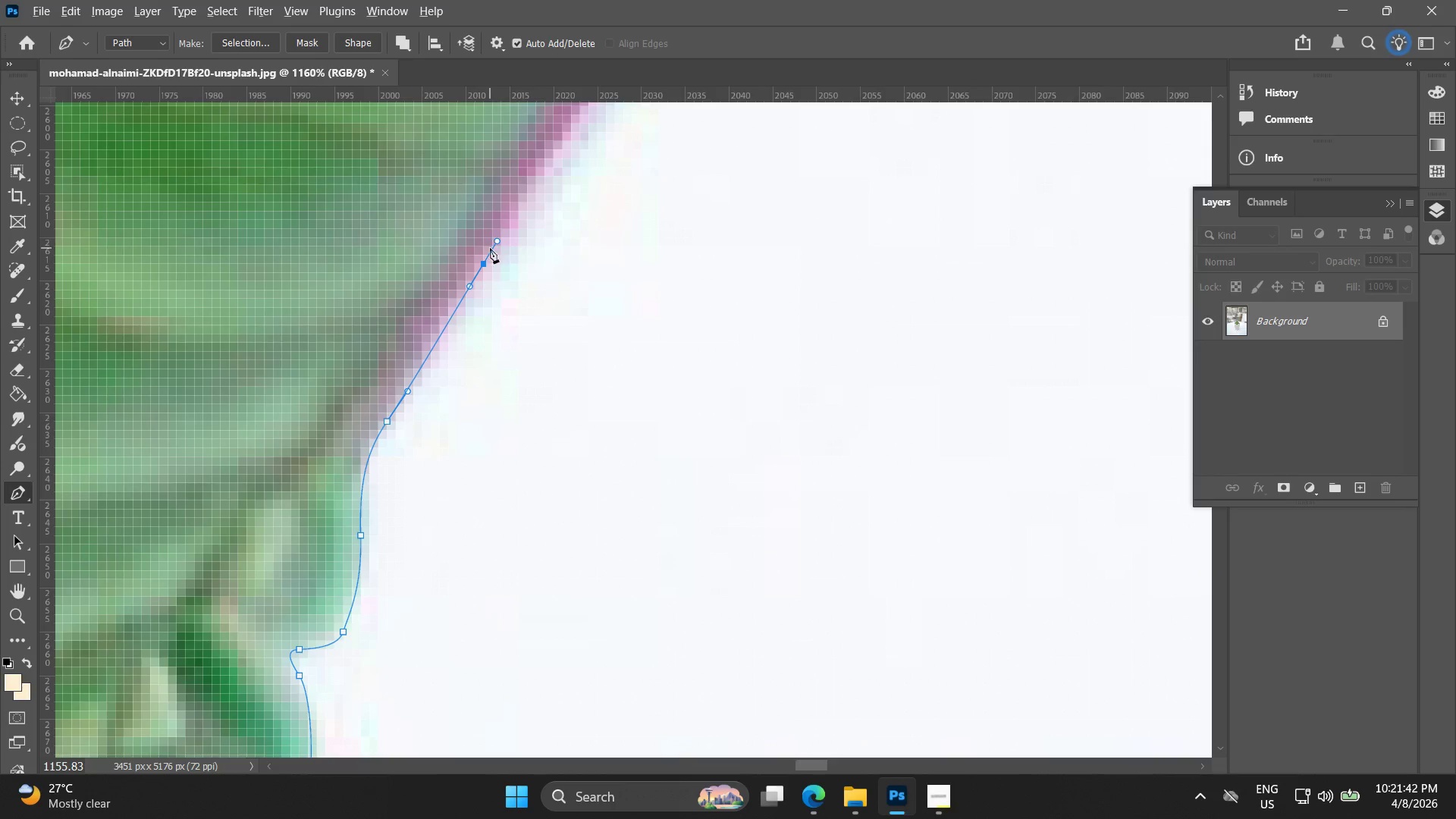 
hold_key(key=Space, duration=0.52)
 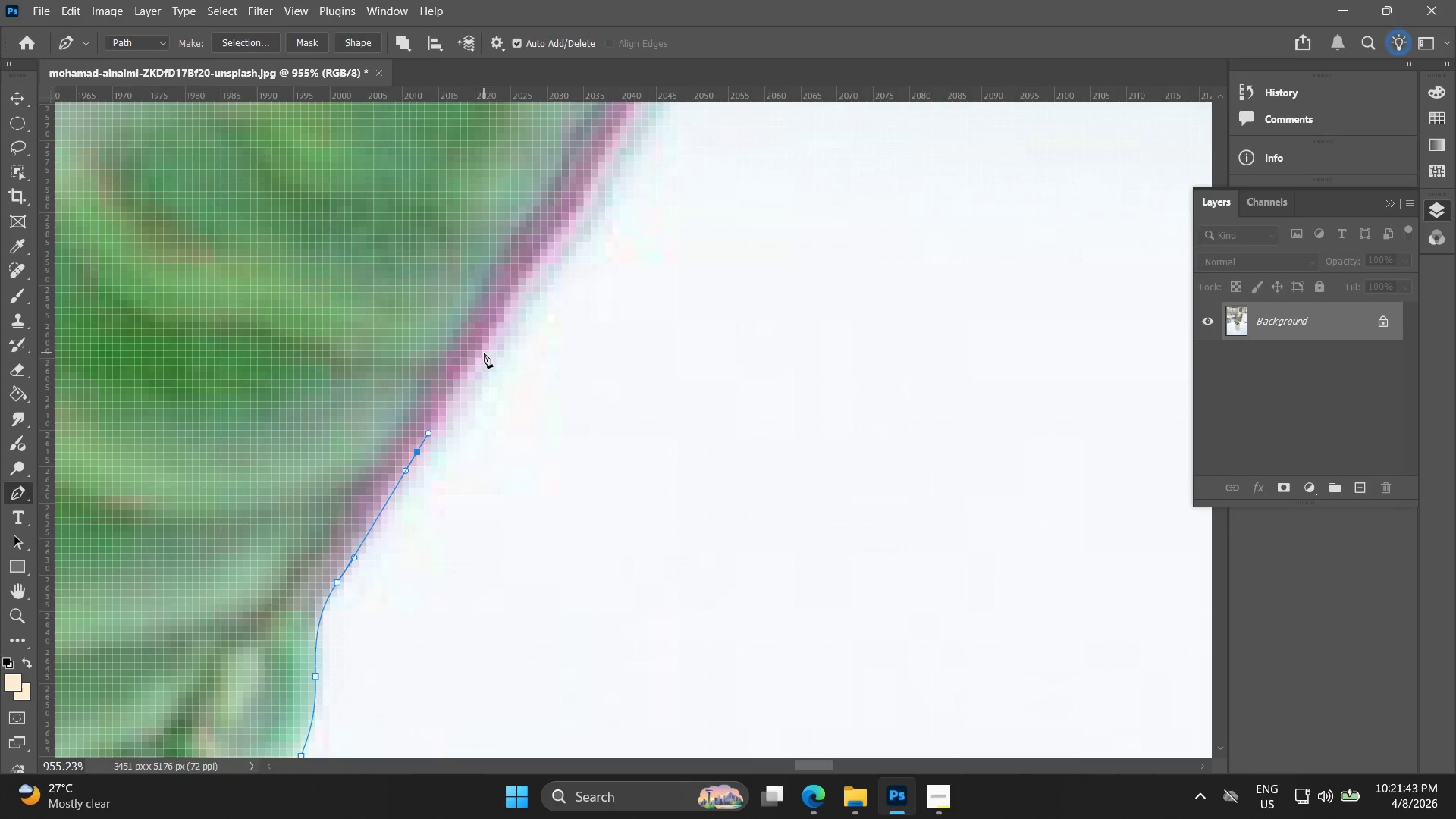 
left_click_drag(start_coordinate=[486, 260], to_coordinate=[419, 449])
 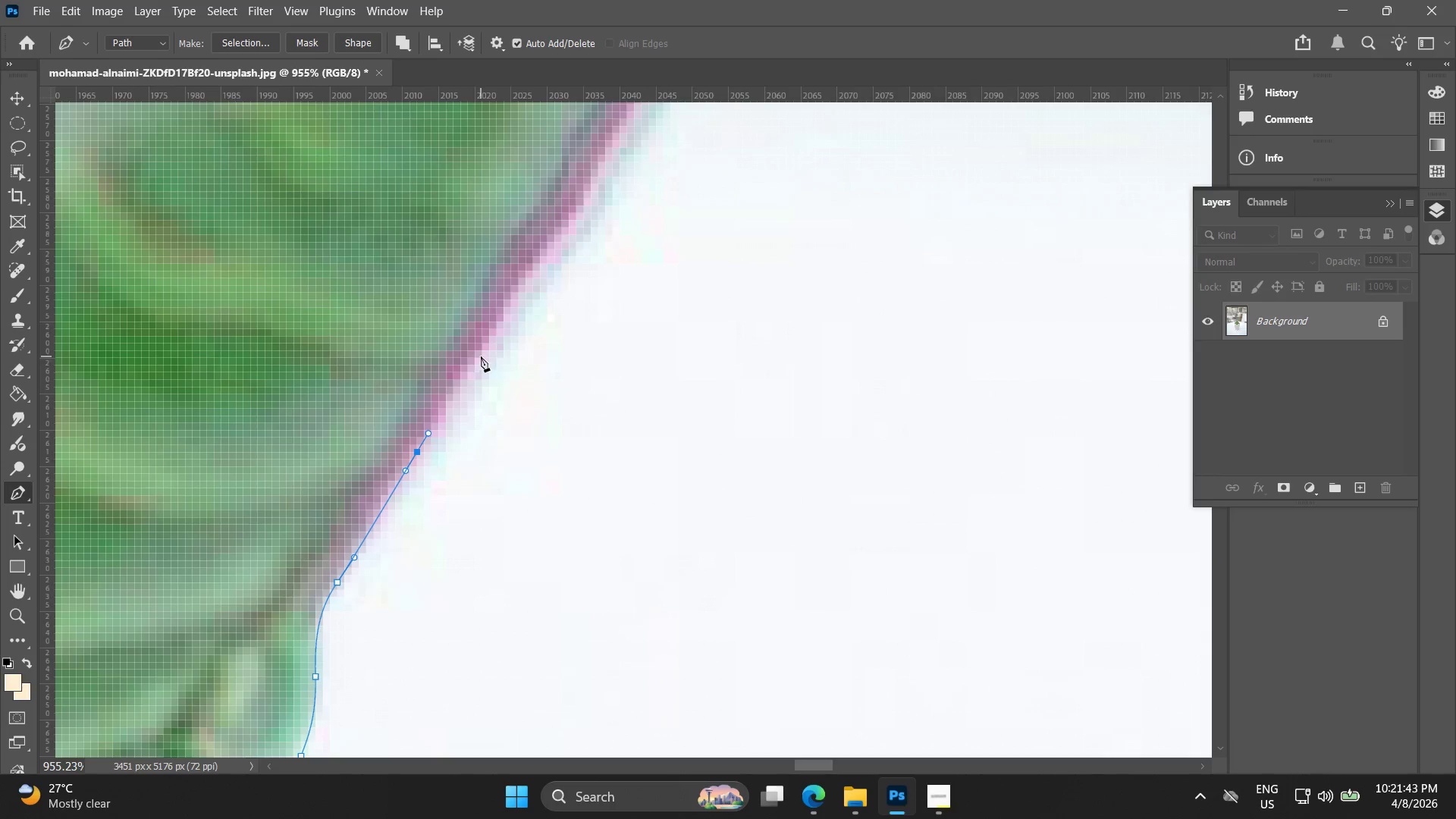 
scroll: coordinate [490, 263], scroll_direction: down, amount: 2.0
 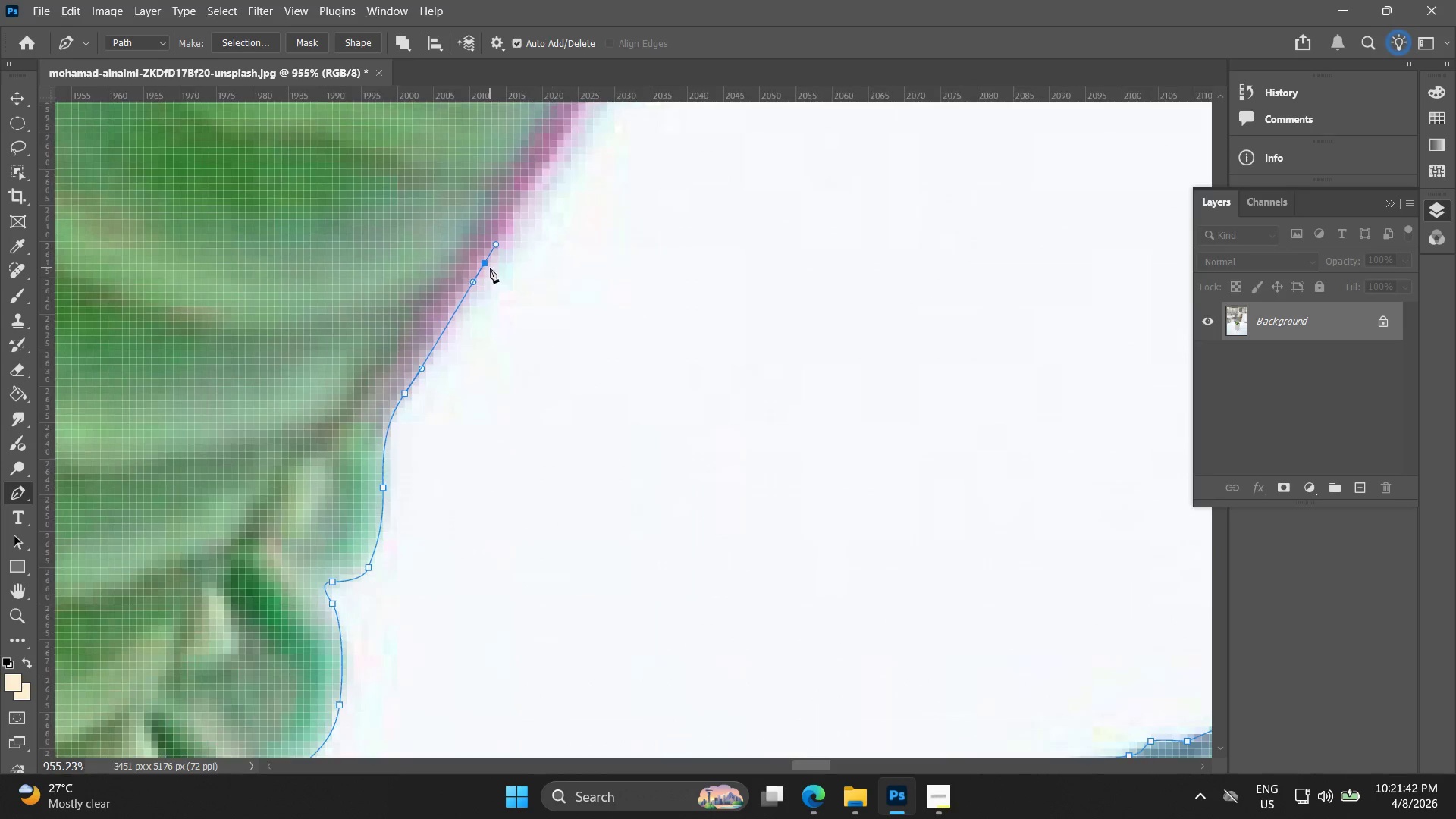 
left_click_drag(start_coordinate=[484, 353], to_coordinate=[507, 313])
 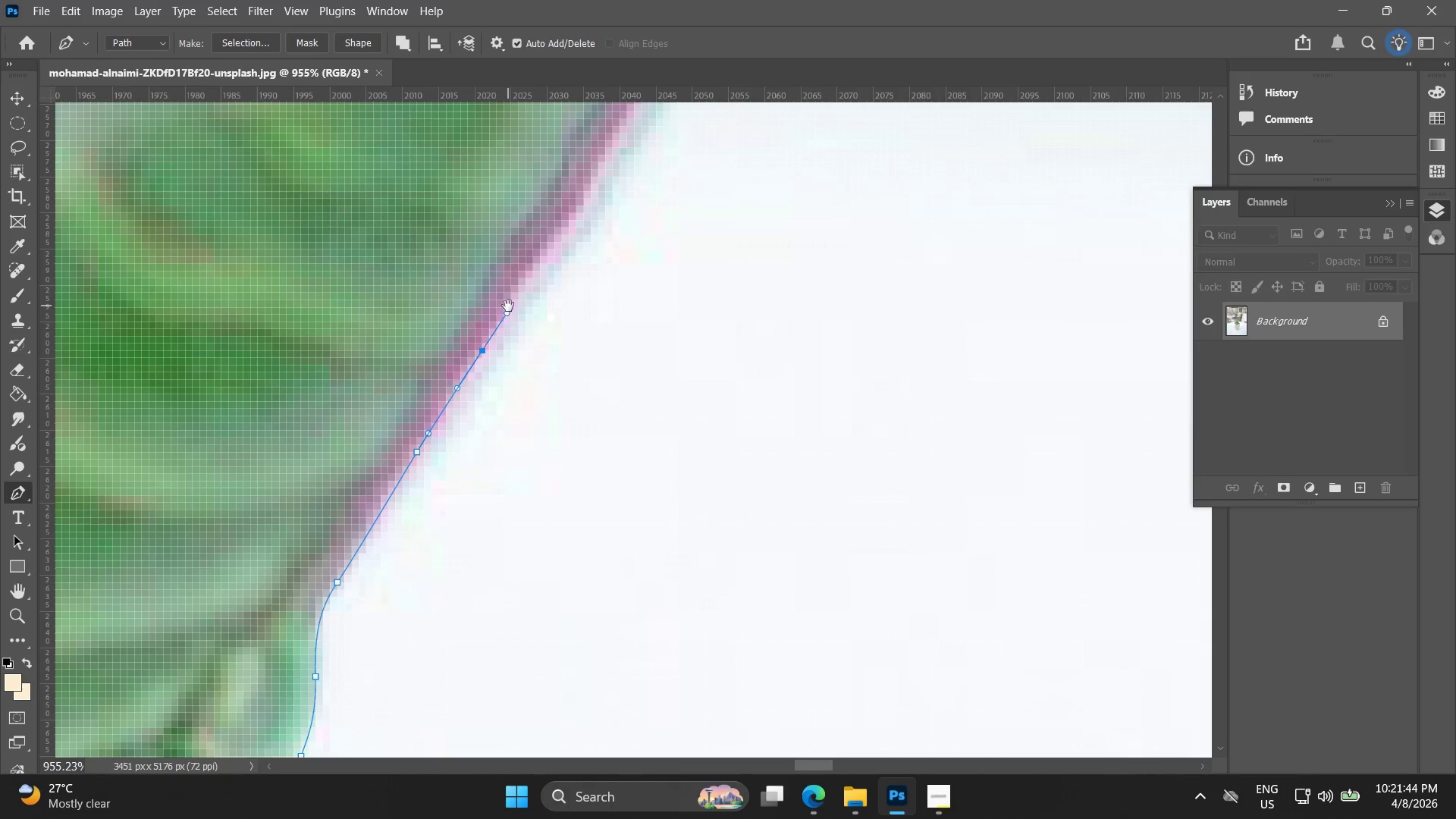 
hold_key(key=Space, duration=0.42)
 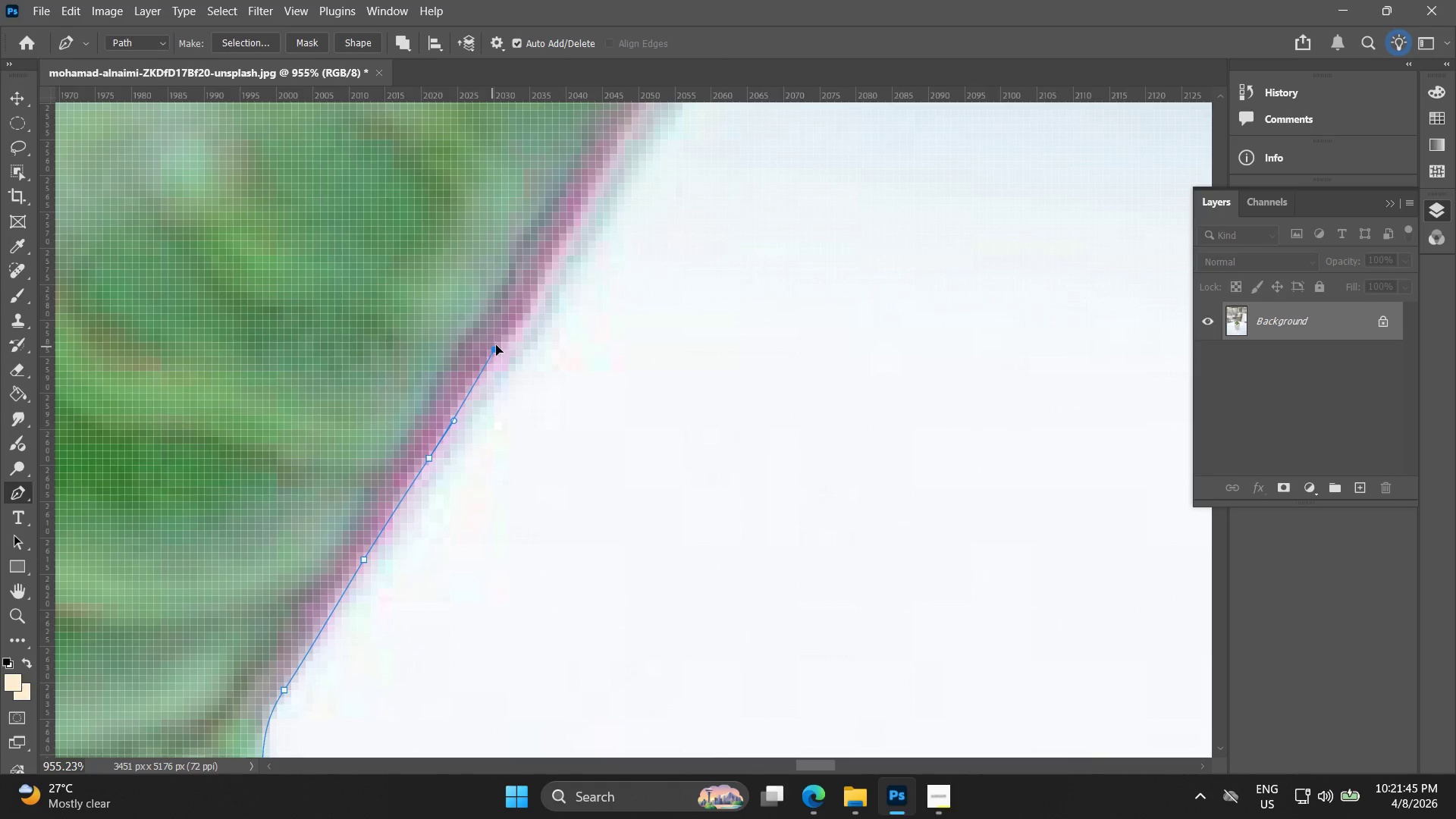 
left_click_drag(start_coordinate=[506, 304], to_coordinate=[453, 409])
 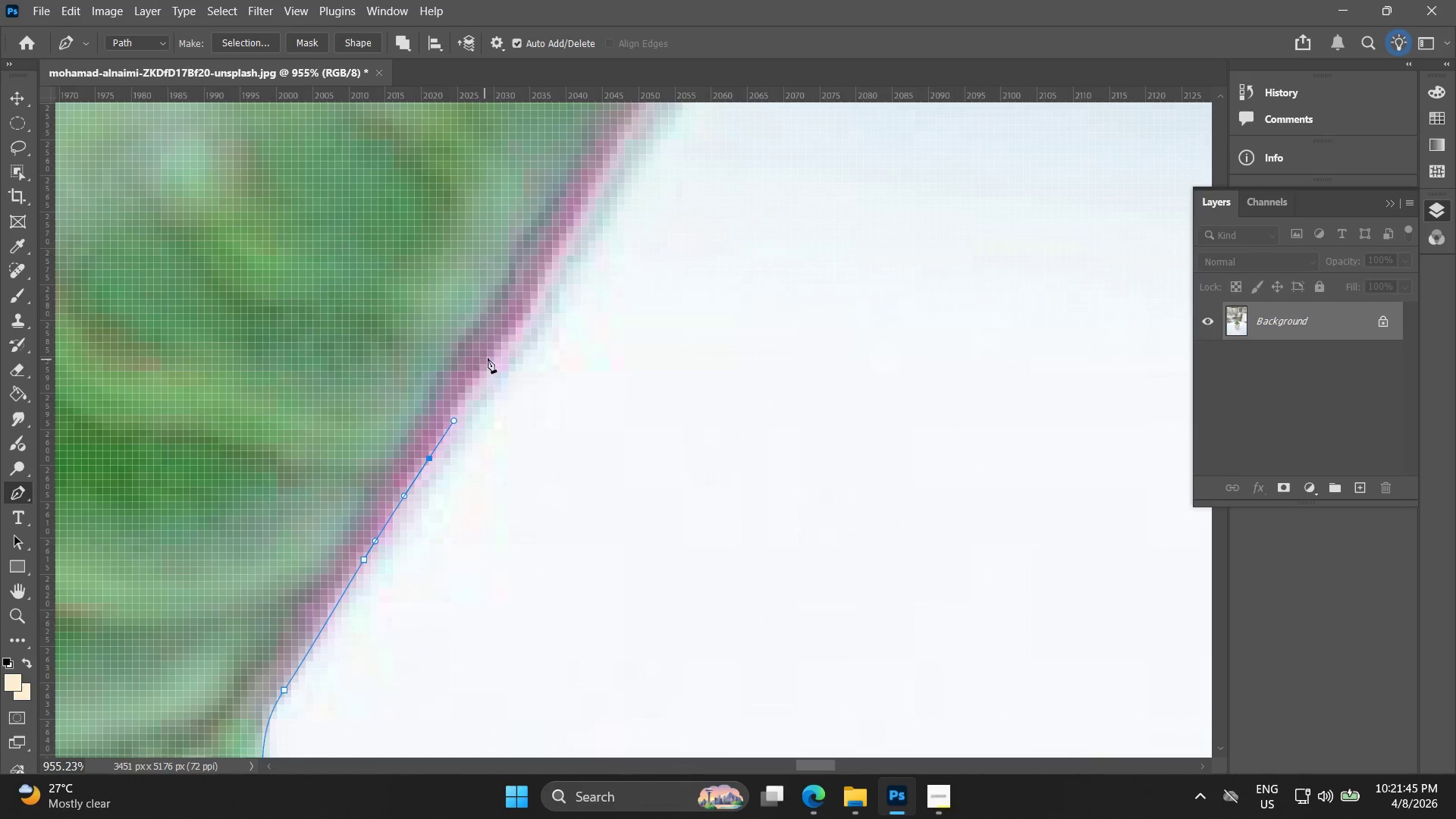 
left_click_drag(start_coordinate=[492, 347], to_coordinate=[517, 332])
 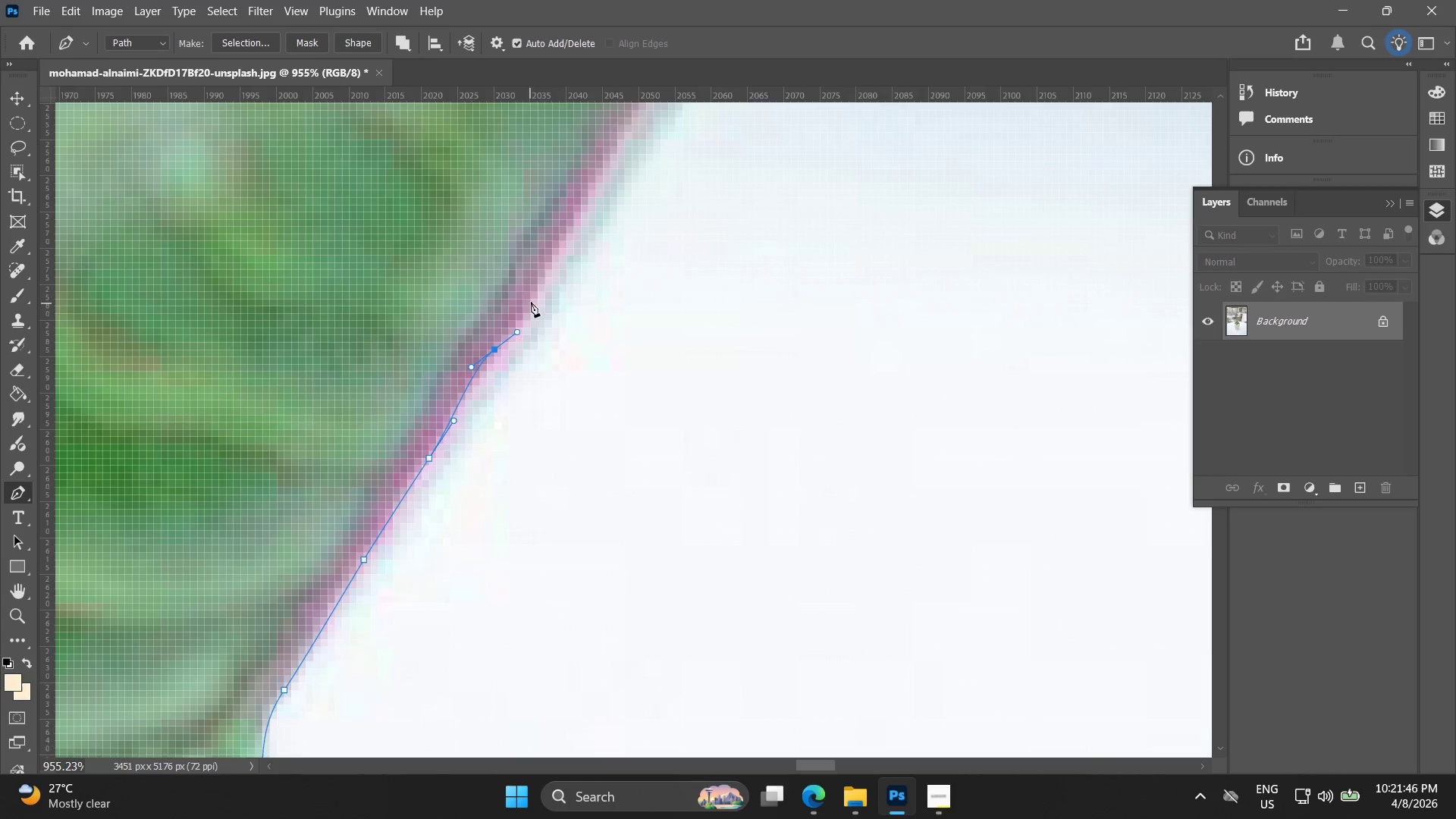 
left_click_drag(start_coordinate=[532, 300], to_coordinate=[536, 281])
 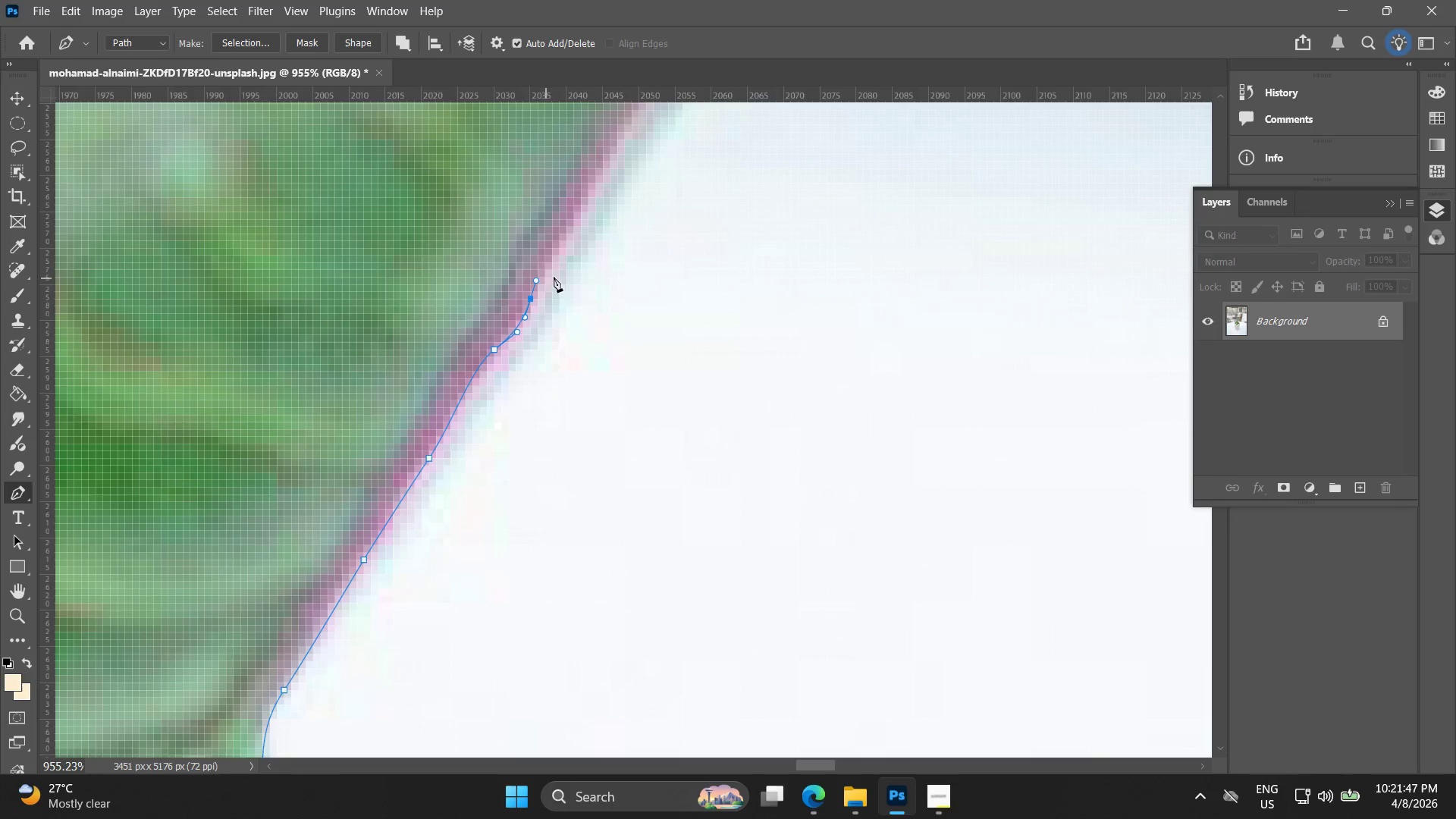 
hold_key(key=Space, duration=0.47)
 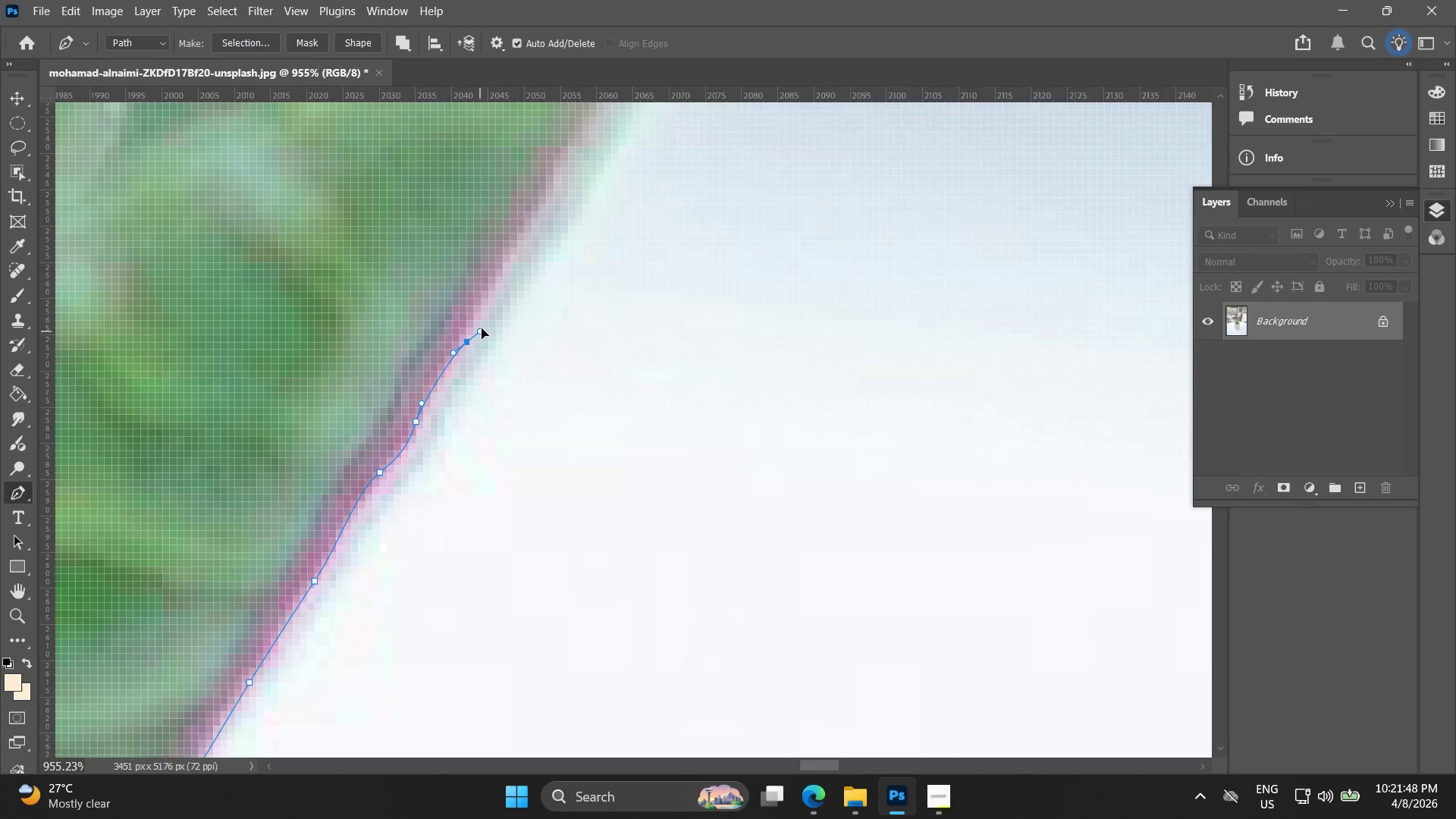 
left_click_drag(start_coordinate=[549, 268], to_coordinate=[435, 391])
 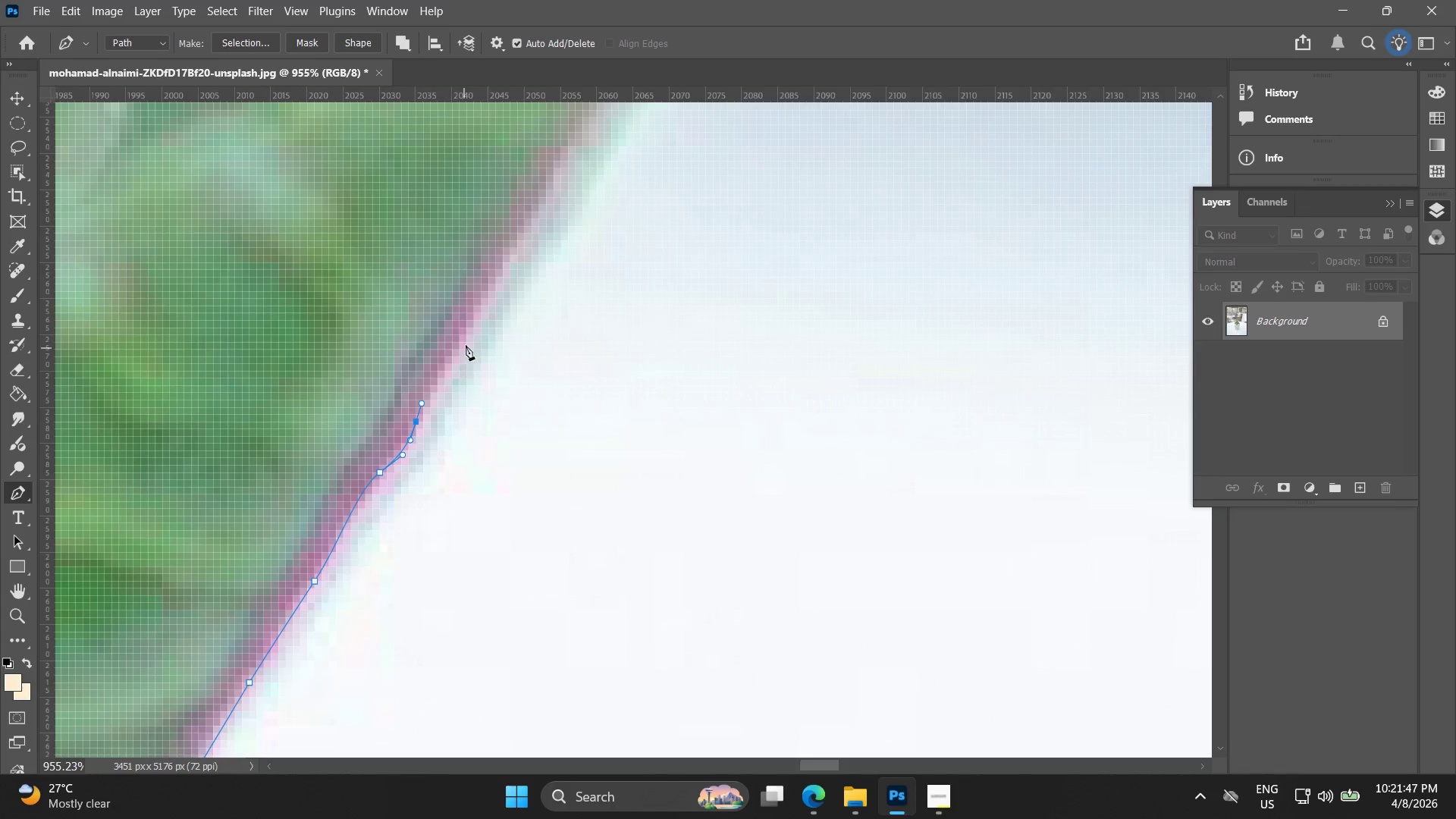 
left_click_drag(start_coordinate=[468, 344], to_coordinate=[481, 326])
 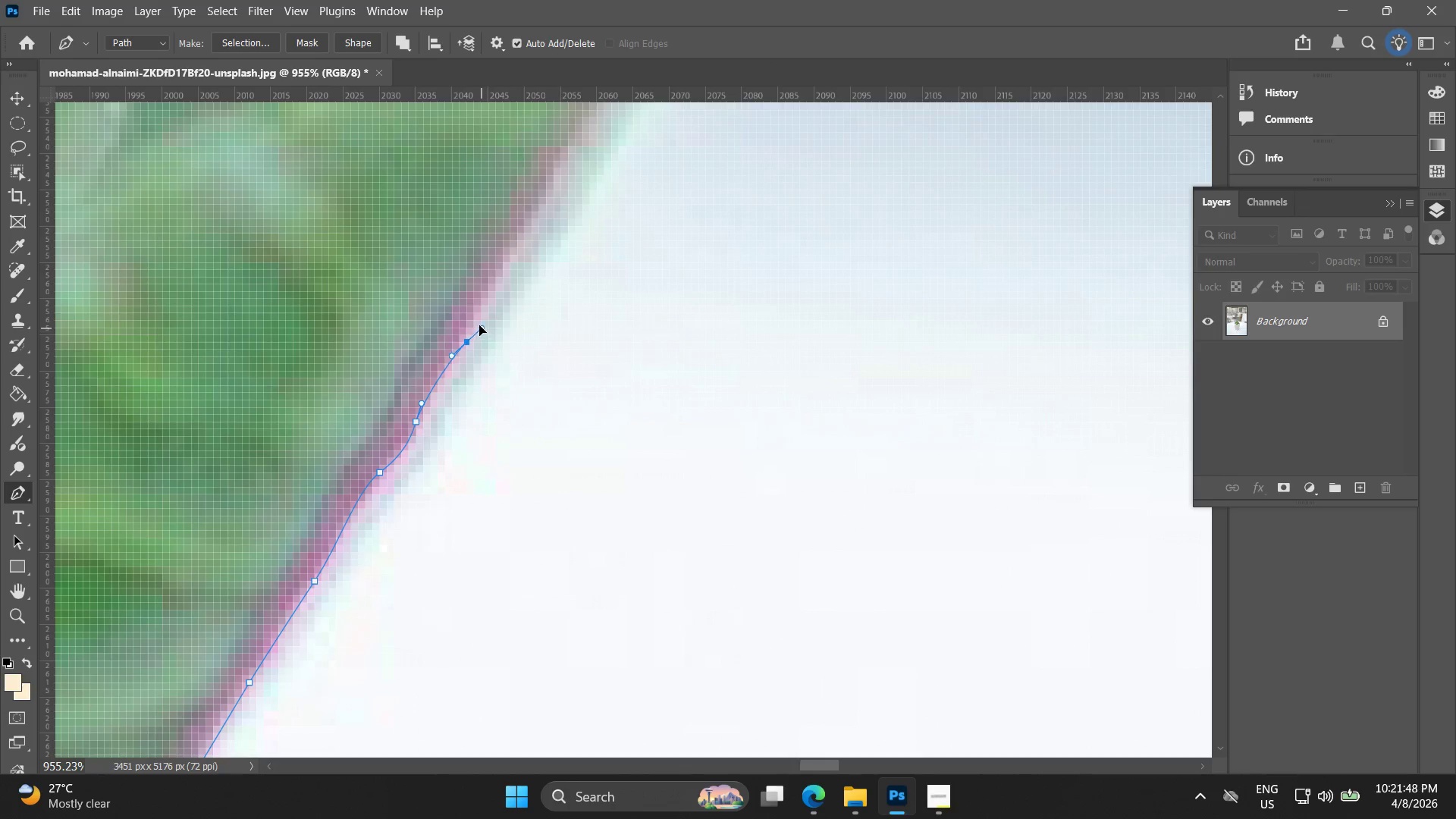 
key(Control+ControlLeft)
 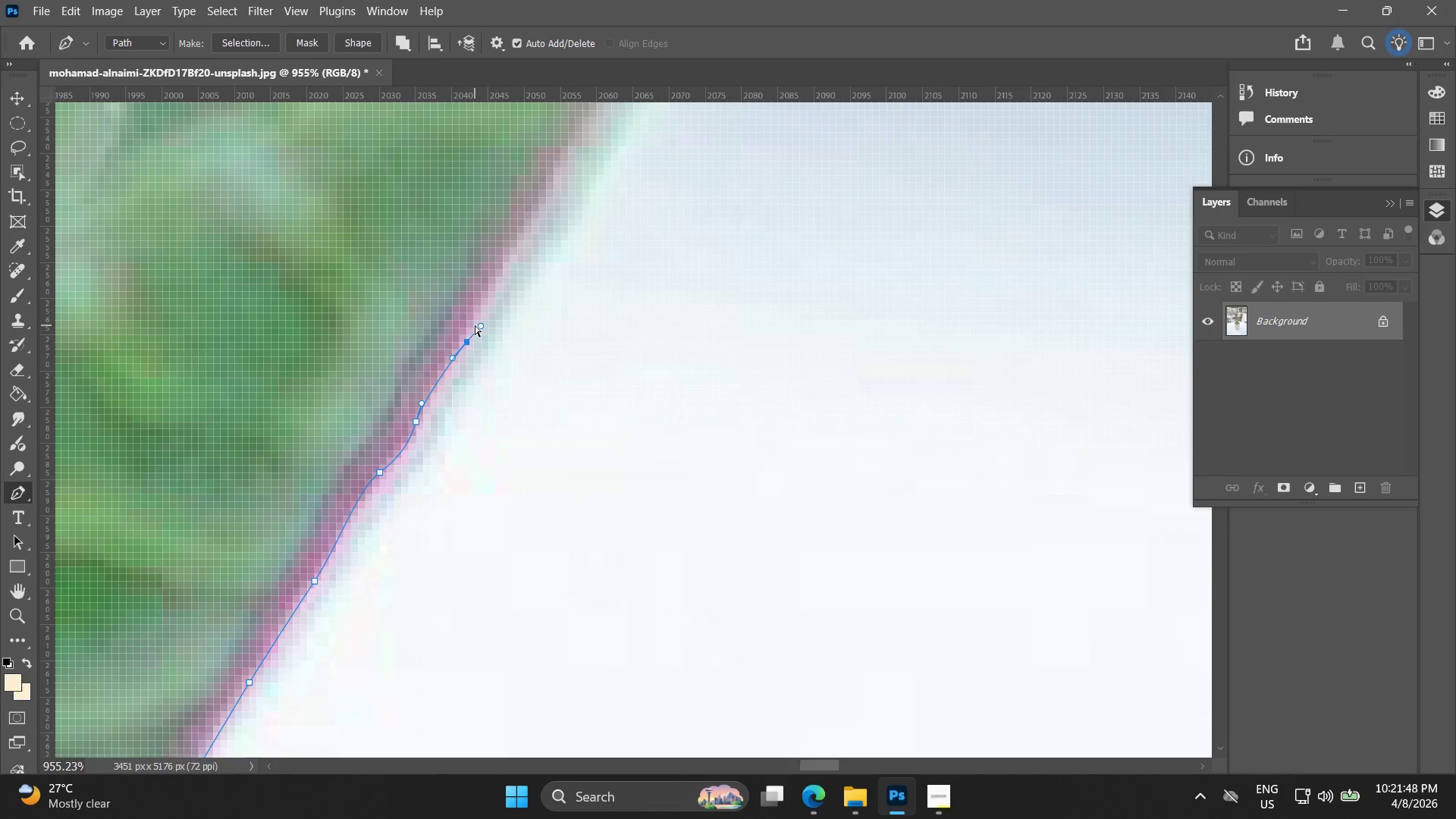 
key(Control+Z)
 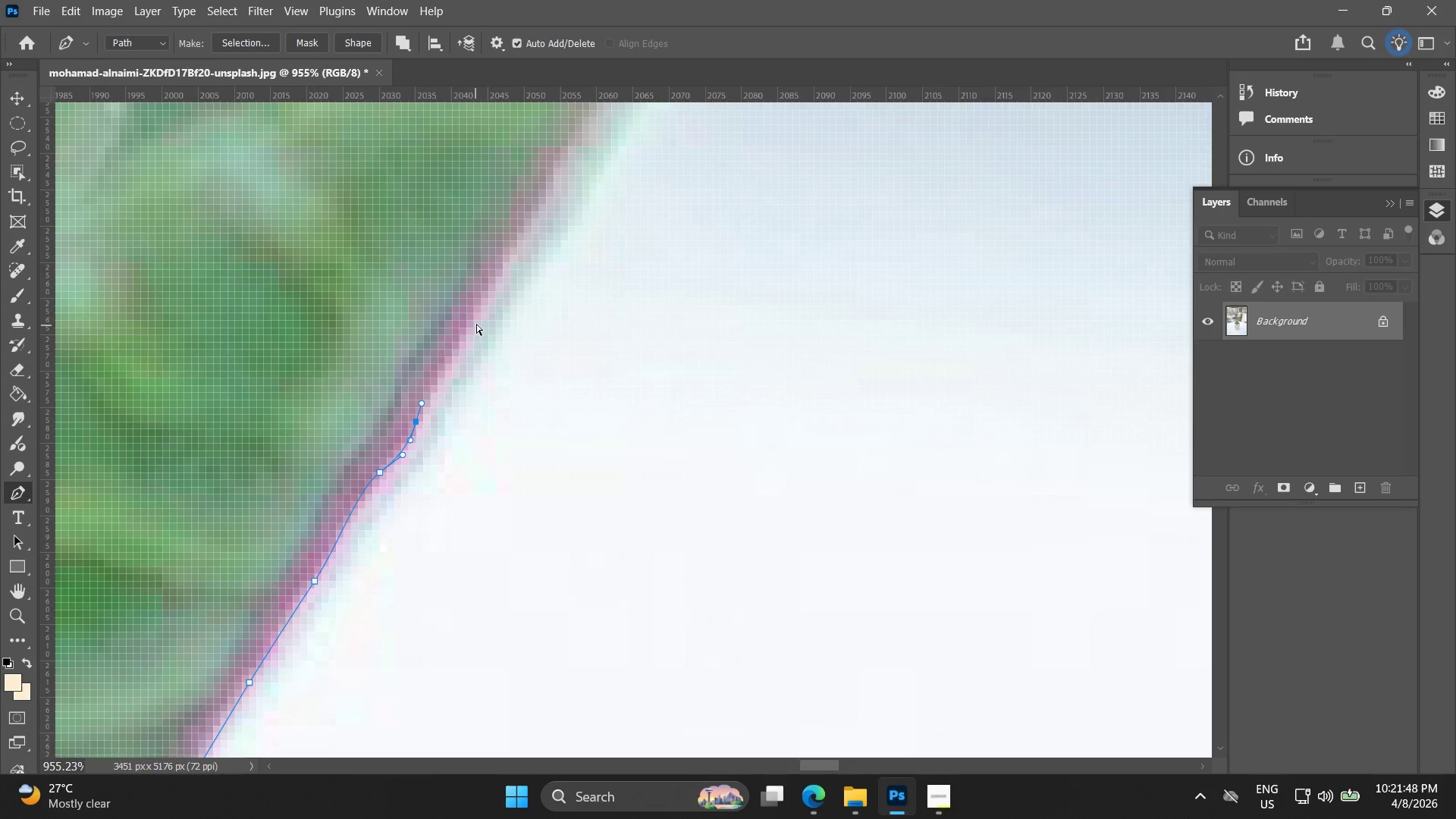 
left_click_drag(start_coordinate=[480, 318], to_coordinate=[494, 288])
 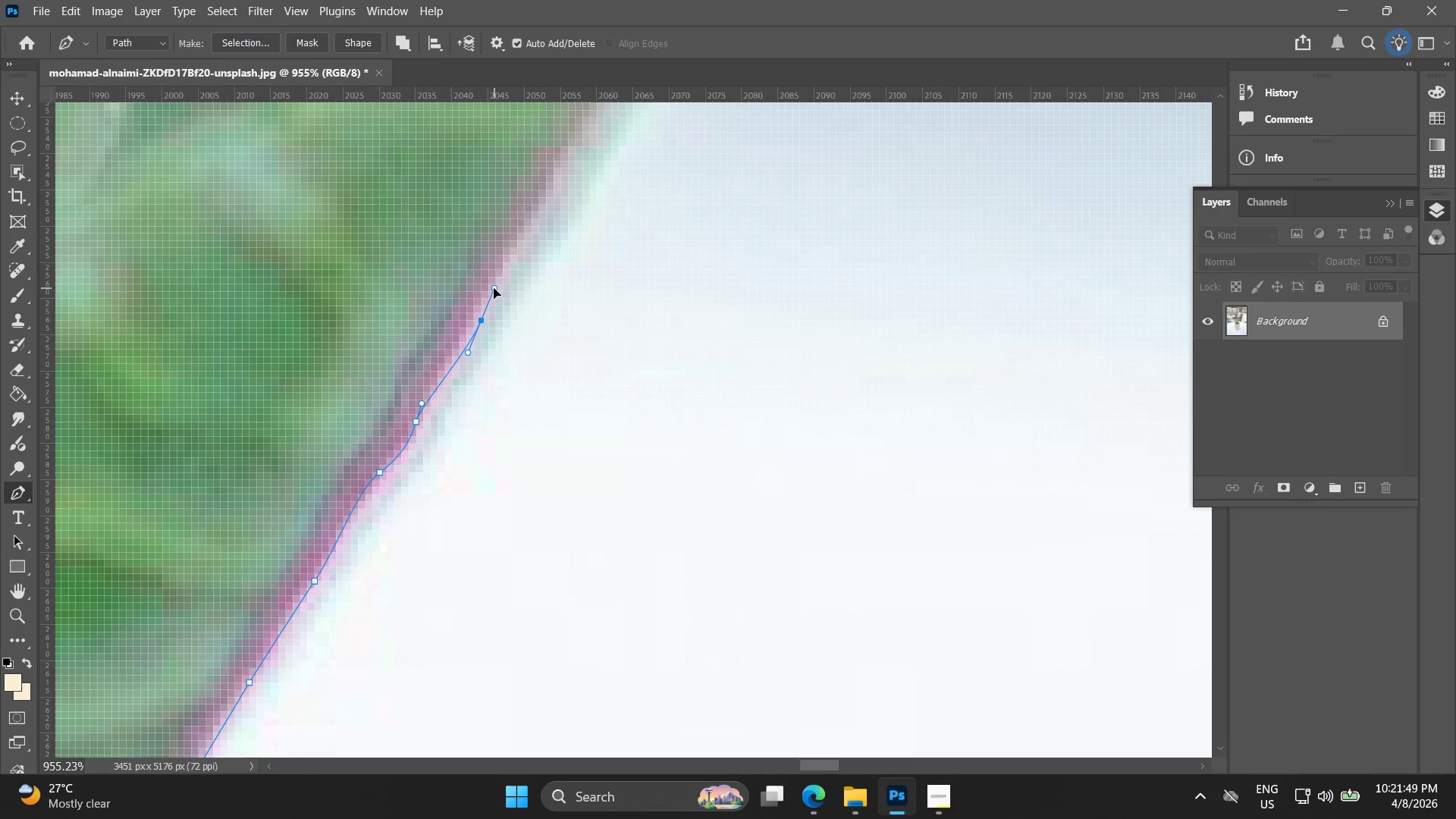 
key(Control+ControlLeft)
 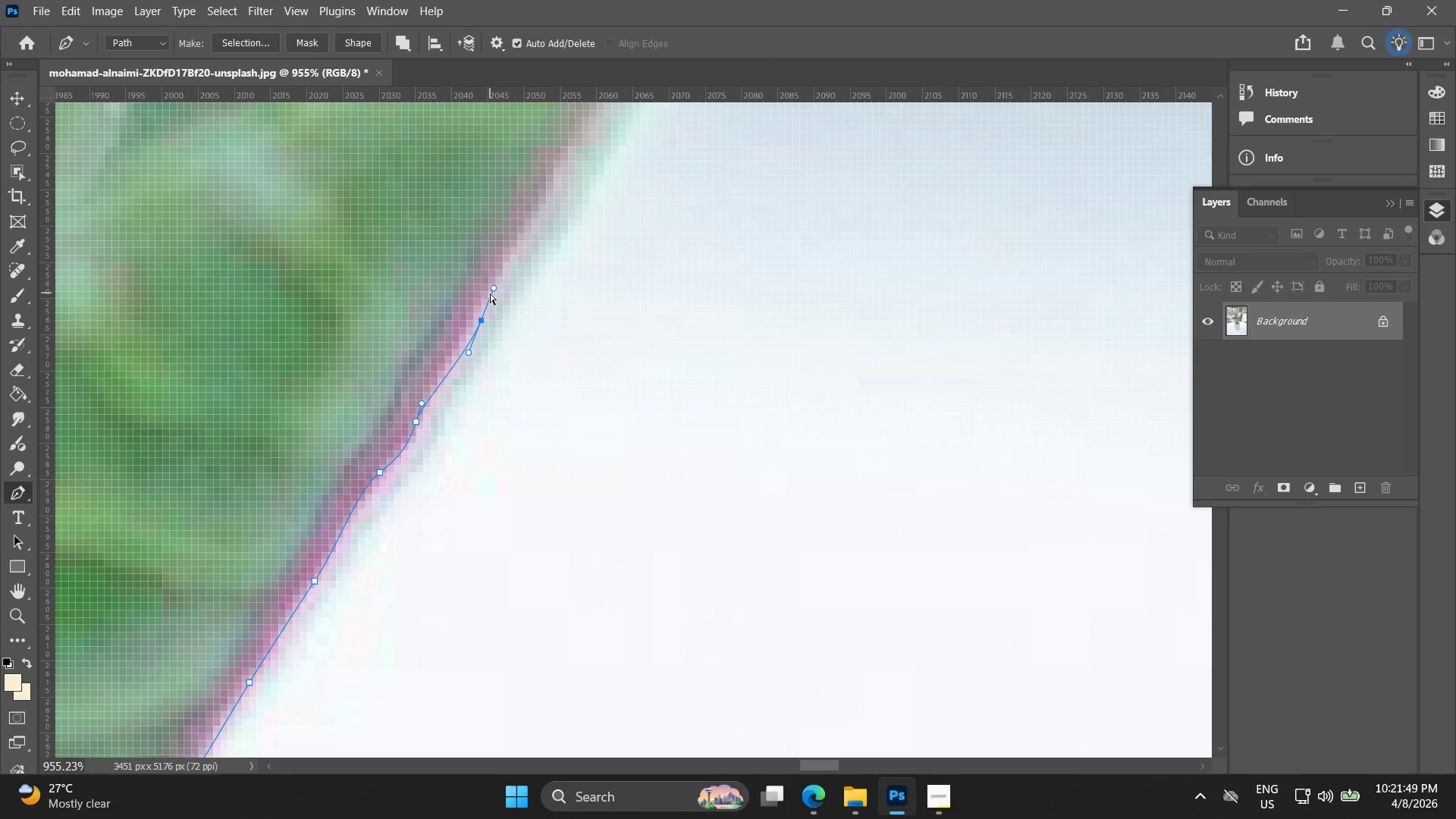 
key(Control+Z)
 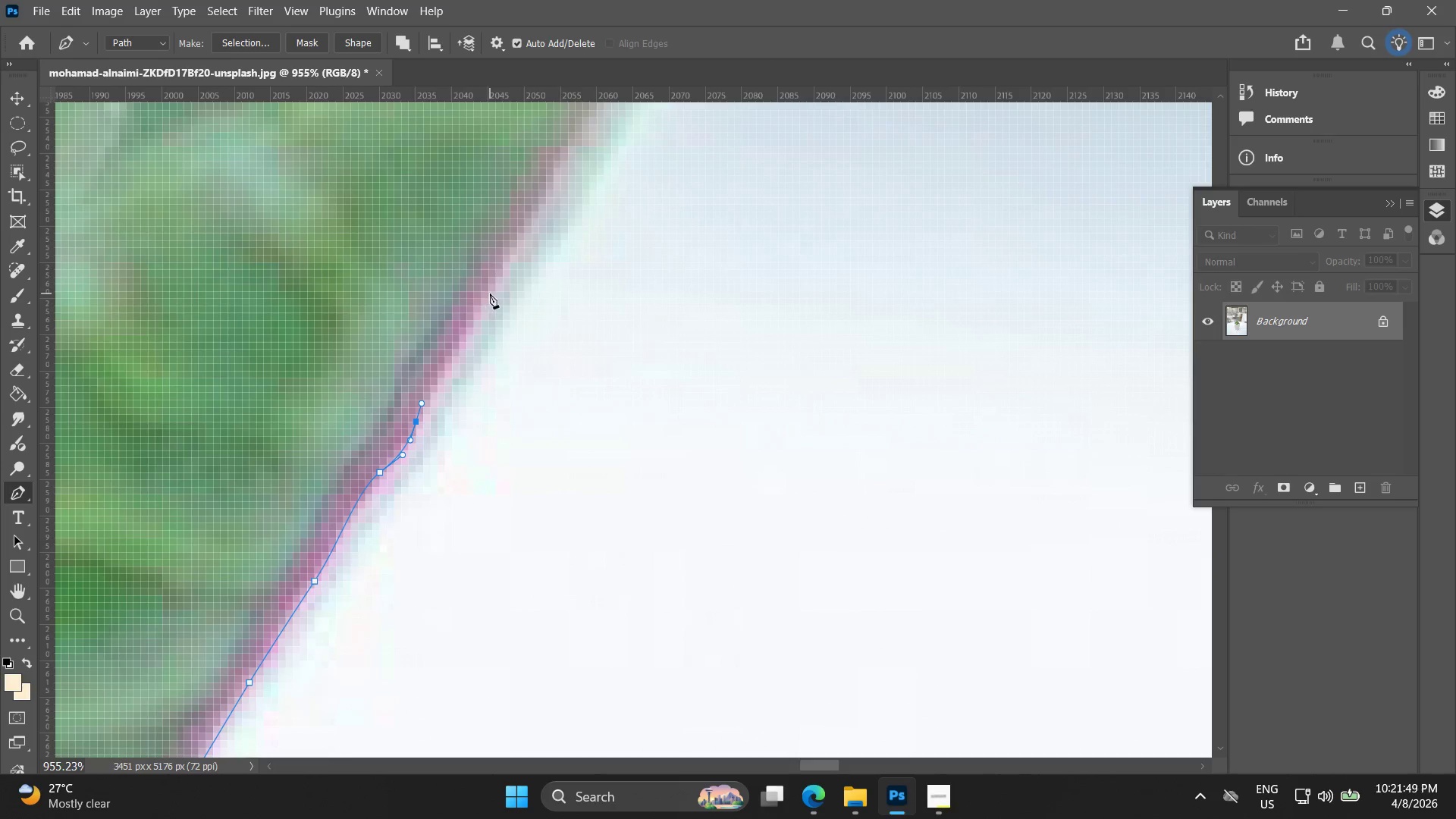 
left_click_drag(start_coordinate=[489, 290], to_coordinate=[504, 271])
 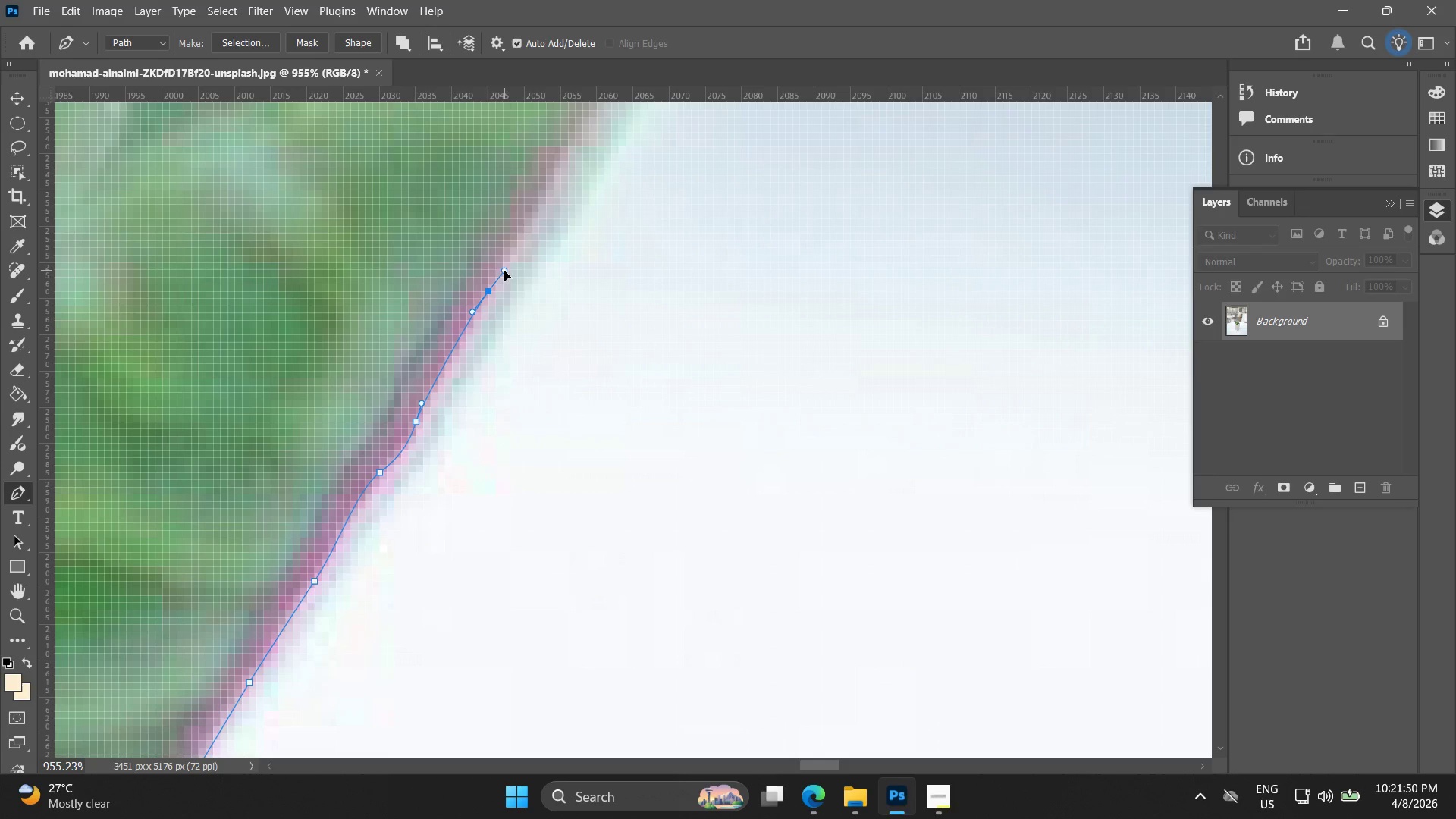 
key(Alt+AltLeft)
 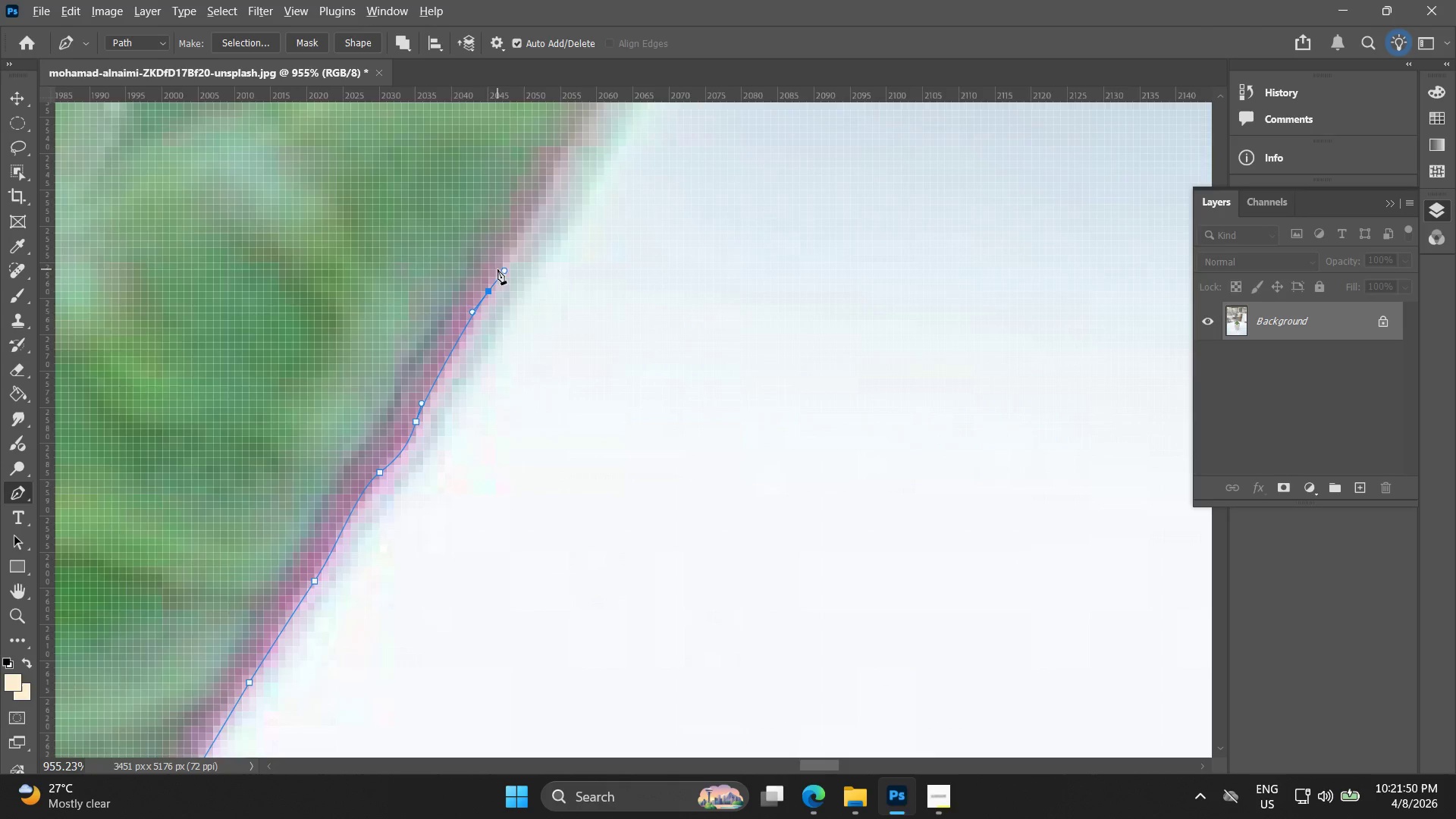 
hold_key(key=Space, duration=0.45)
 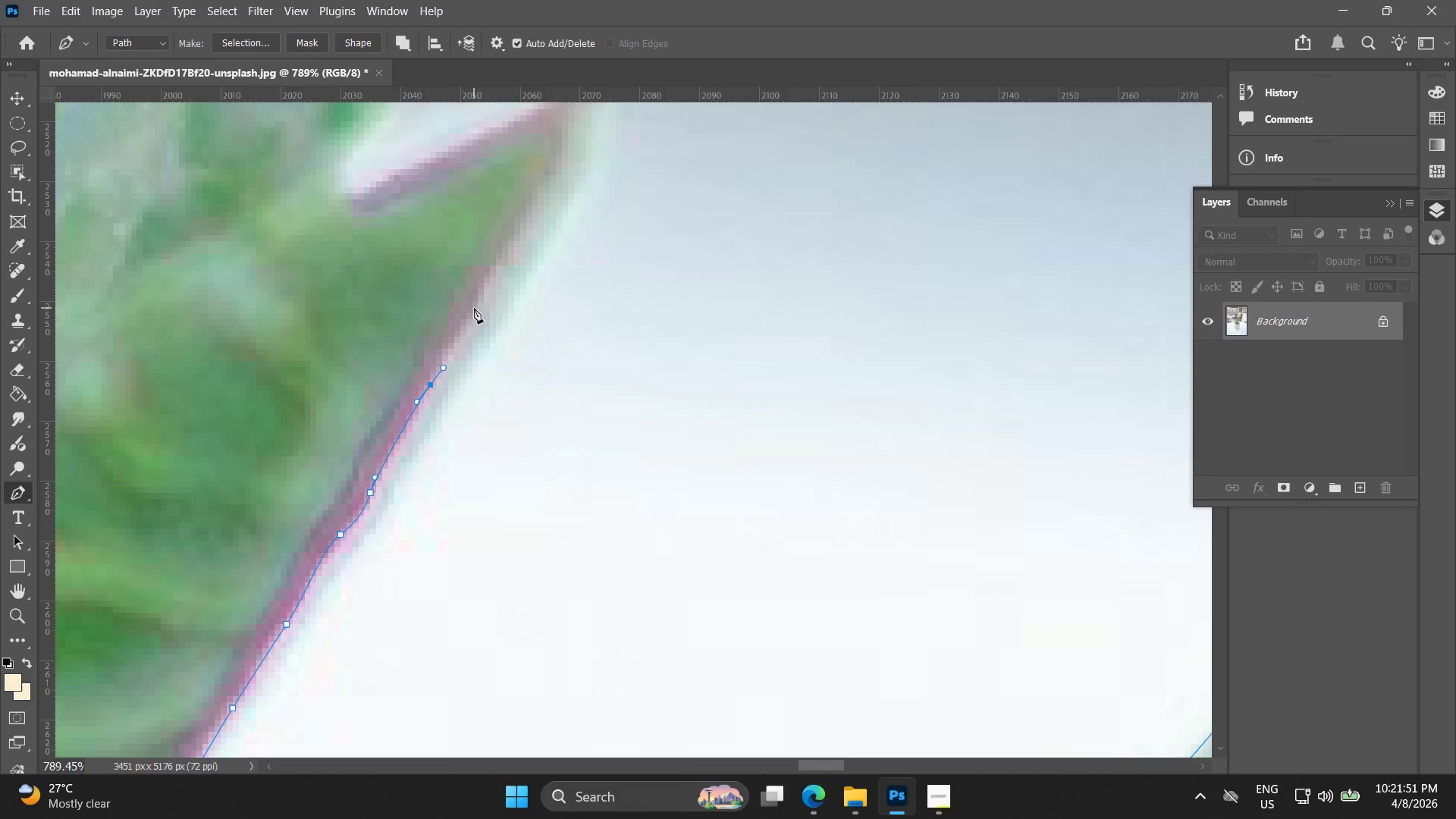 
left_click_drag(start_coordinate=[528, 278], to_coordinate=[469, 374])
 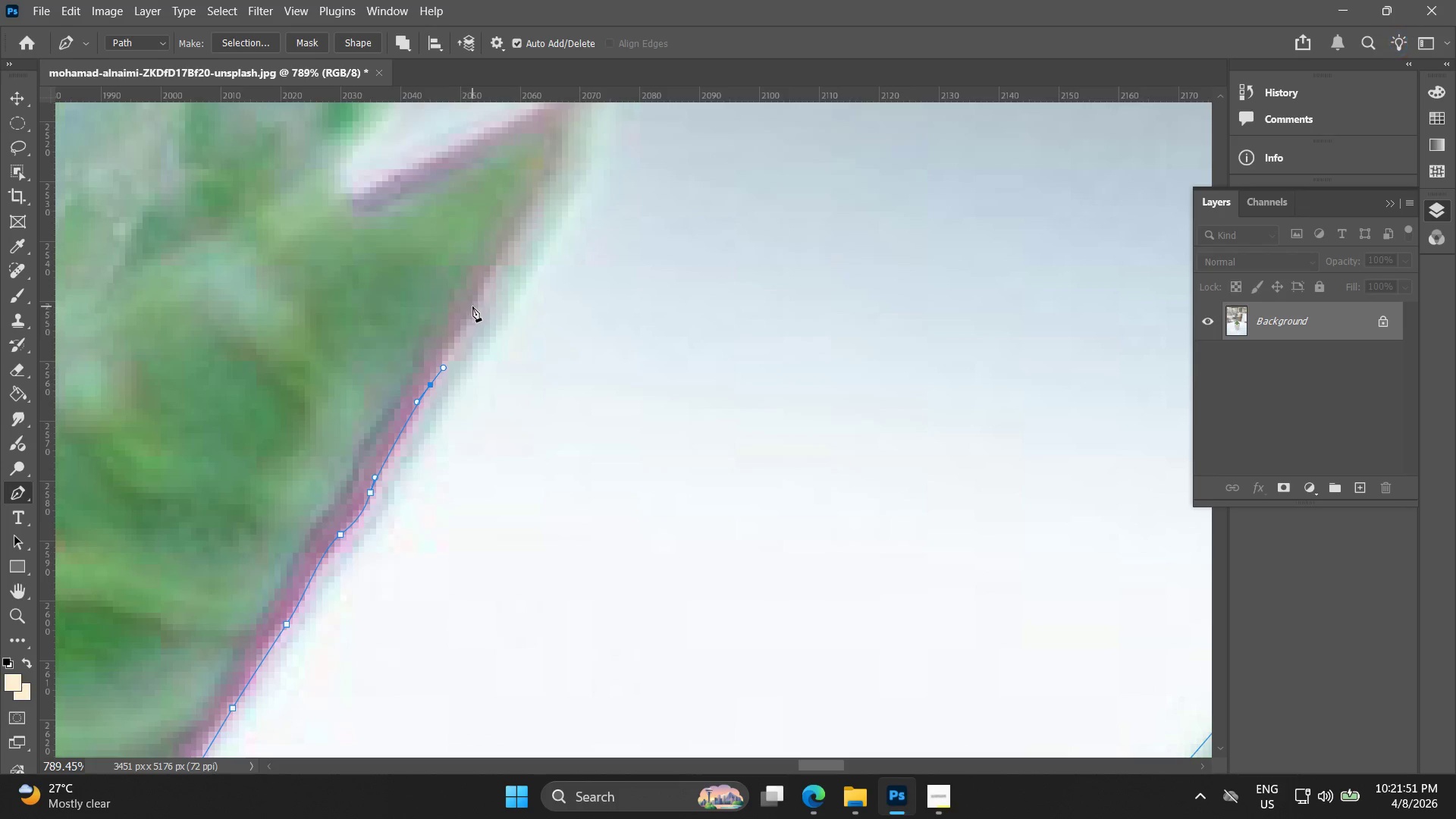 
scroll: coordinate [491, 277], scroll_direction: down, amount: 2.0
 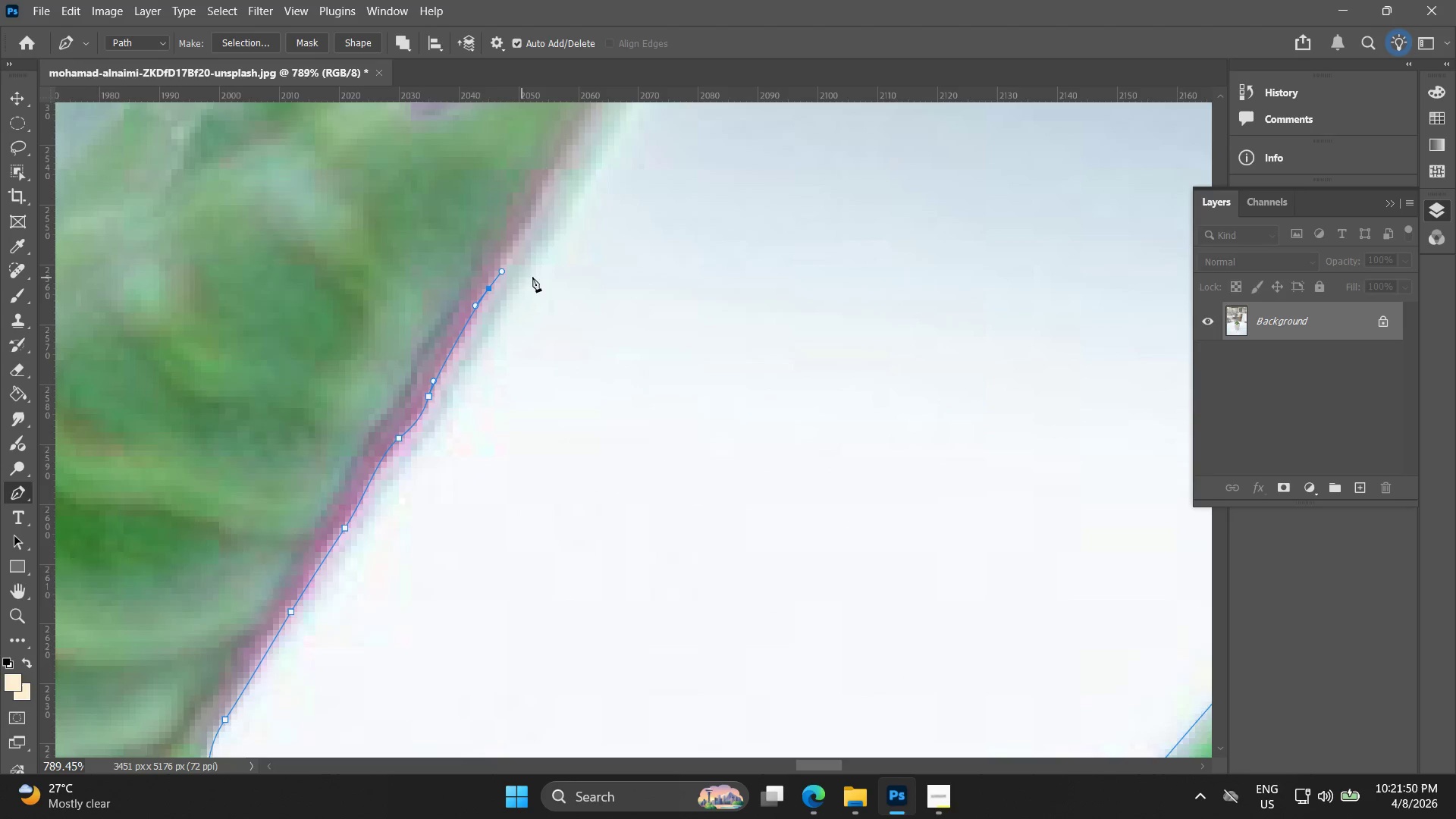 
left_click_drag(start_coordinate=[475, 309], to_coordinate=[491, 291])
 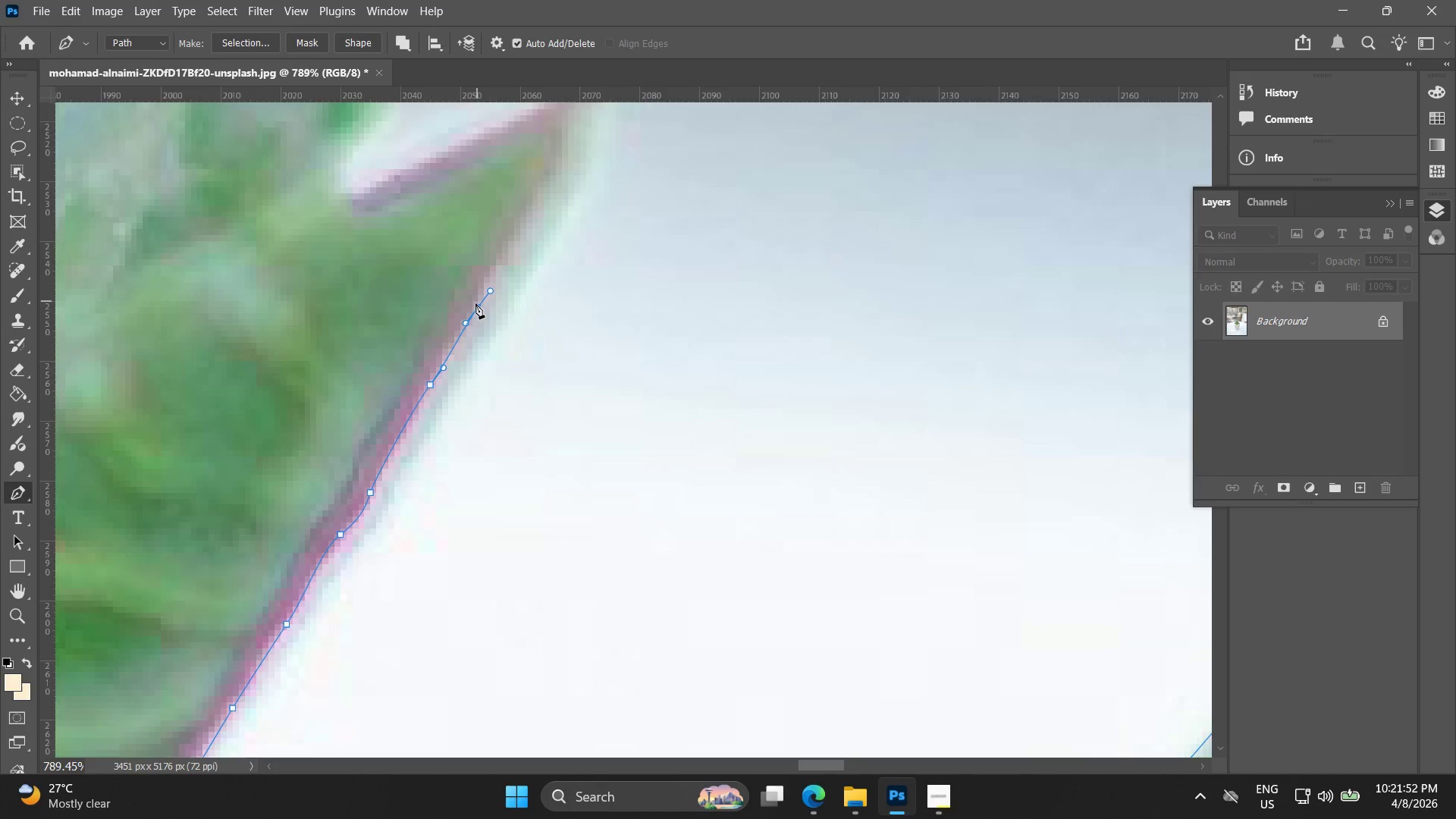 
hold_key(key=AltLeft, duration=1.47)
scroll: coordinate [475, 312], scroll_direction: down, amount: 10.0
 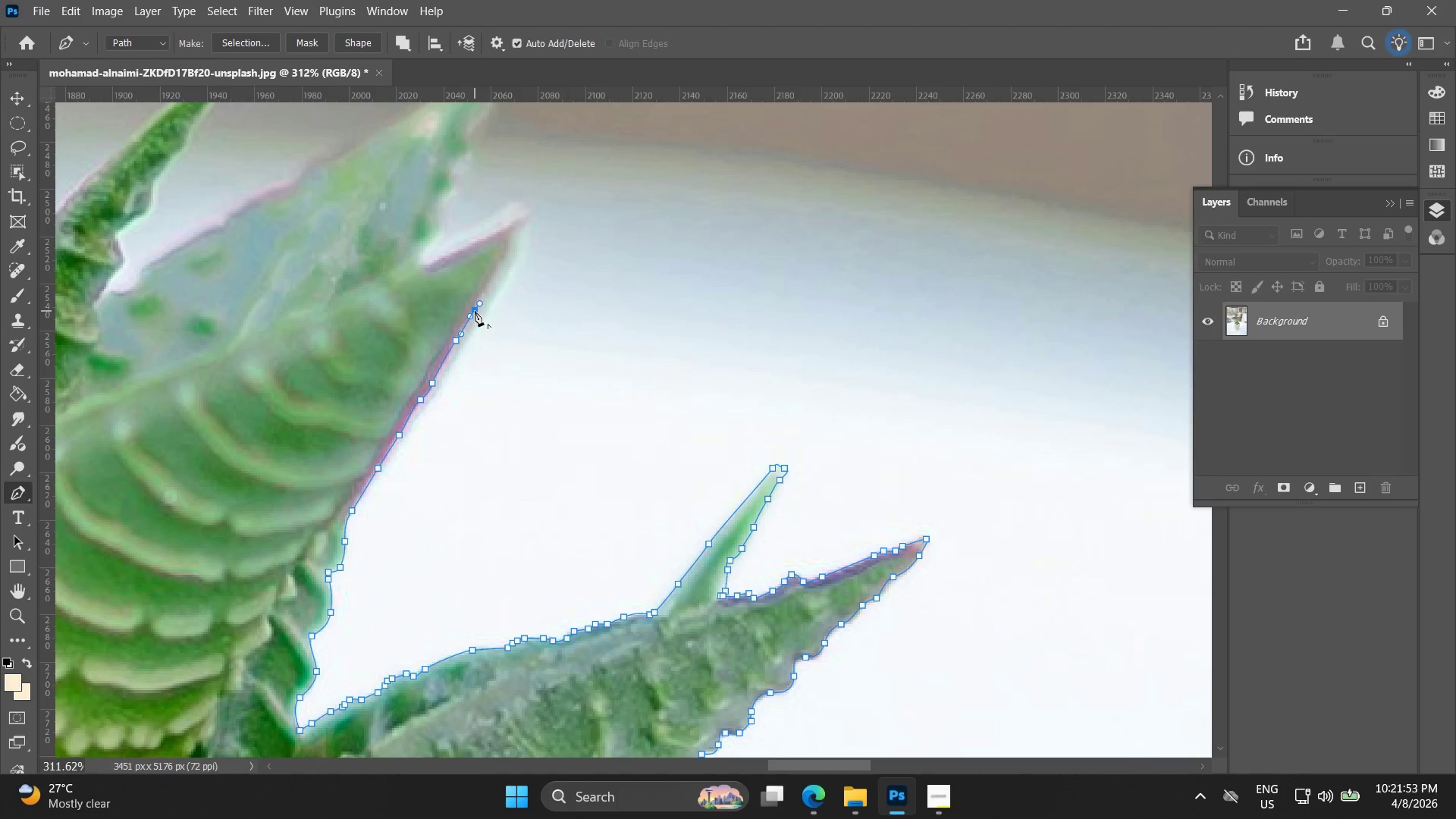 
scroll: coordinate [485, 302], scroll_direction: up, amount: 9.0
 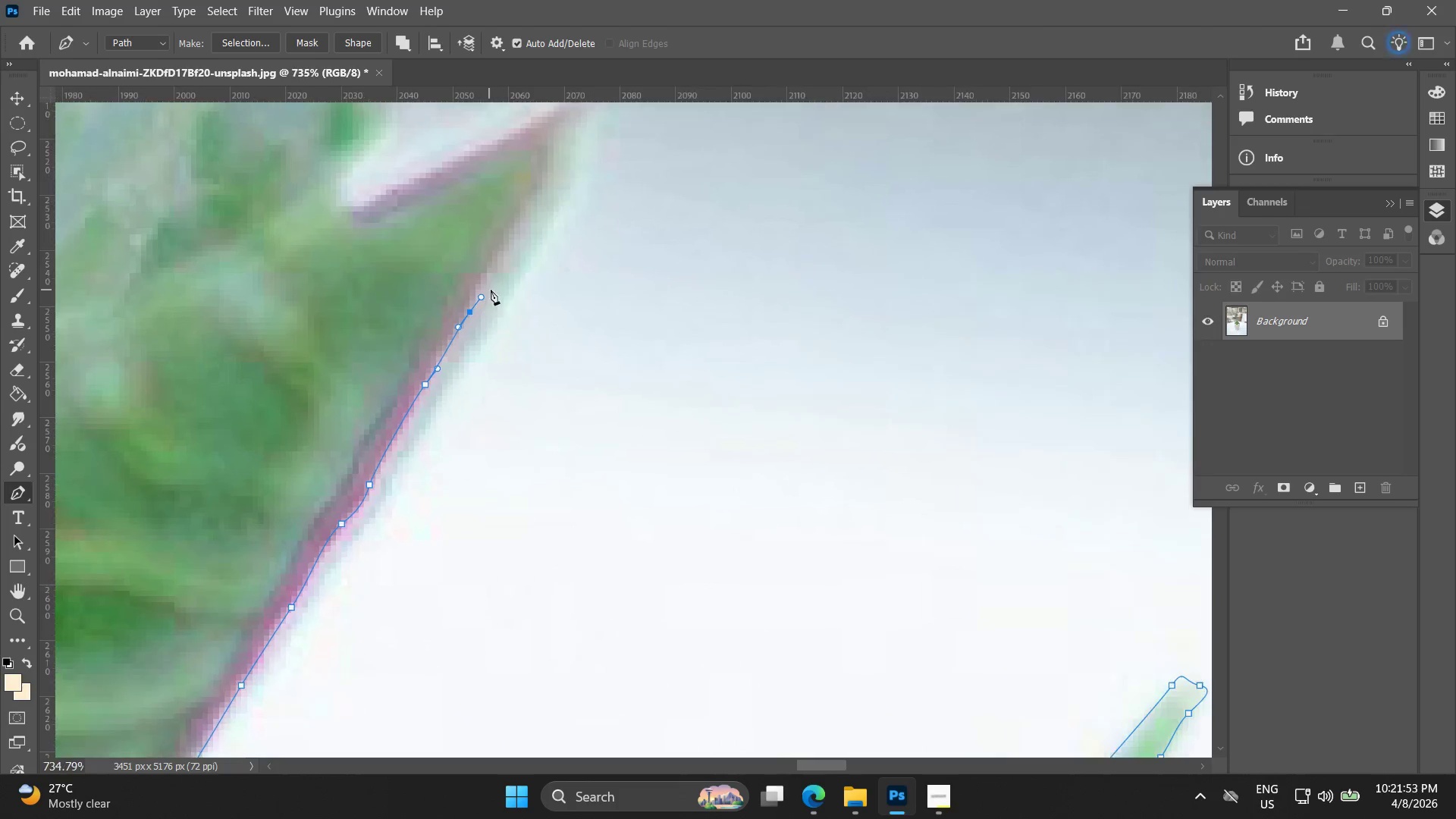 
left_click_drag(start_coordinate=[504, 246], to_coordinate=[531, 200])
 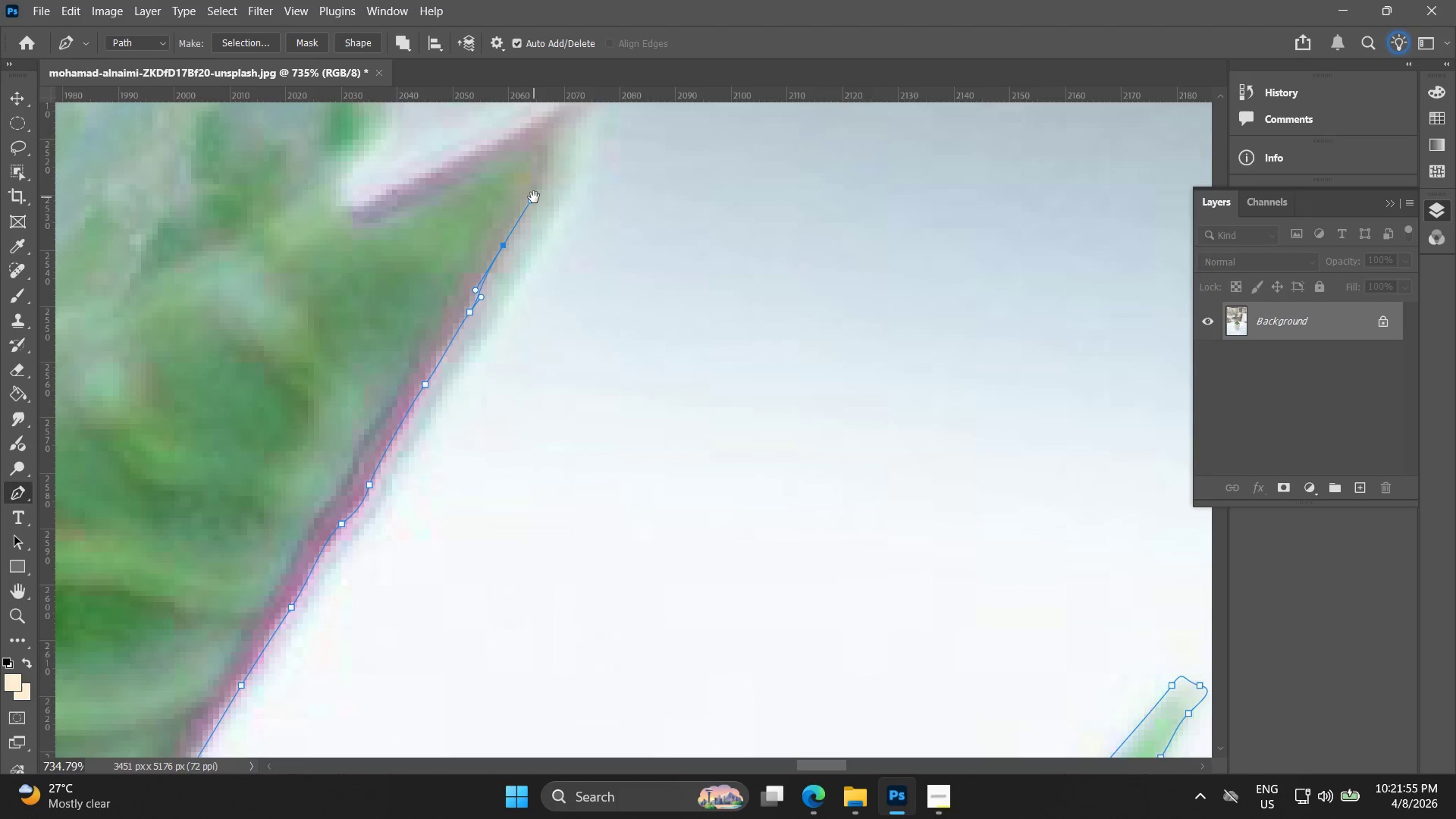 
hold_key(key=Space, duration=0.48)
 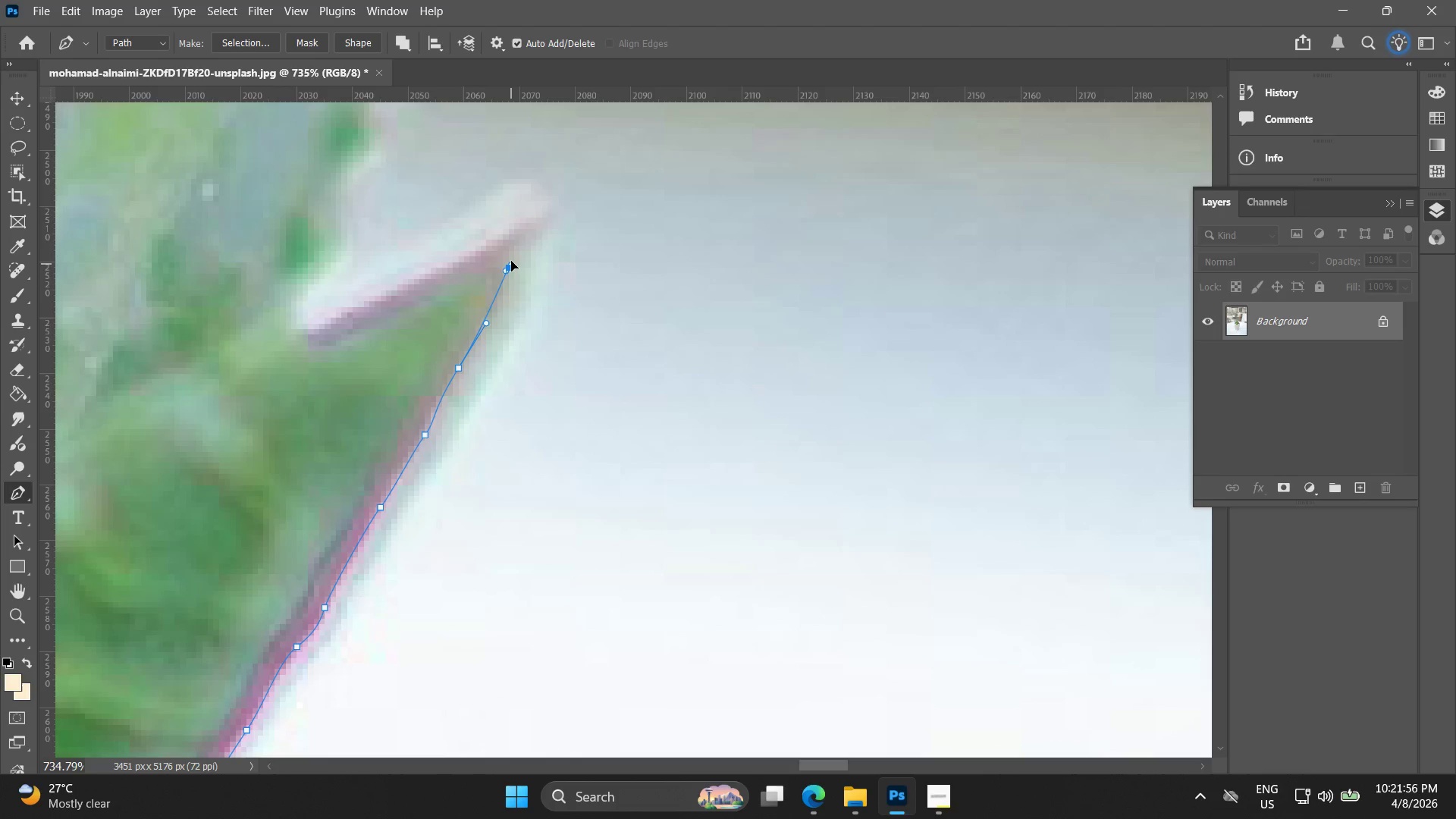 
left_click_drag(start_coordinate=[532, 209], to_coordinate=[488, 332])
 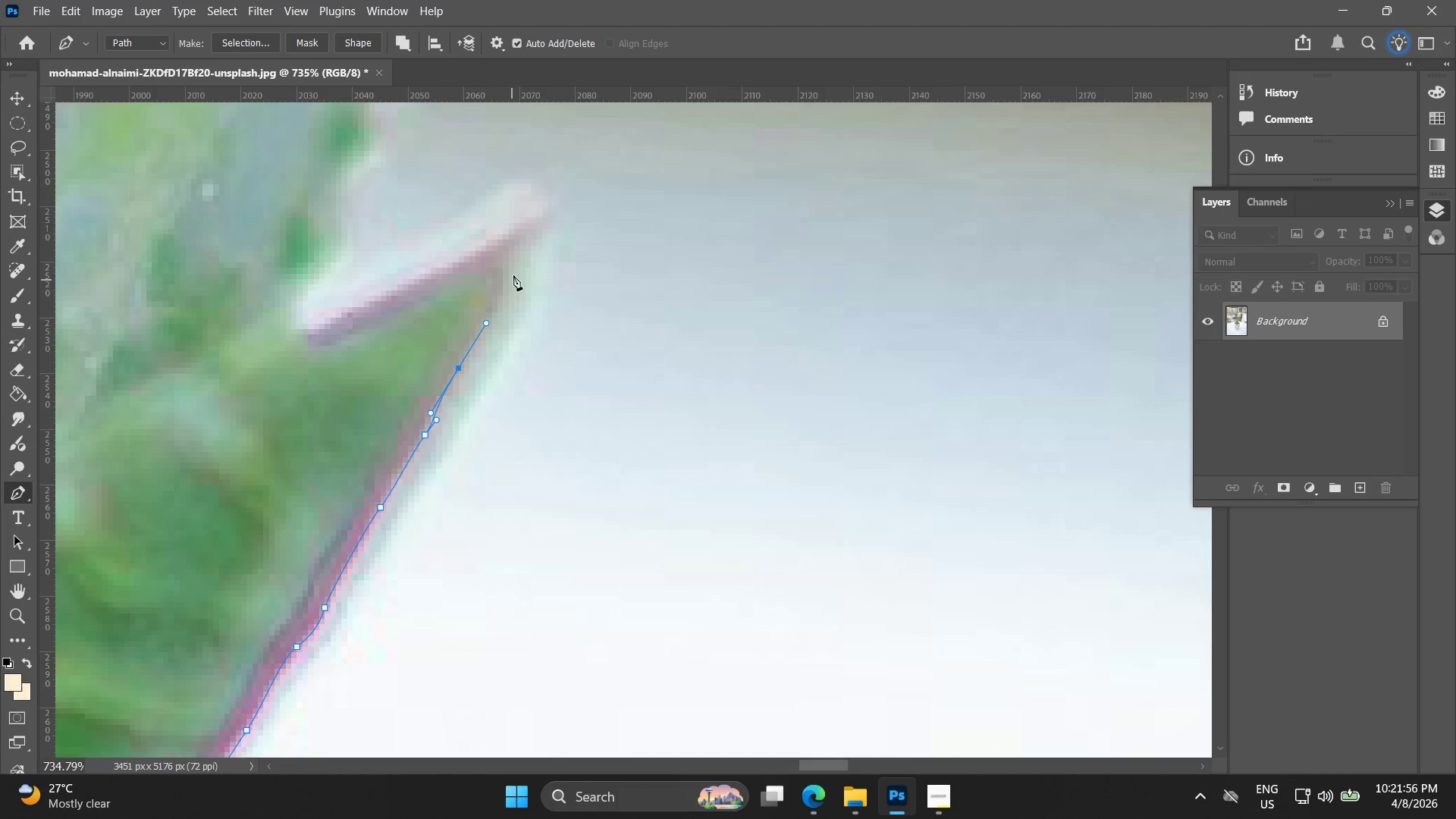 
left_click_drag(start_coordinate=[511, 269], to_coordinate=[512, 257])
 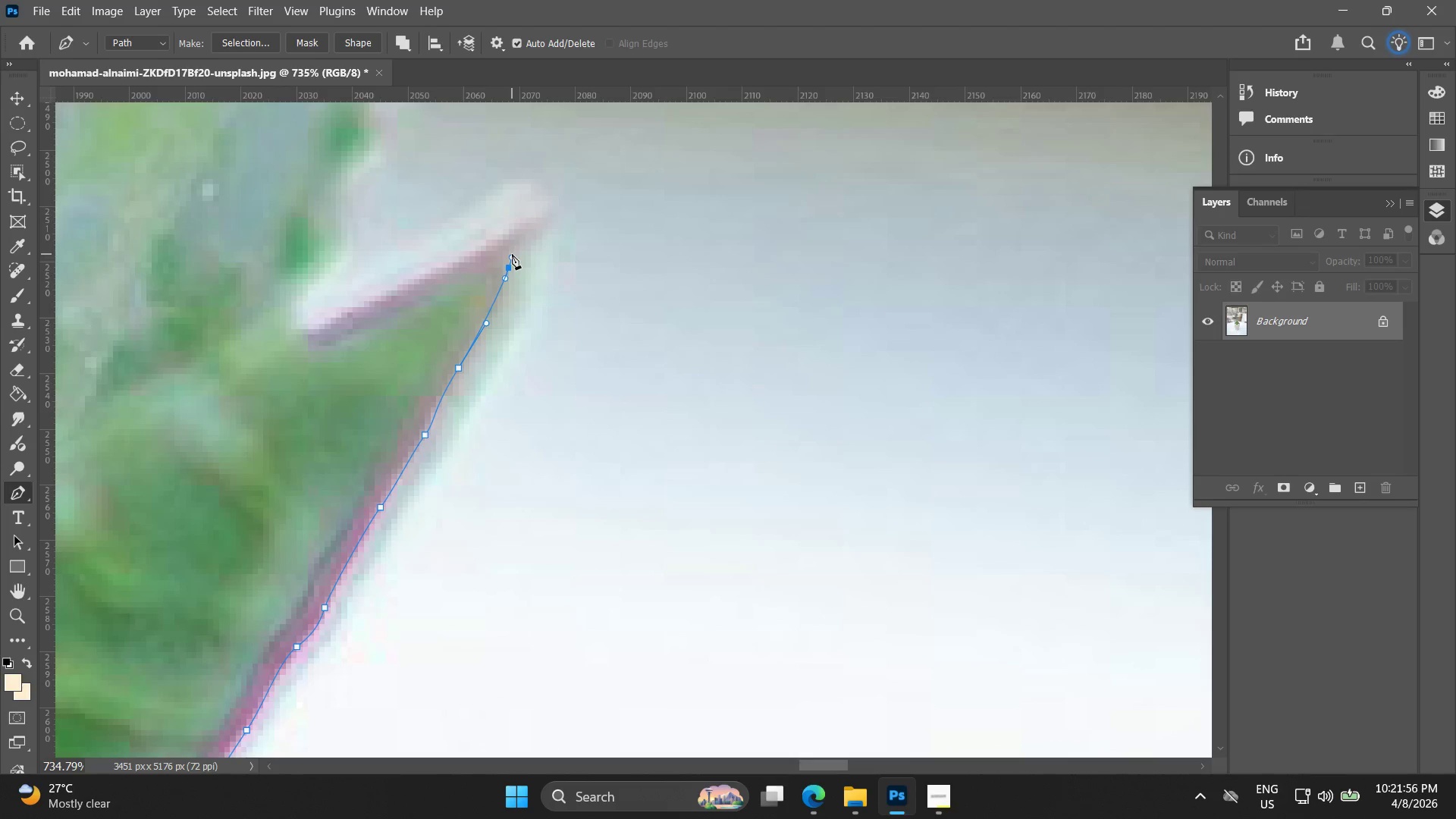 
key(Control+ControlLeft)
 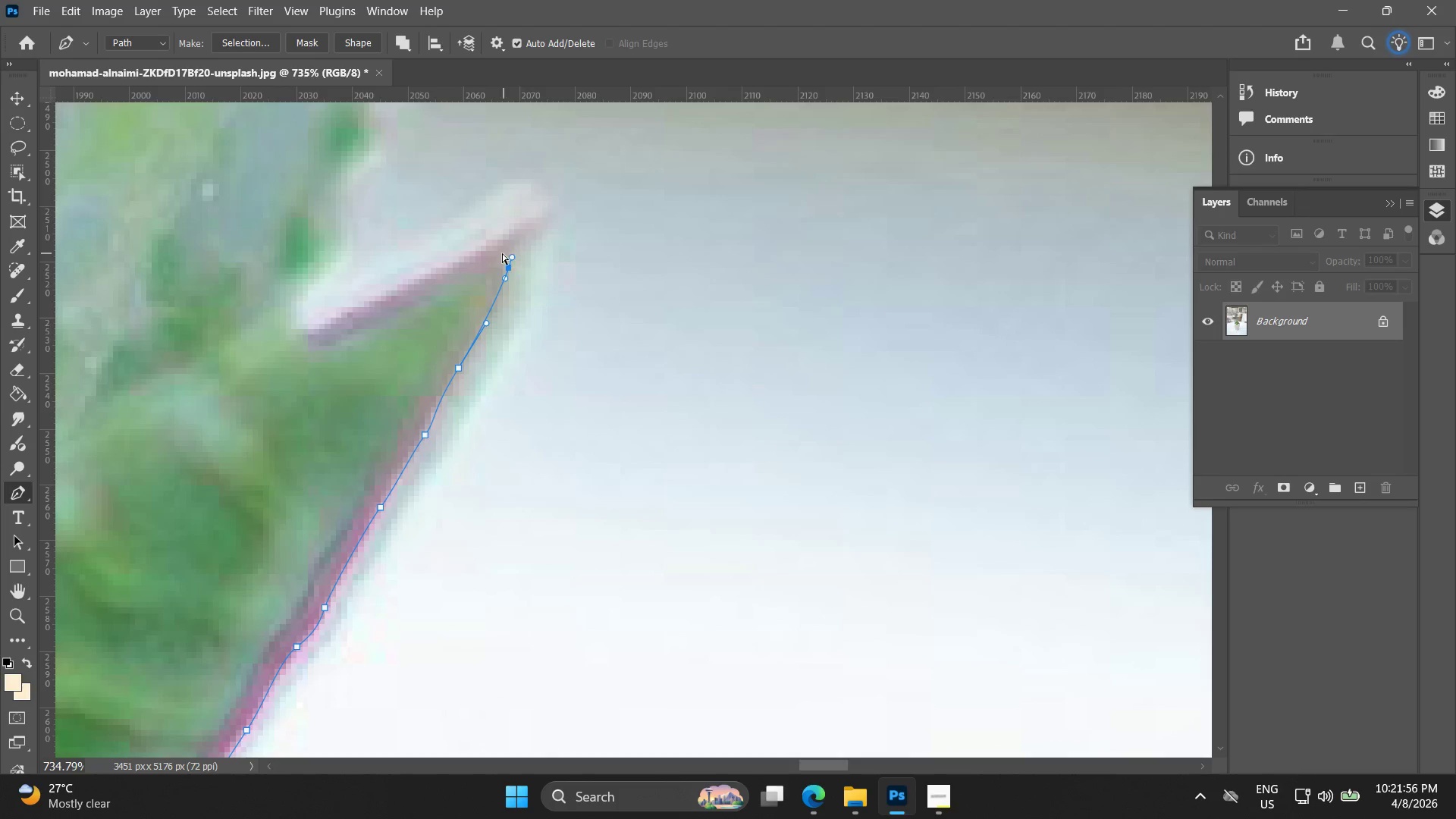 
key(Control+Z)
 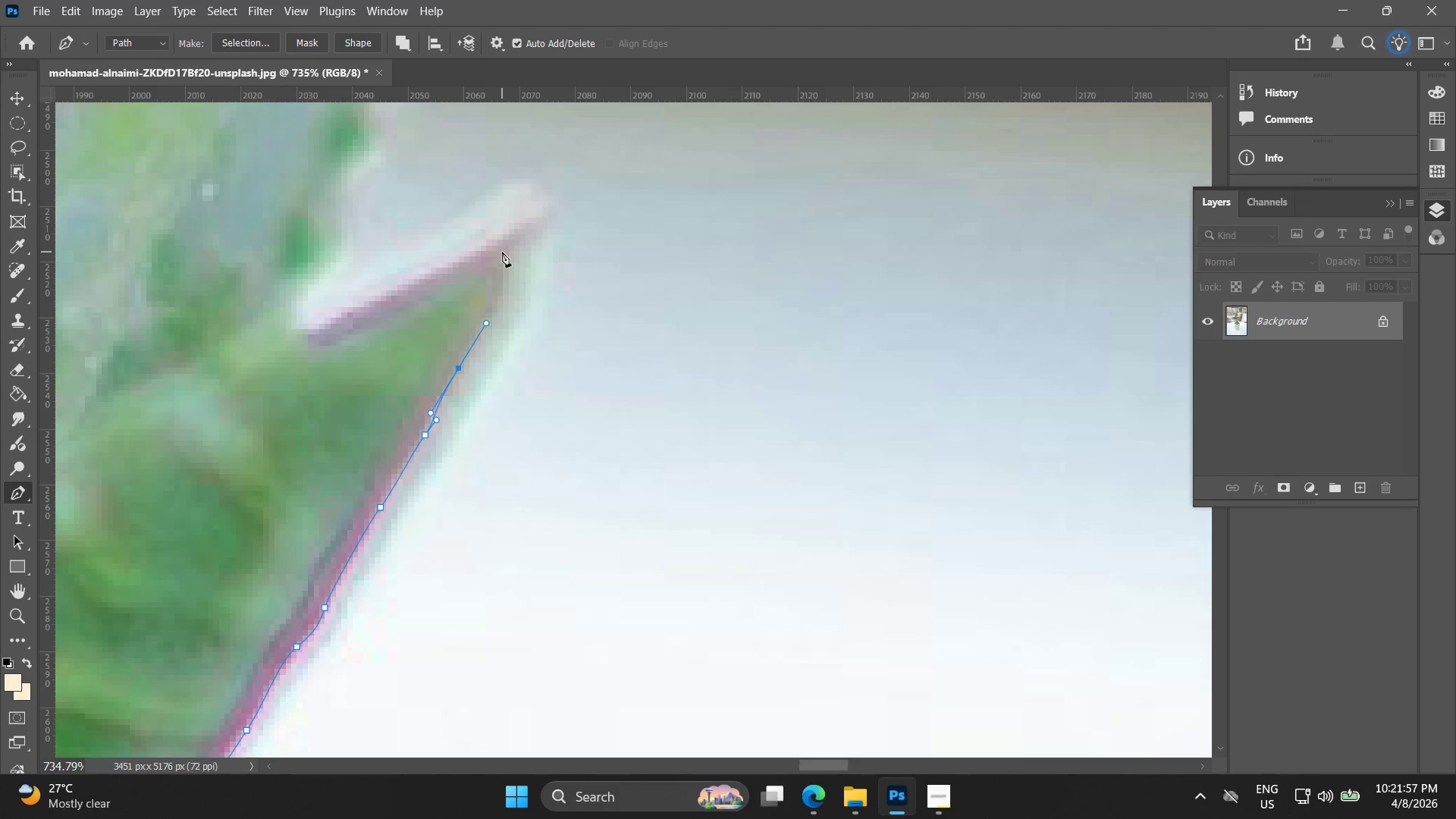 
left_click_drag(start_coordinate=[502, 252], to_coordinate=[490, 236])
 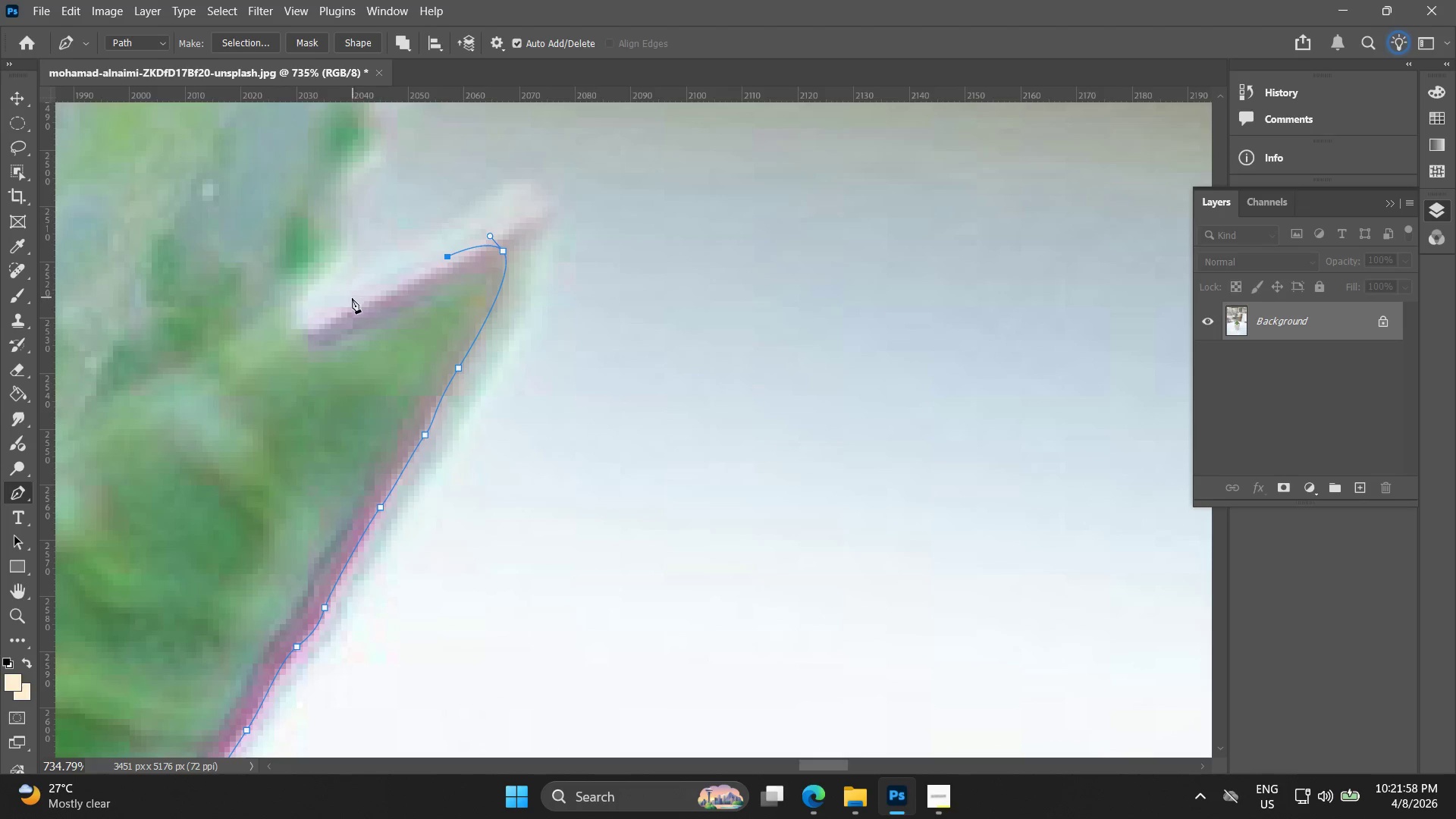 
key(Control+ControlLeft)
 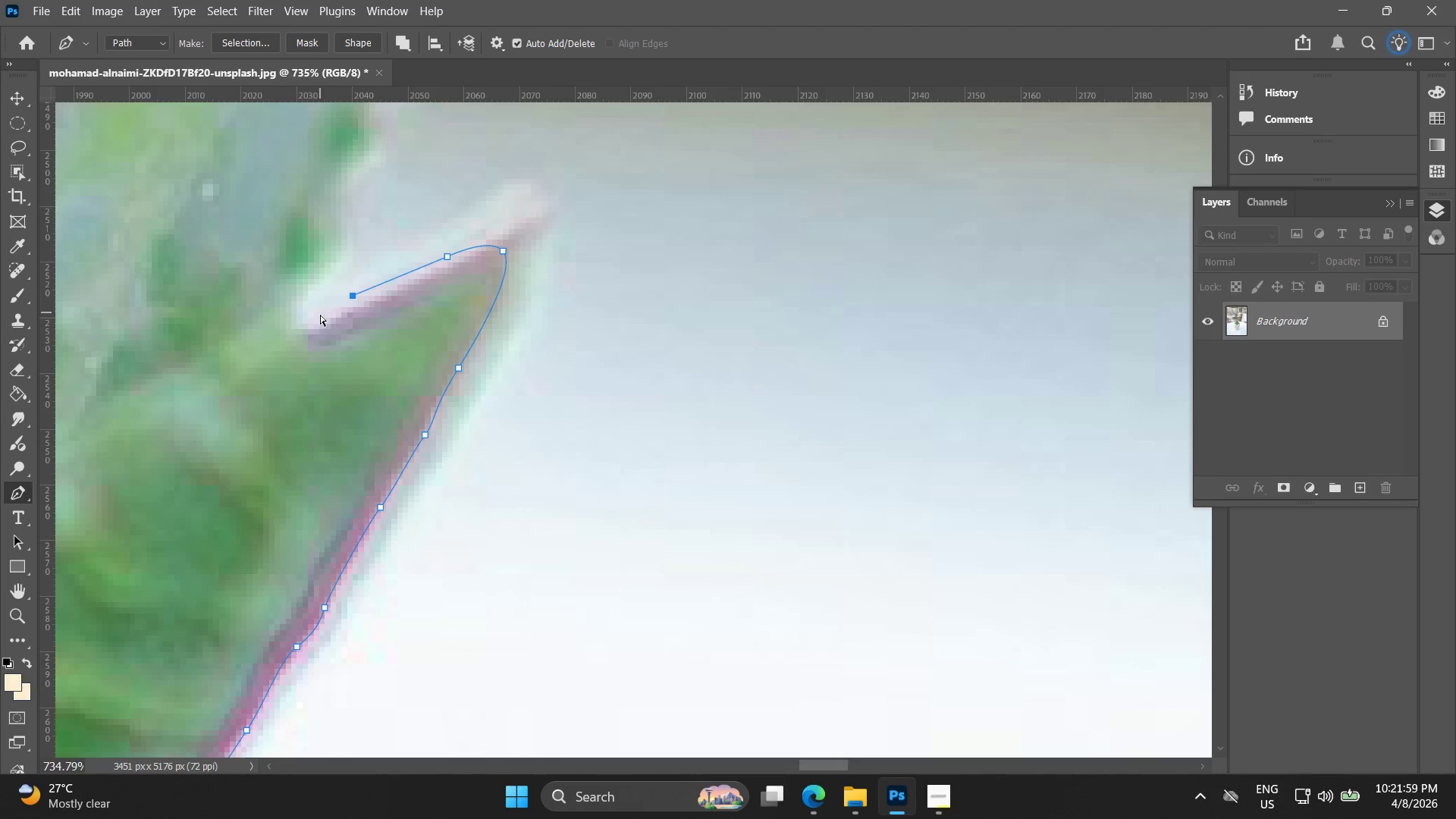 
key(Control+Z)
 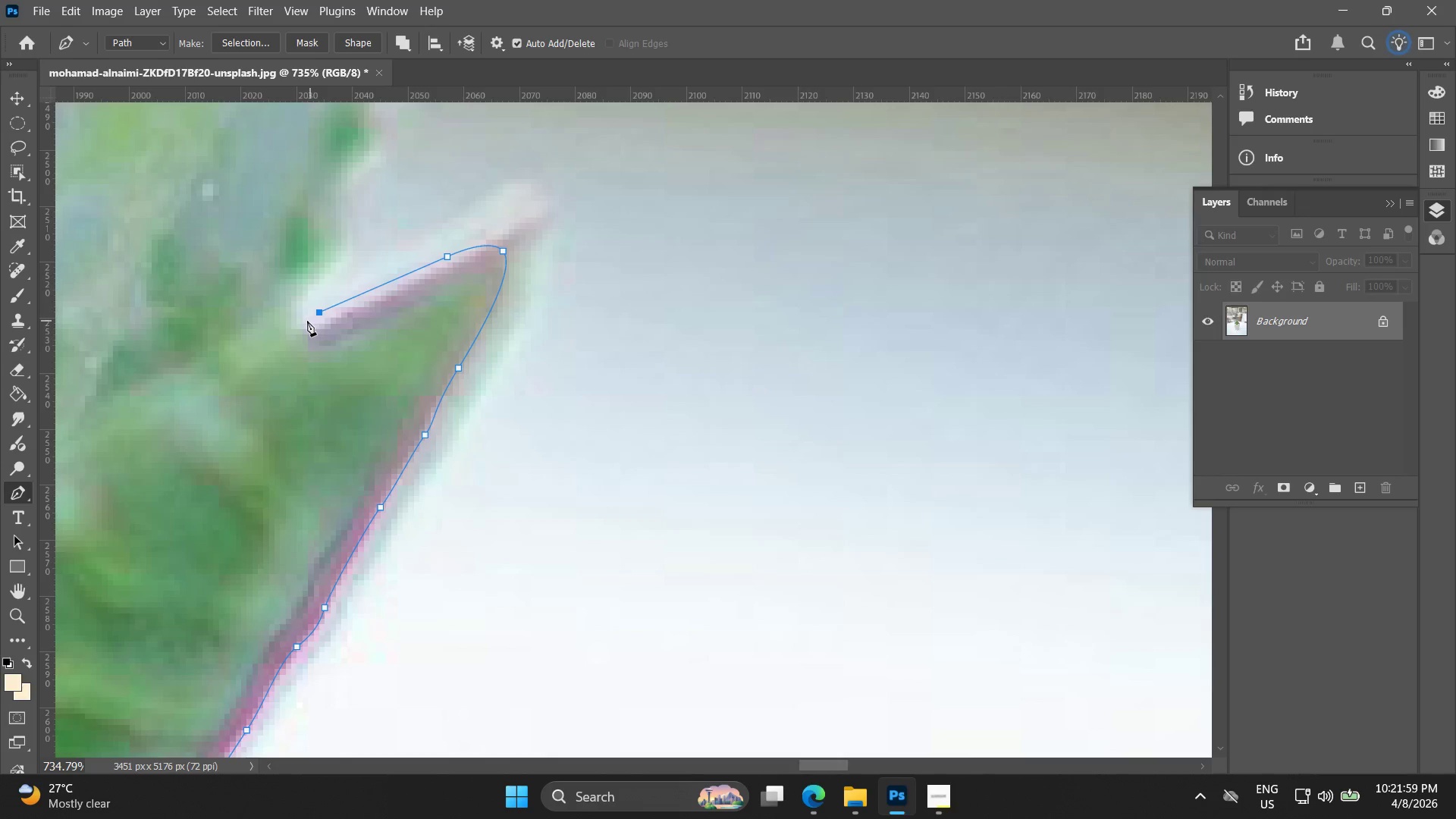 
double_click([301, 323])
 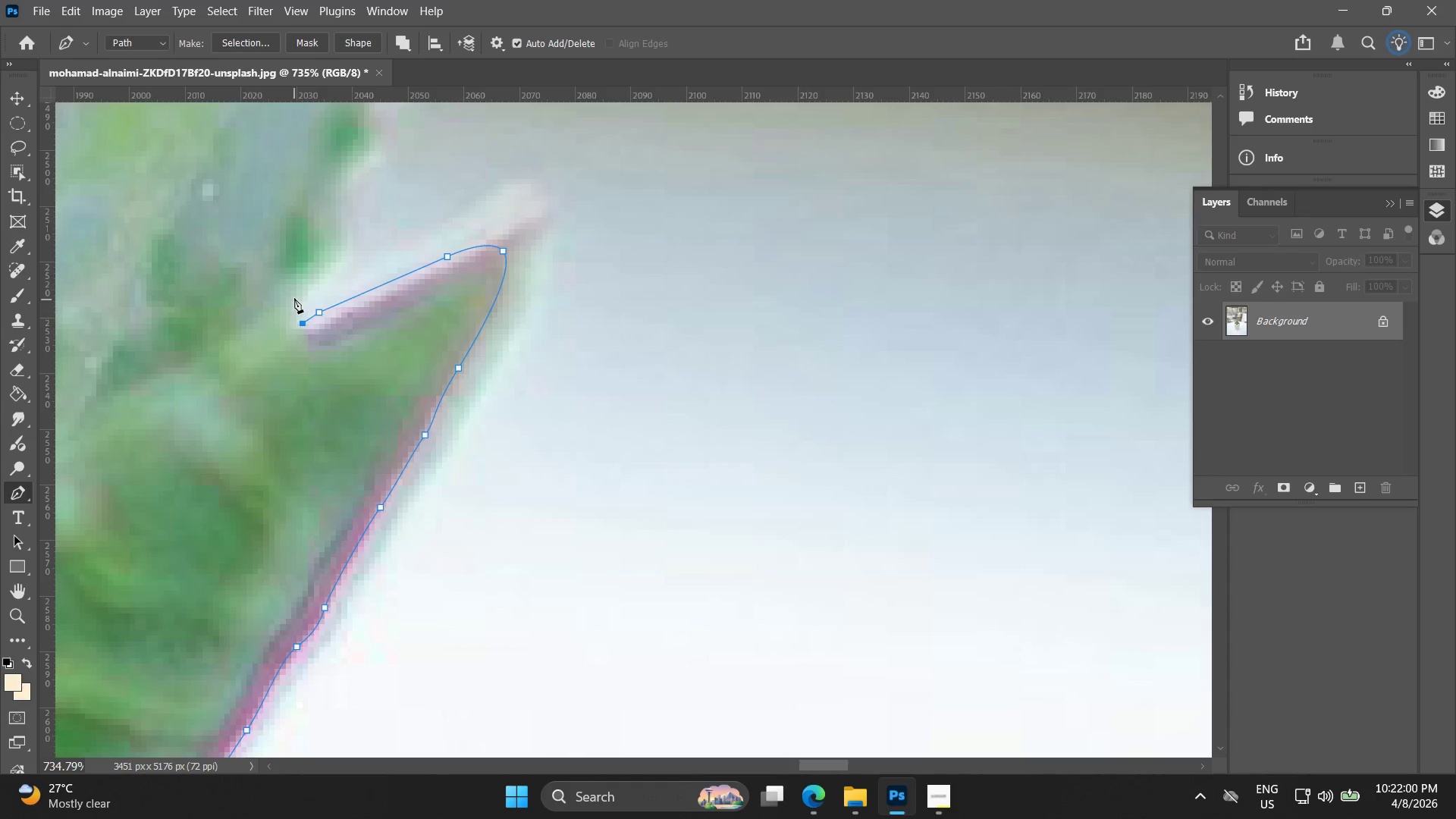 
left_click_drag(start_coordinate=[297, 294], to_coordinate=[309, 284])
 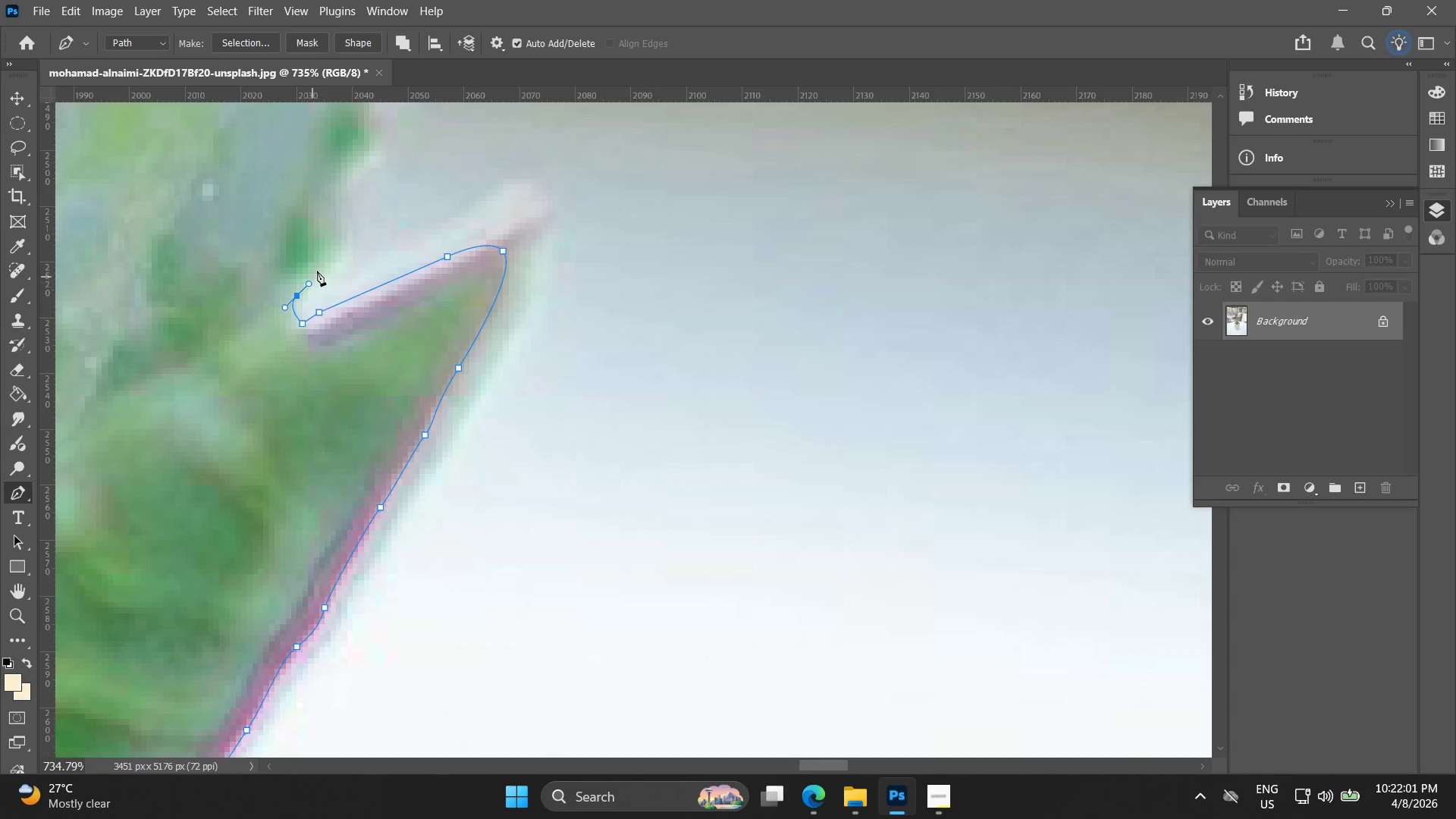 
key(Space)
 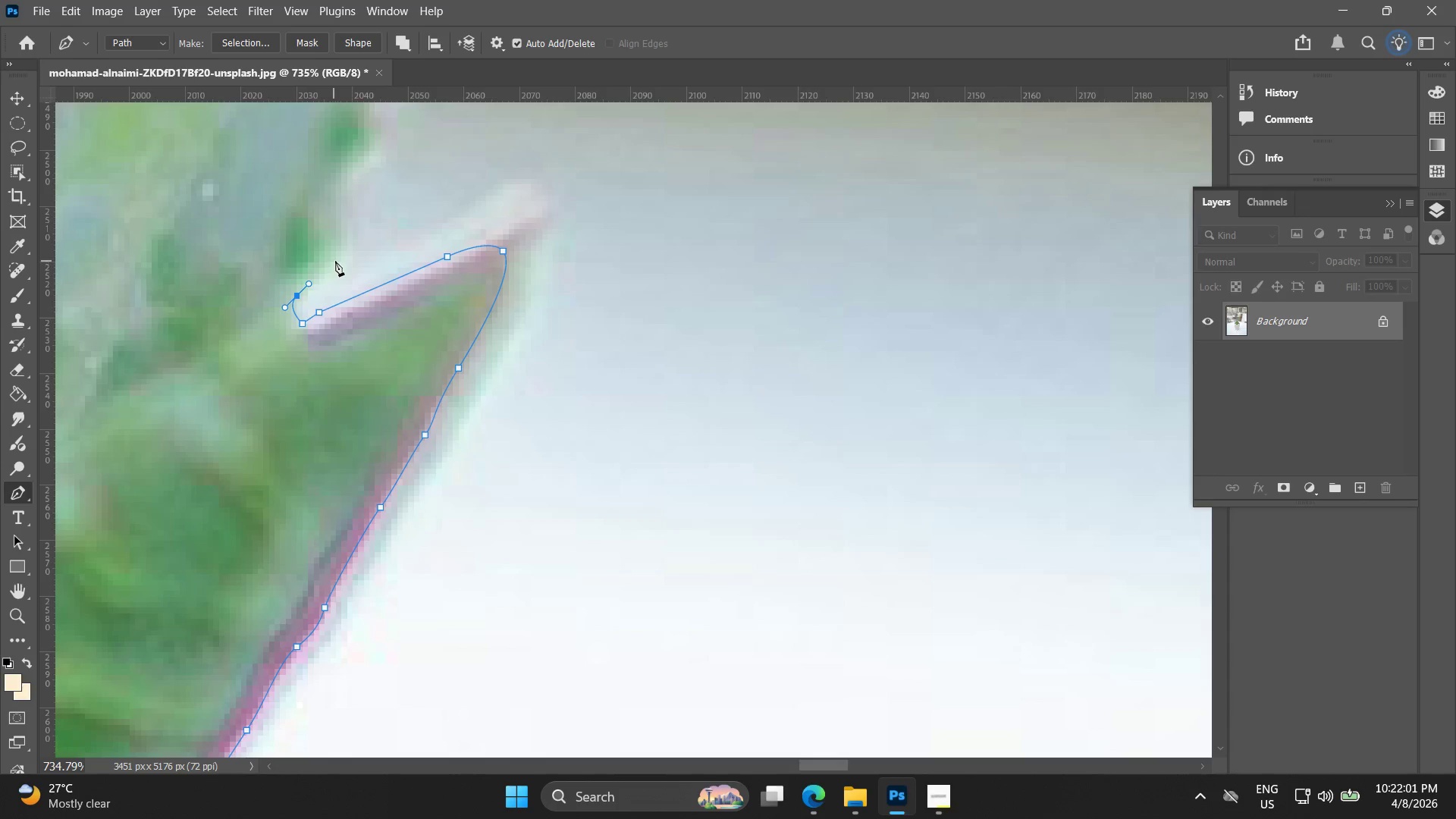 
left_click_drag(start_coordinate=[335, 261], to_coordinate=[340, 240])
 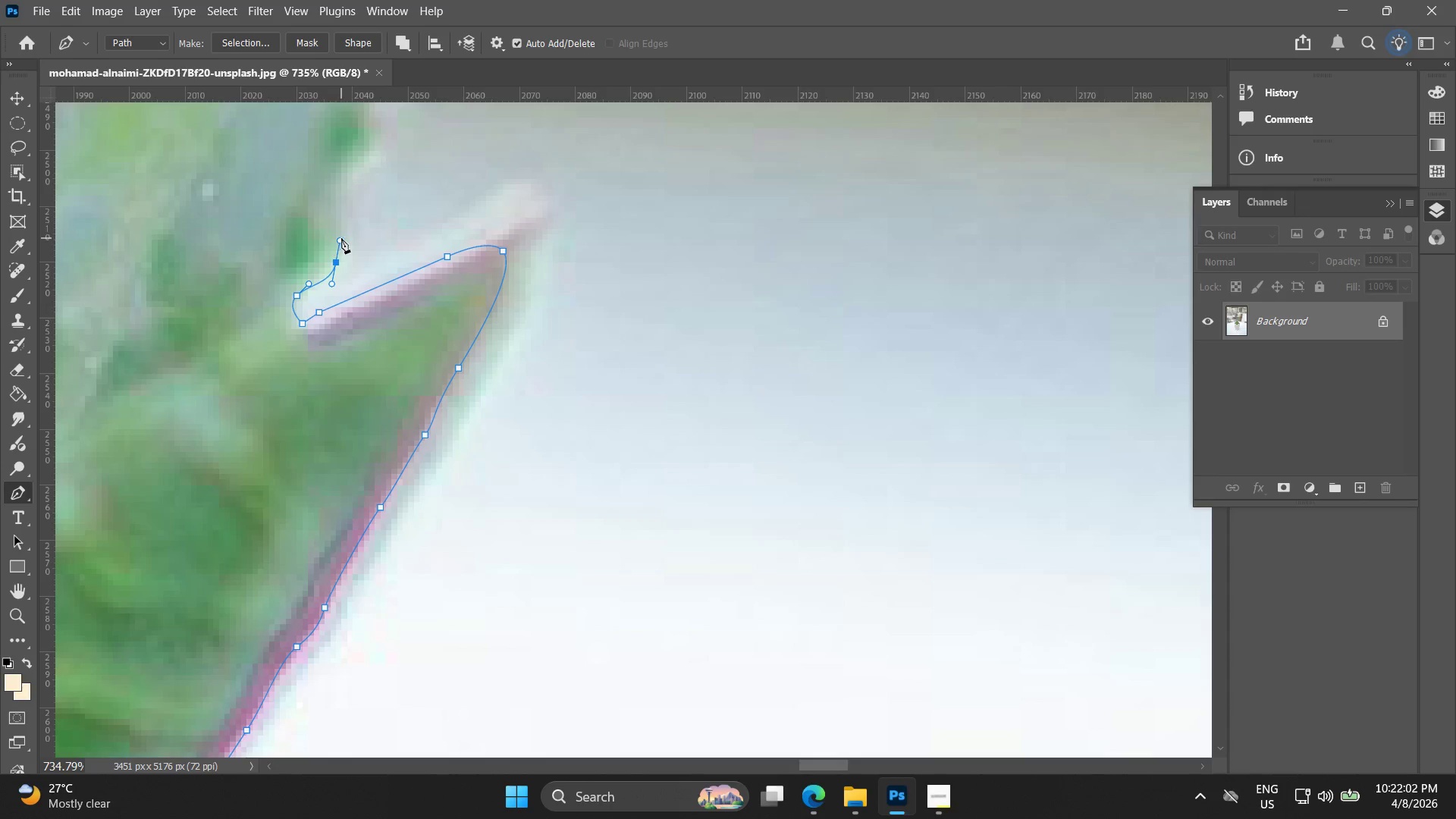 
key(Control+ControlLeft)
 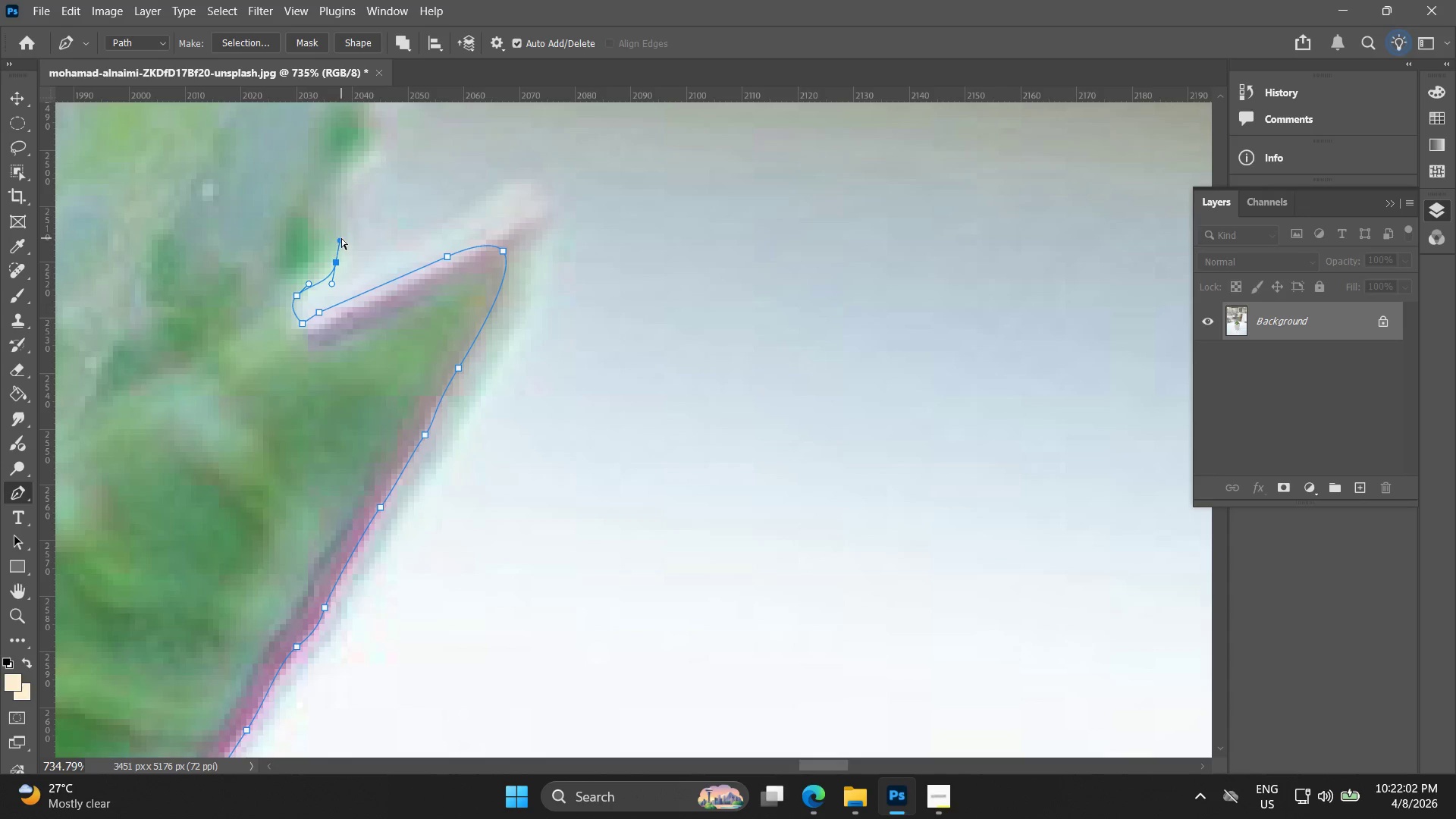 
key(Control+Z)
 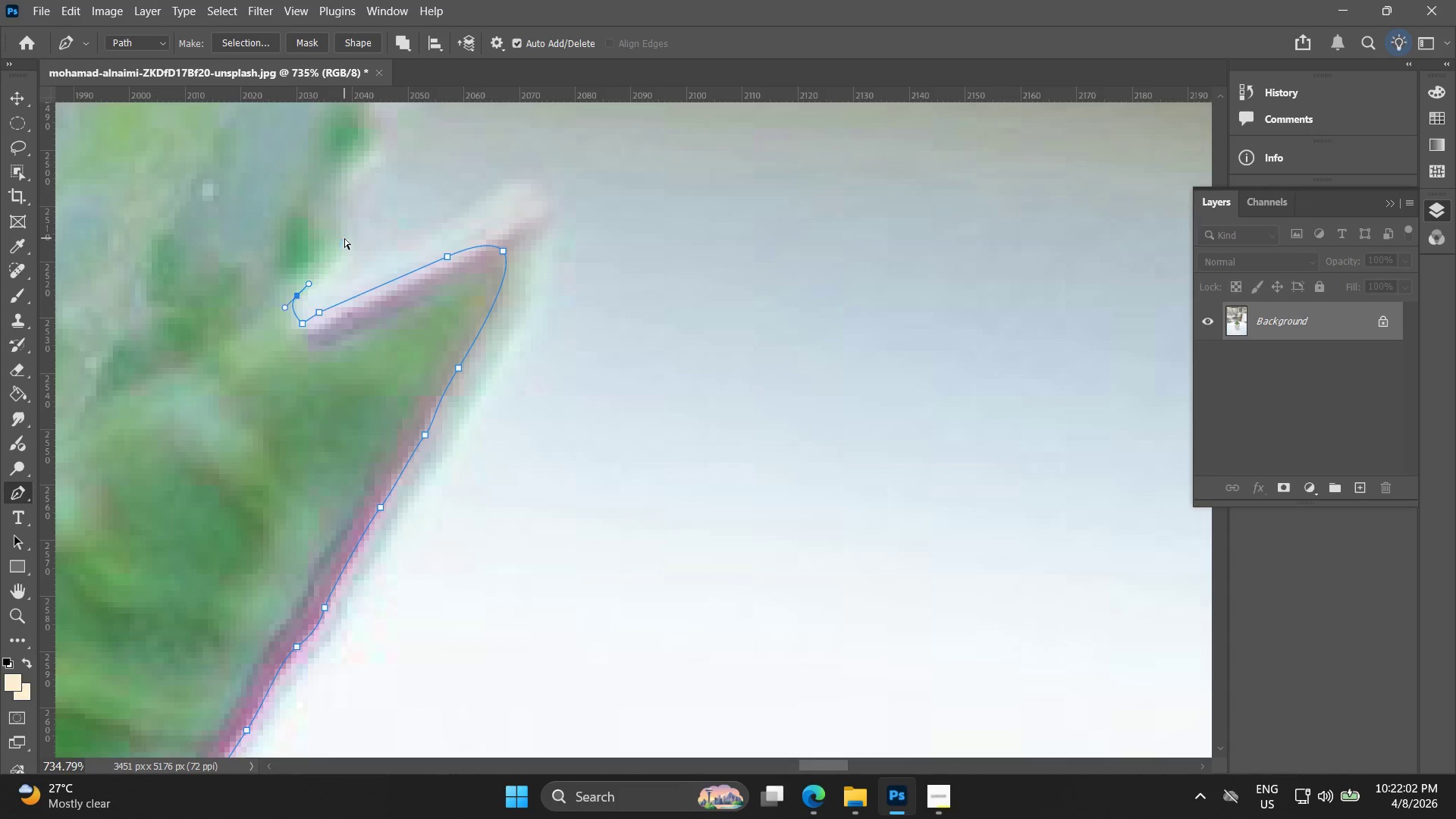 
left_click_drag(start_coordinate=[347, 238], to_coordinate=[347, 216])
 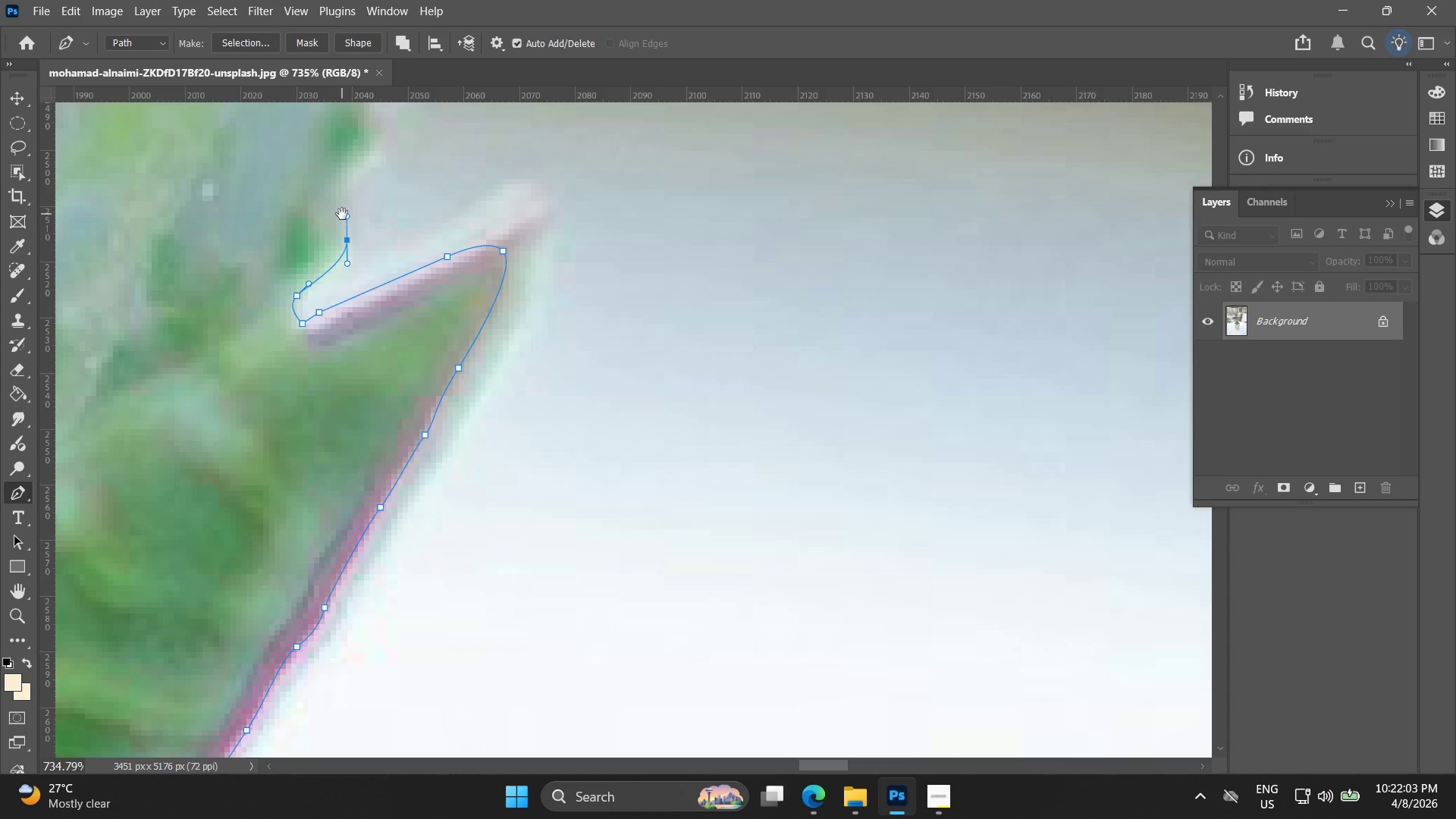 
hold_key(key=Space, duration=0.45)
 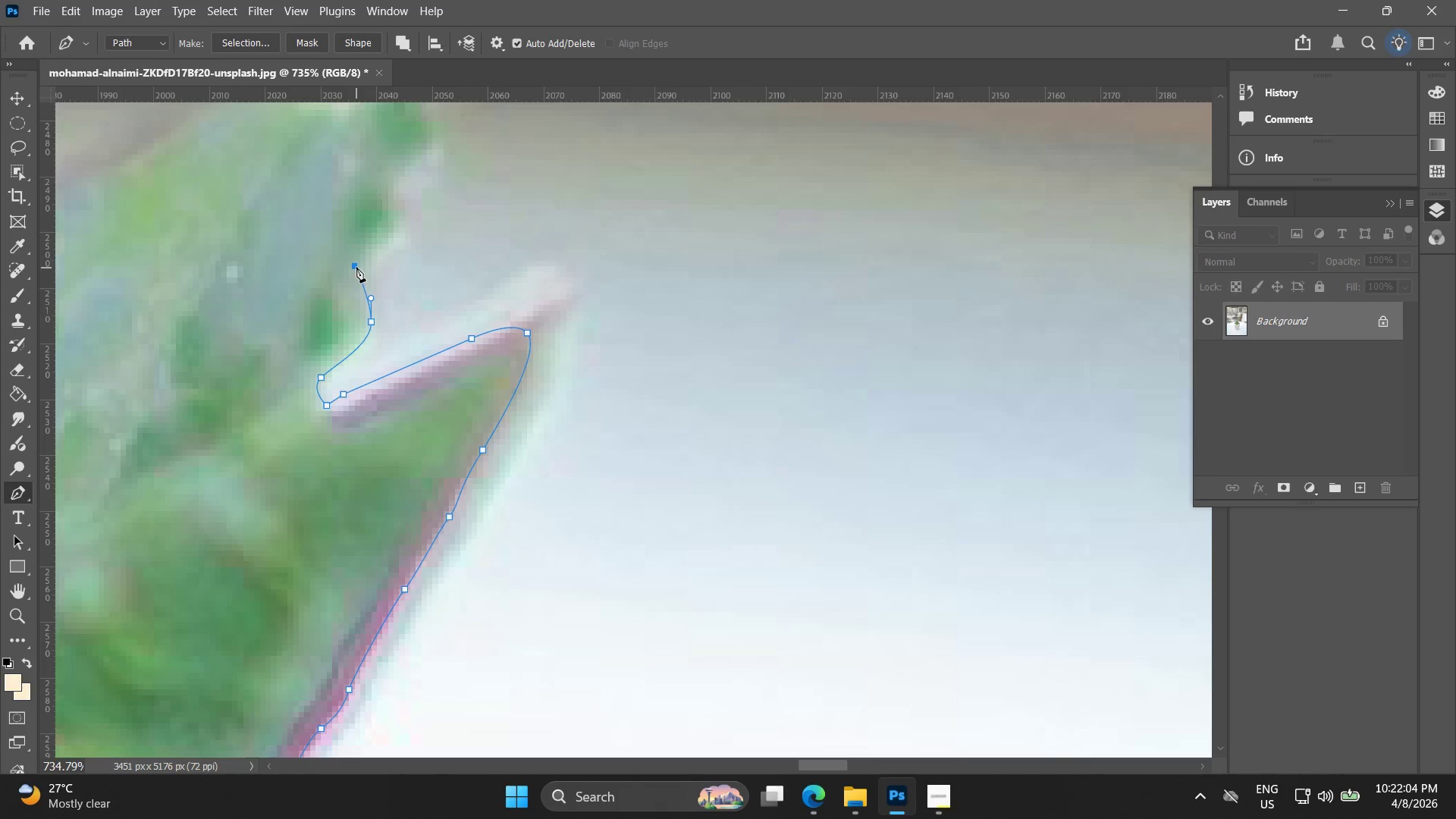 
left_click_drag(start_coordinate=[333, 213], to_coordinate=[357, 295])
 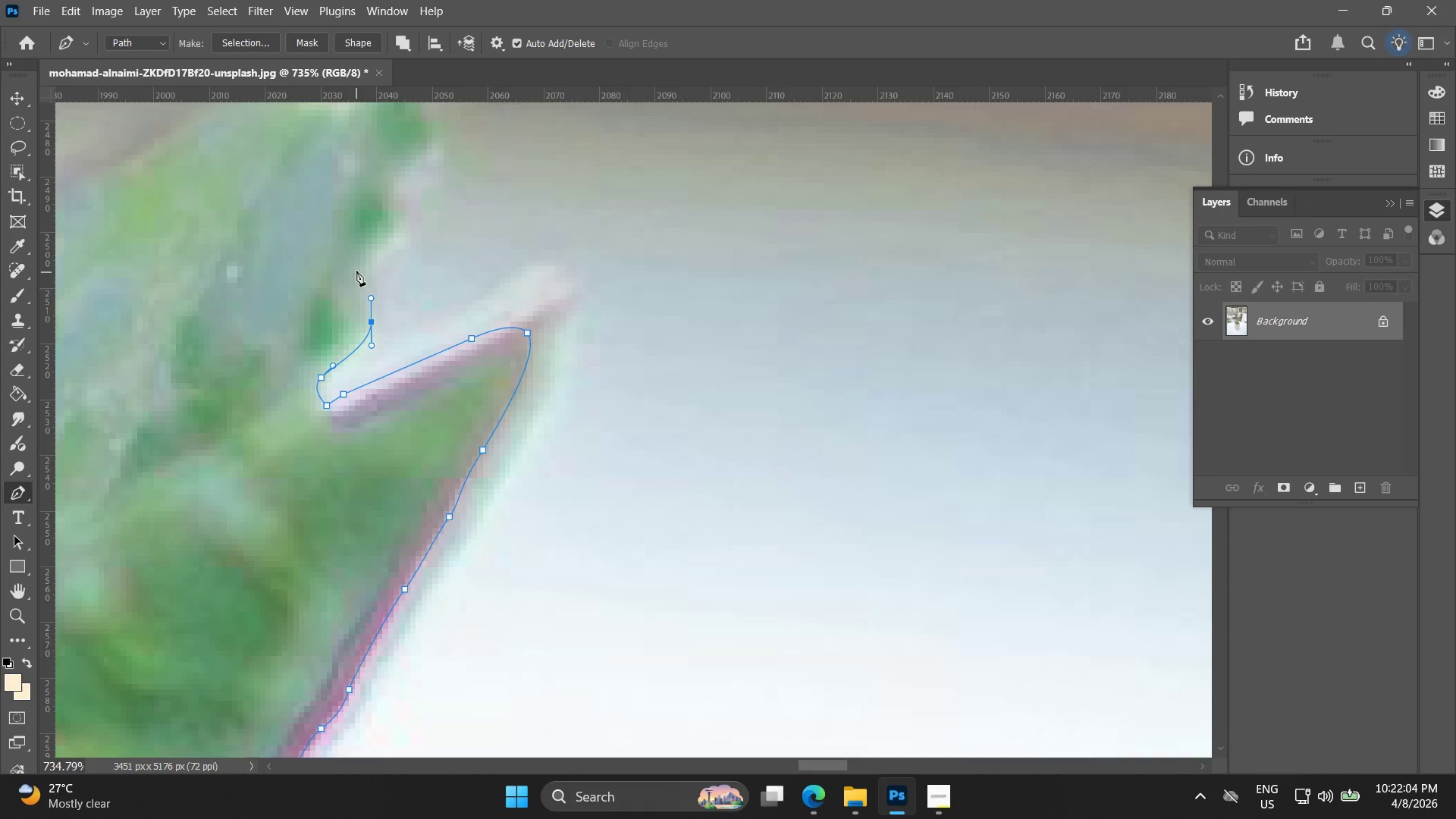 
left_click([356, 268])
 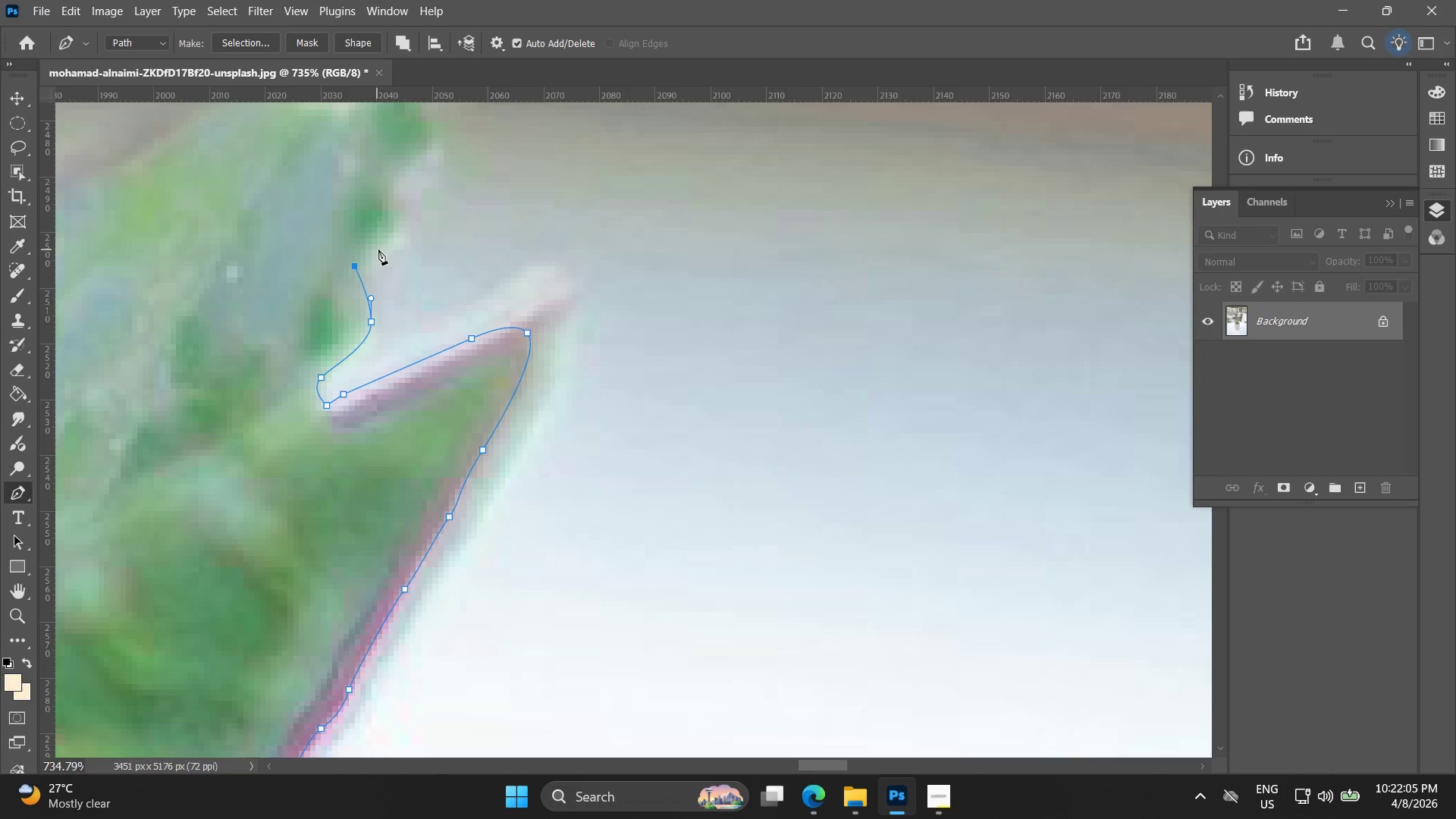 
left_click_drag(start_coordinate=[384, 246], to_coordinate=[402, 231])
 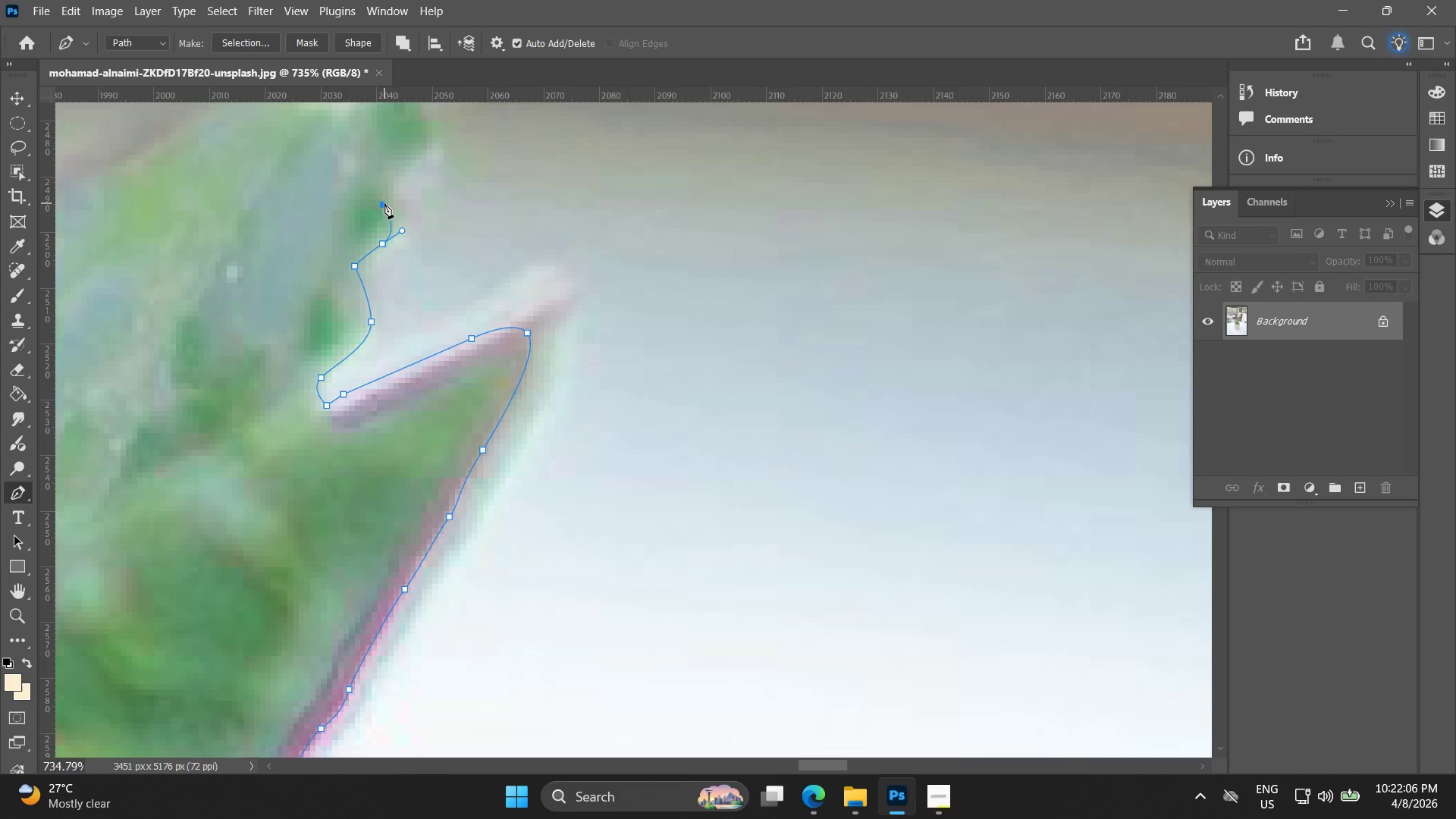 
key(Control+ControlLeft)
 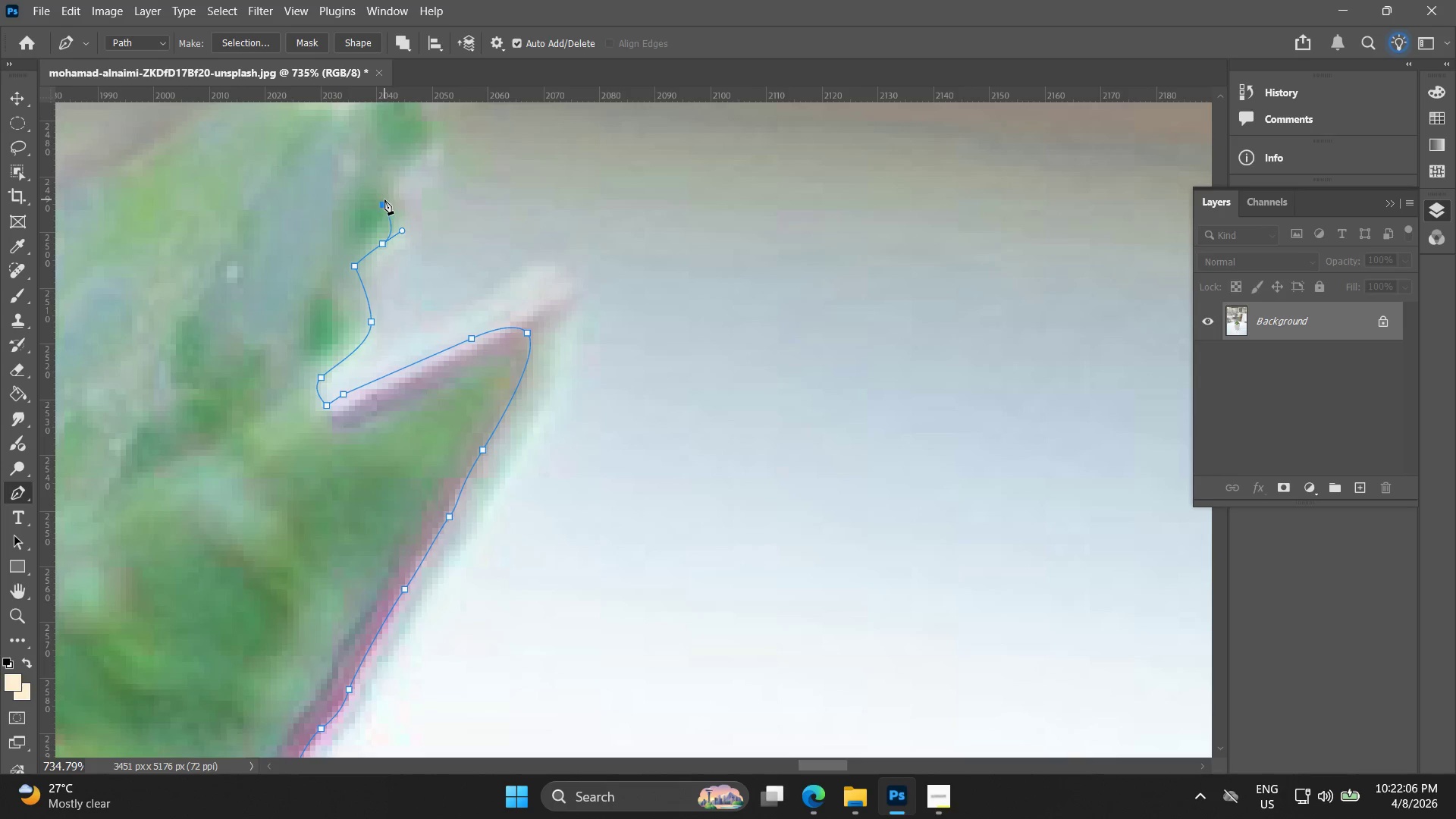 
key(Control+Z)
 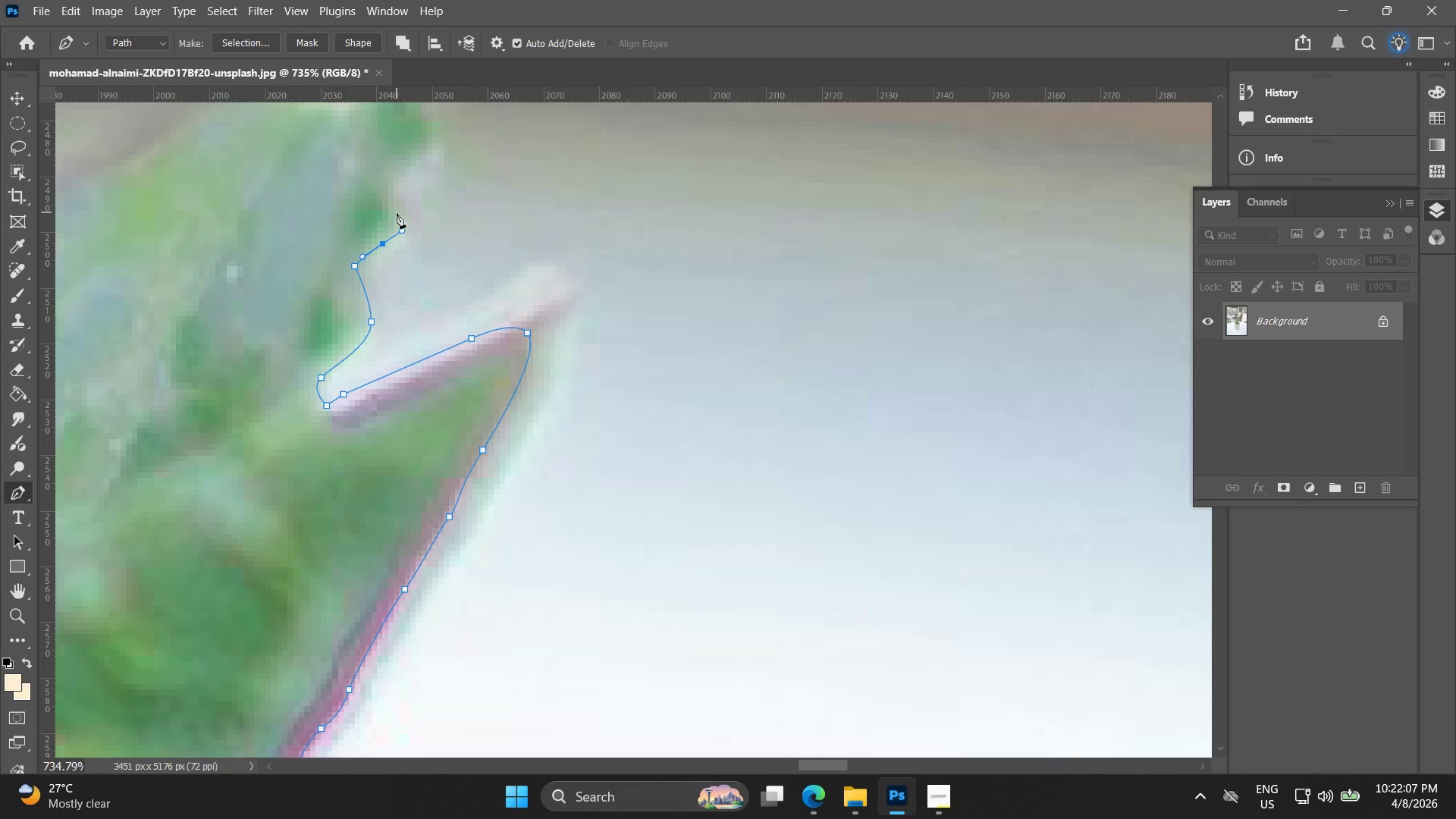 
left_click_drag(start_coordinate=[396, 216], to_coordinate=[388, 195])
 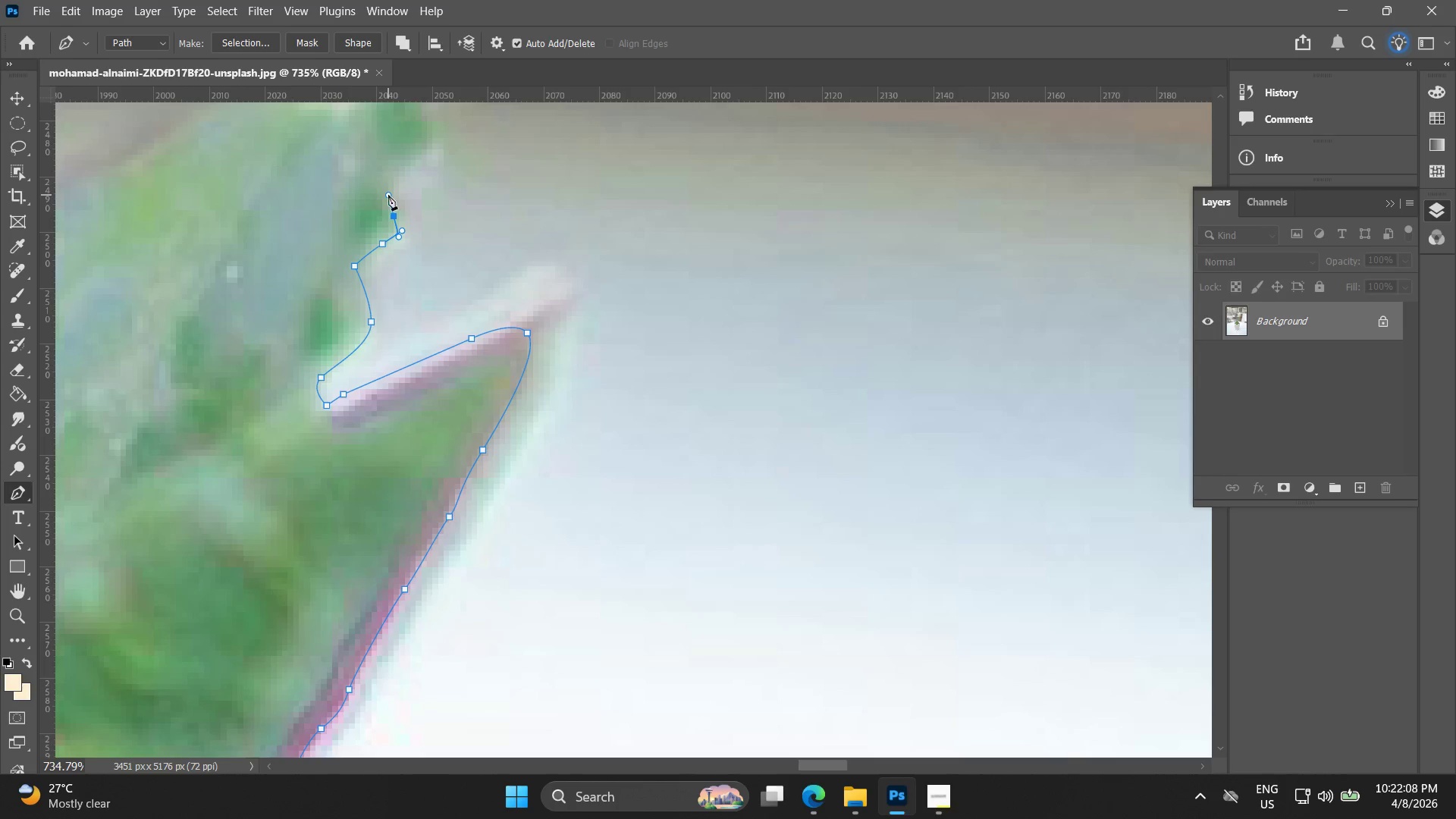 
key(Control+ControlLeft)
 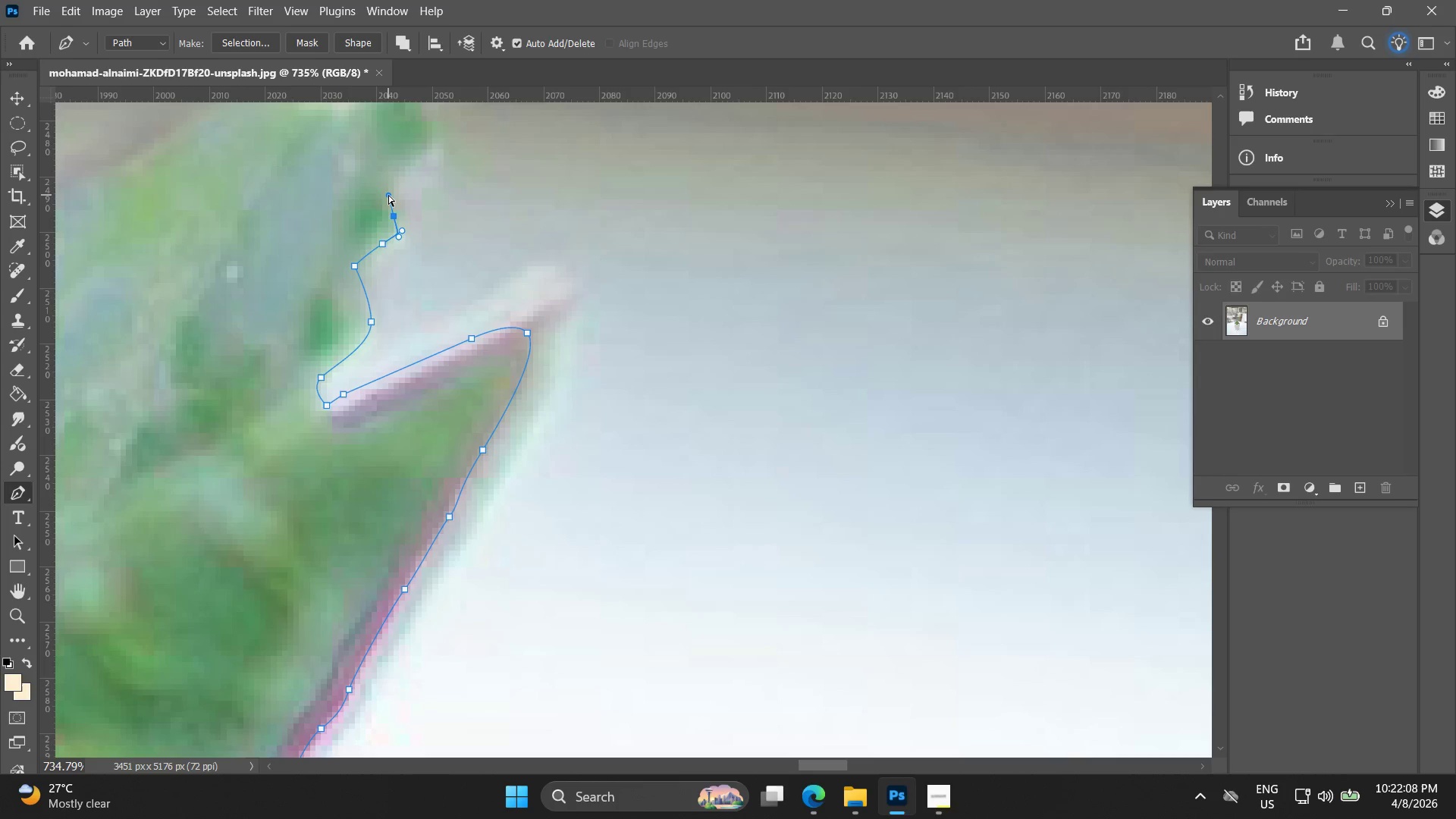 
key(Control+Z)
 